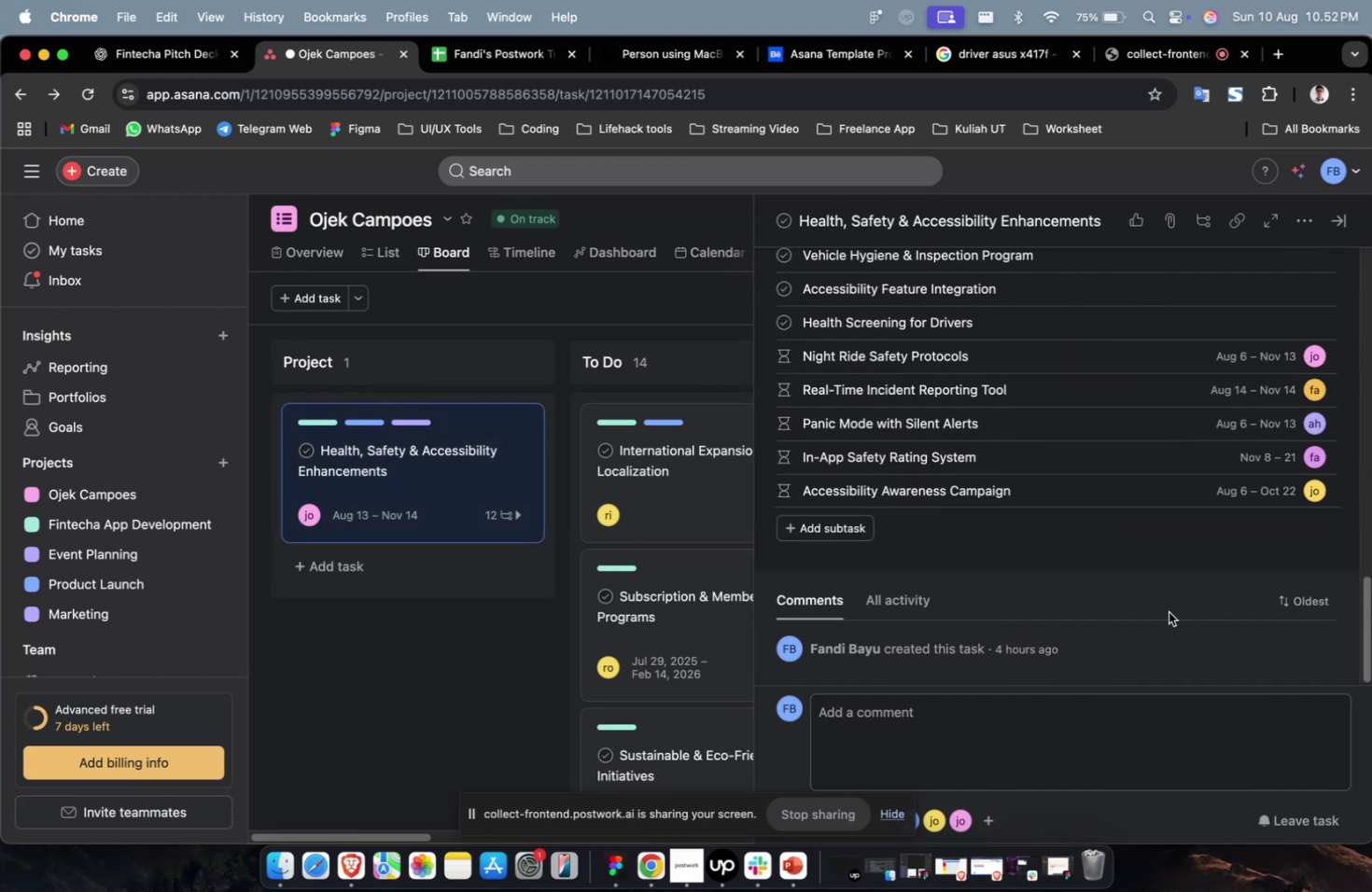 
scroll: coordinate [1168, 611], scroll_direction: up, amount: 4.0
 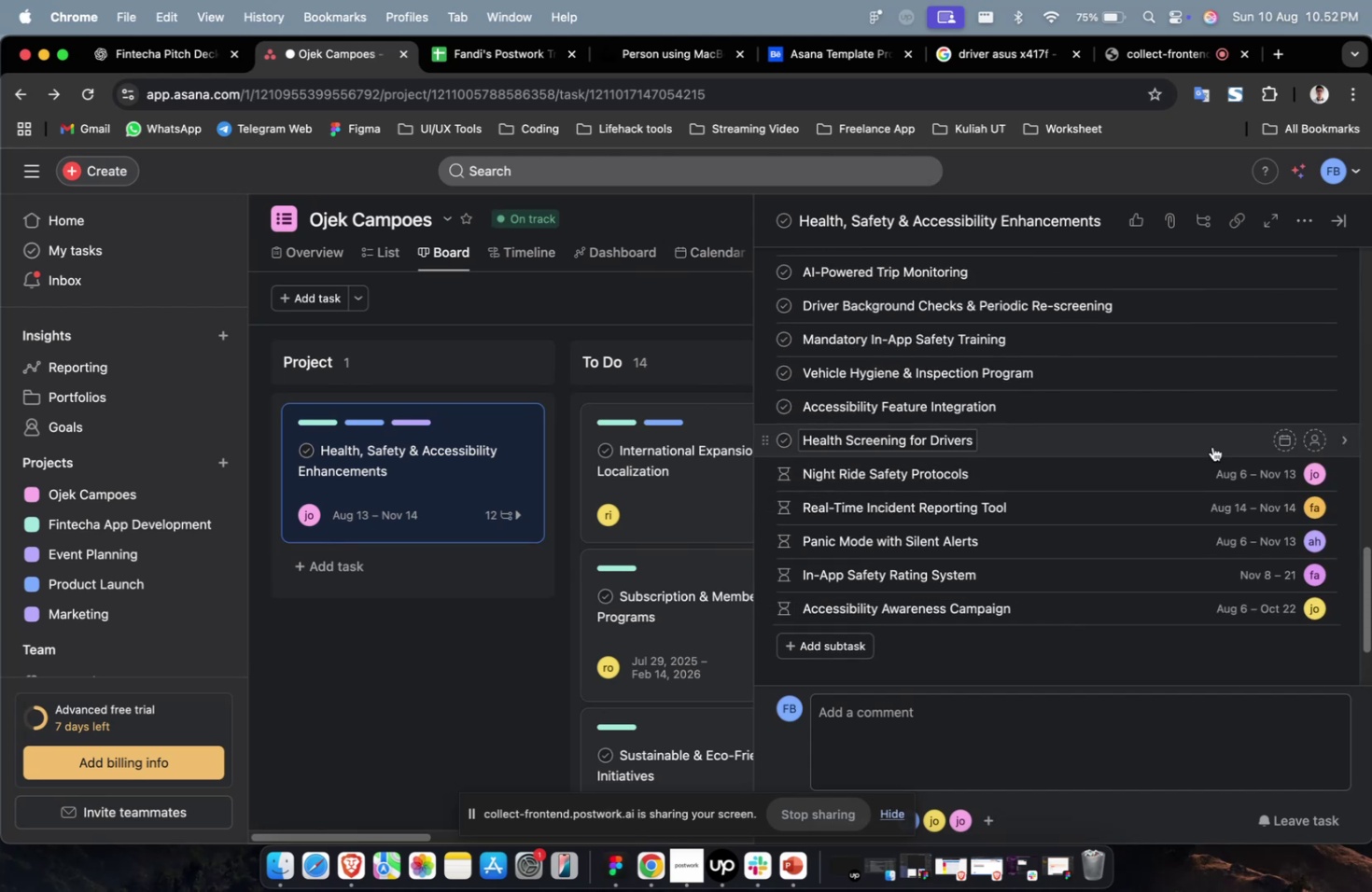 
left_click([1211, 446])
 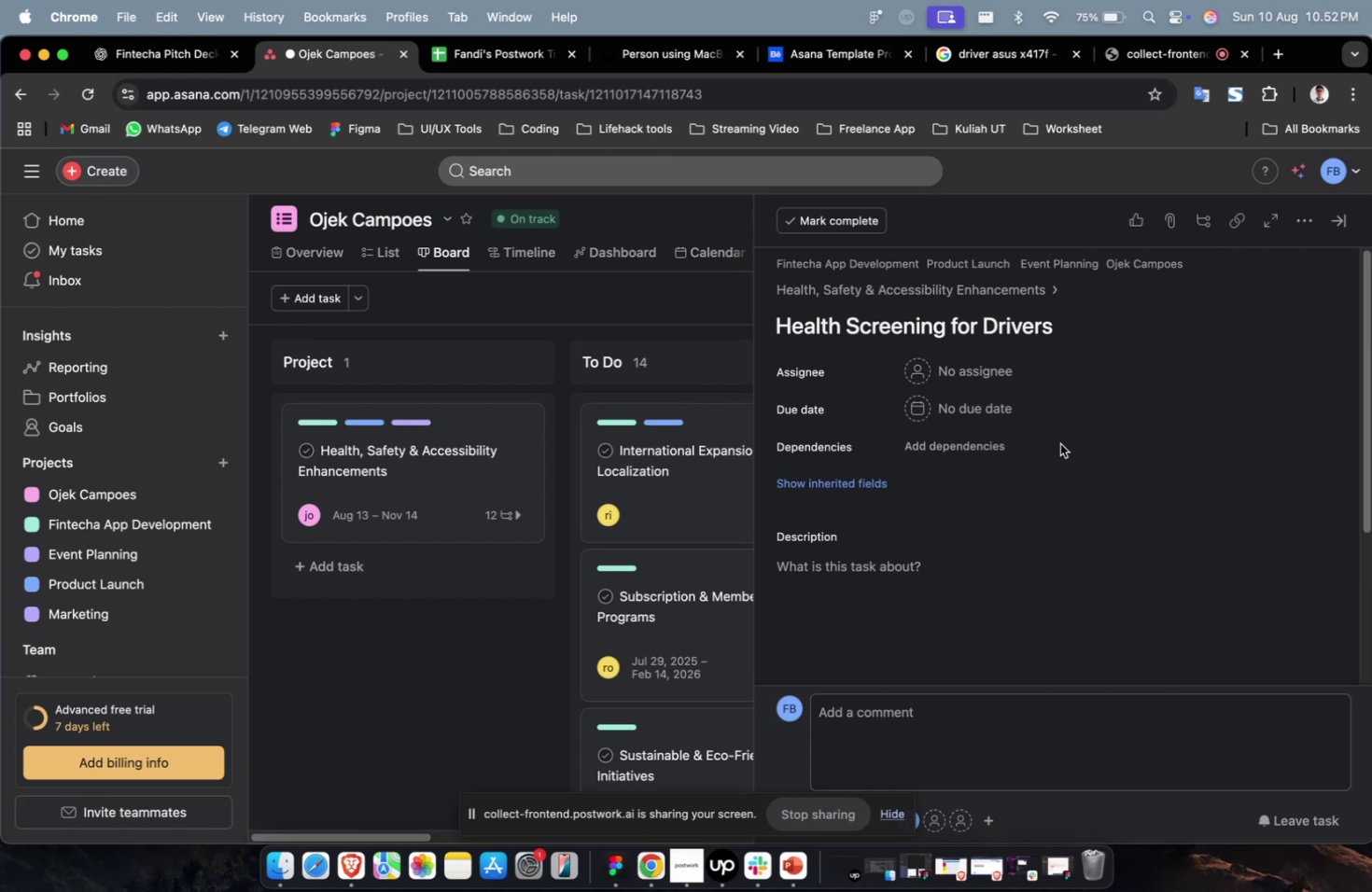 
wait(36.48)
 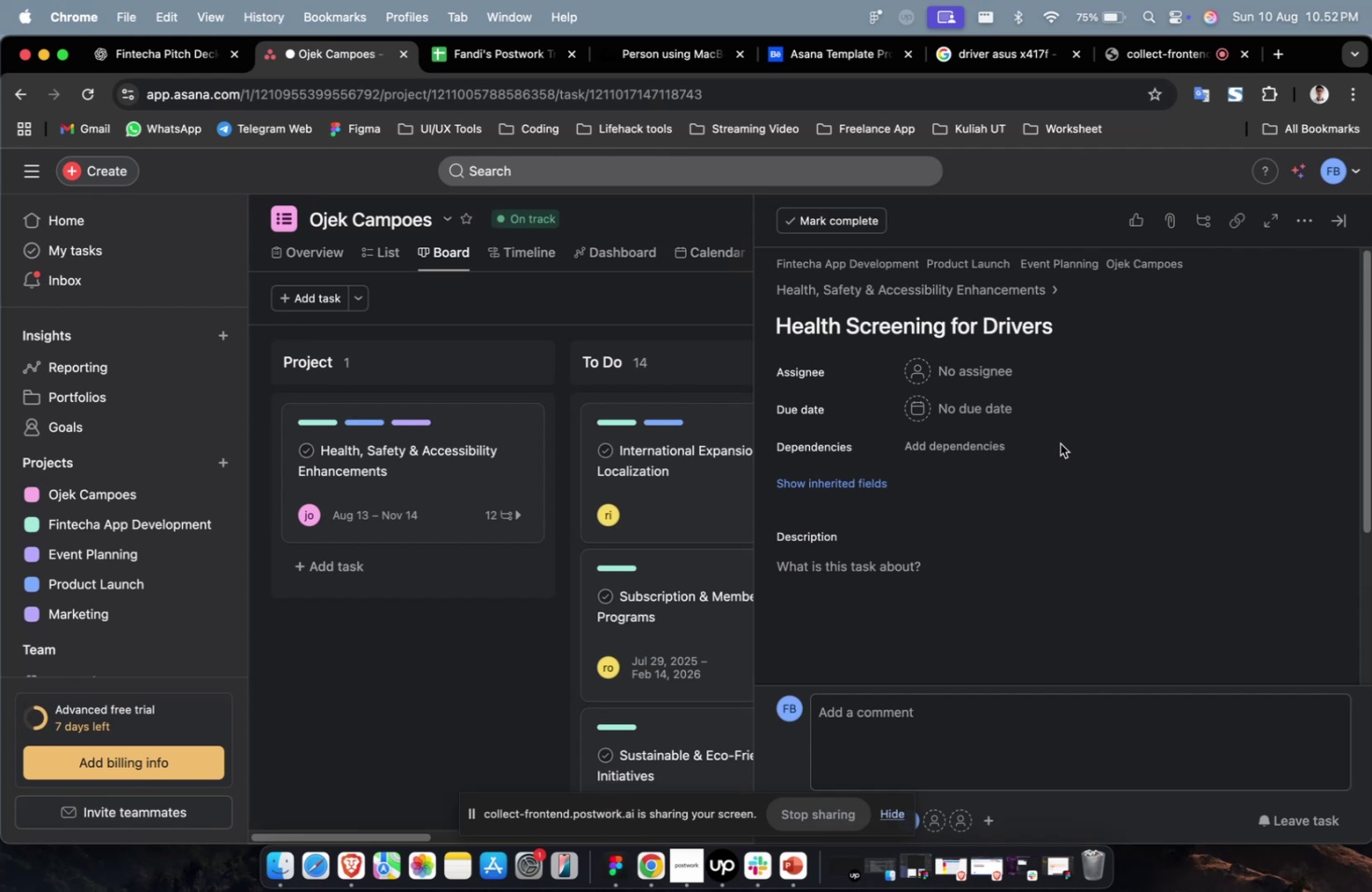 
scroll: coordinate [793, 428], scroll_direction: up, amount: 10.0
 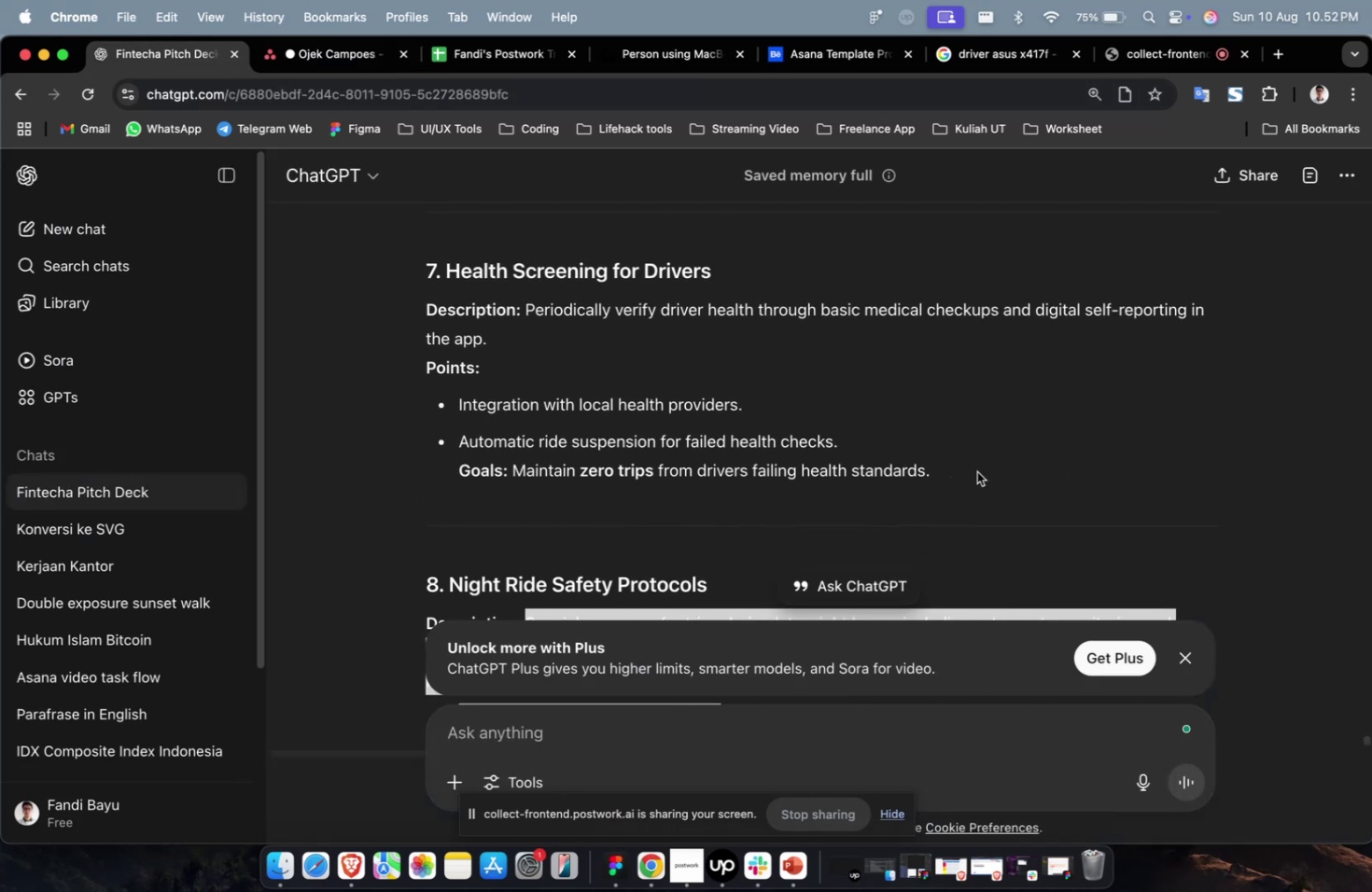 
left_click_drag(start_coordinate=[975, 472], to_coordinate=[526, 319])
 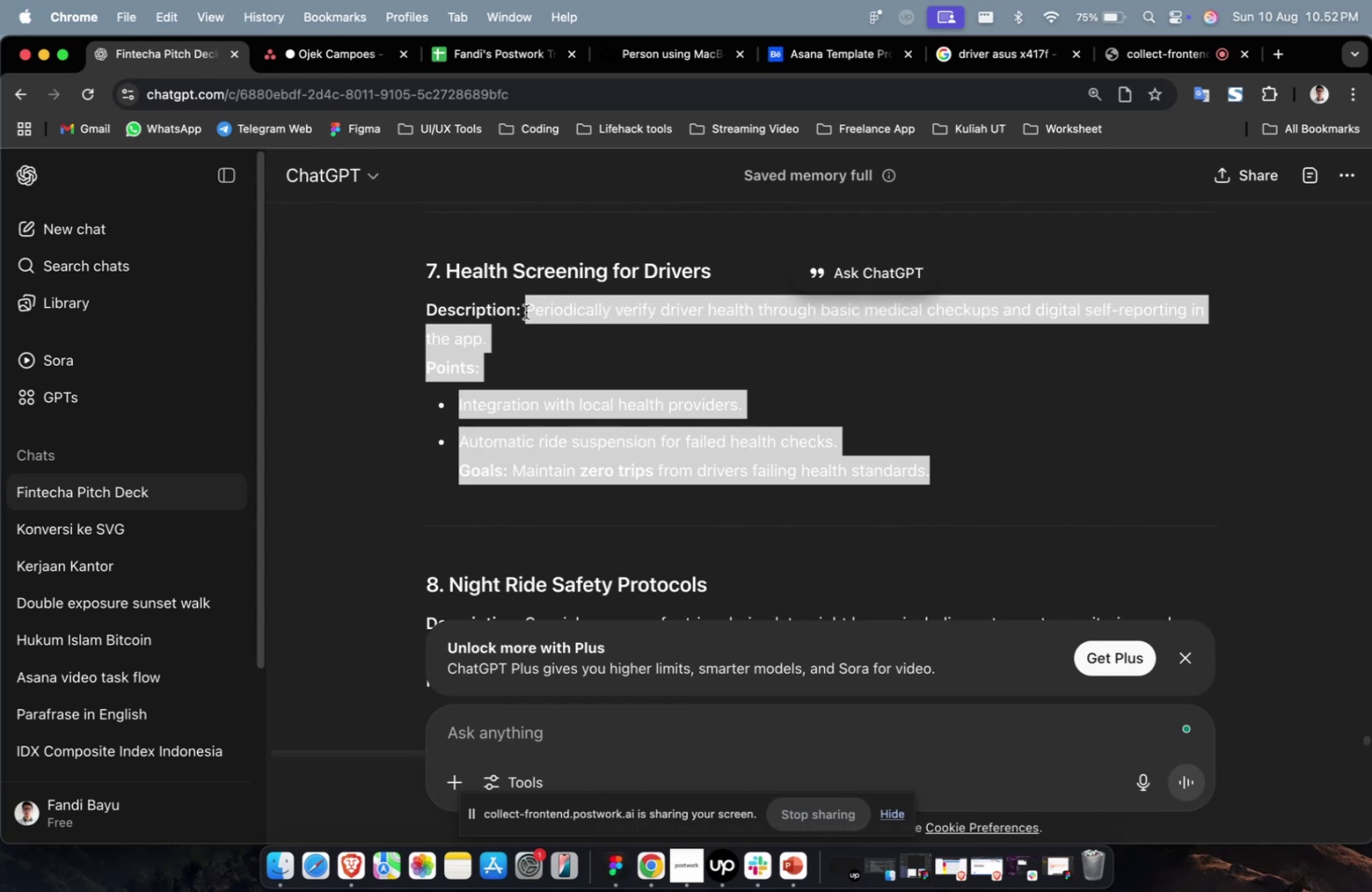 
key(Meta+C)
 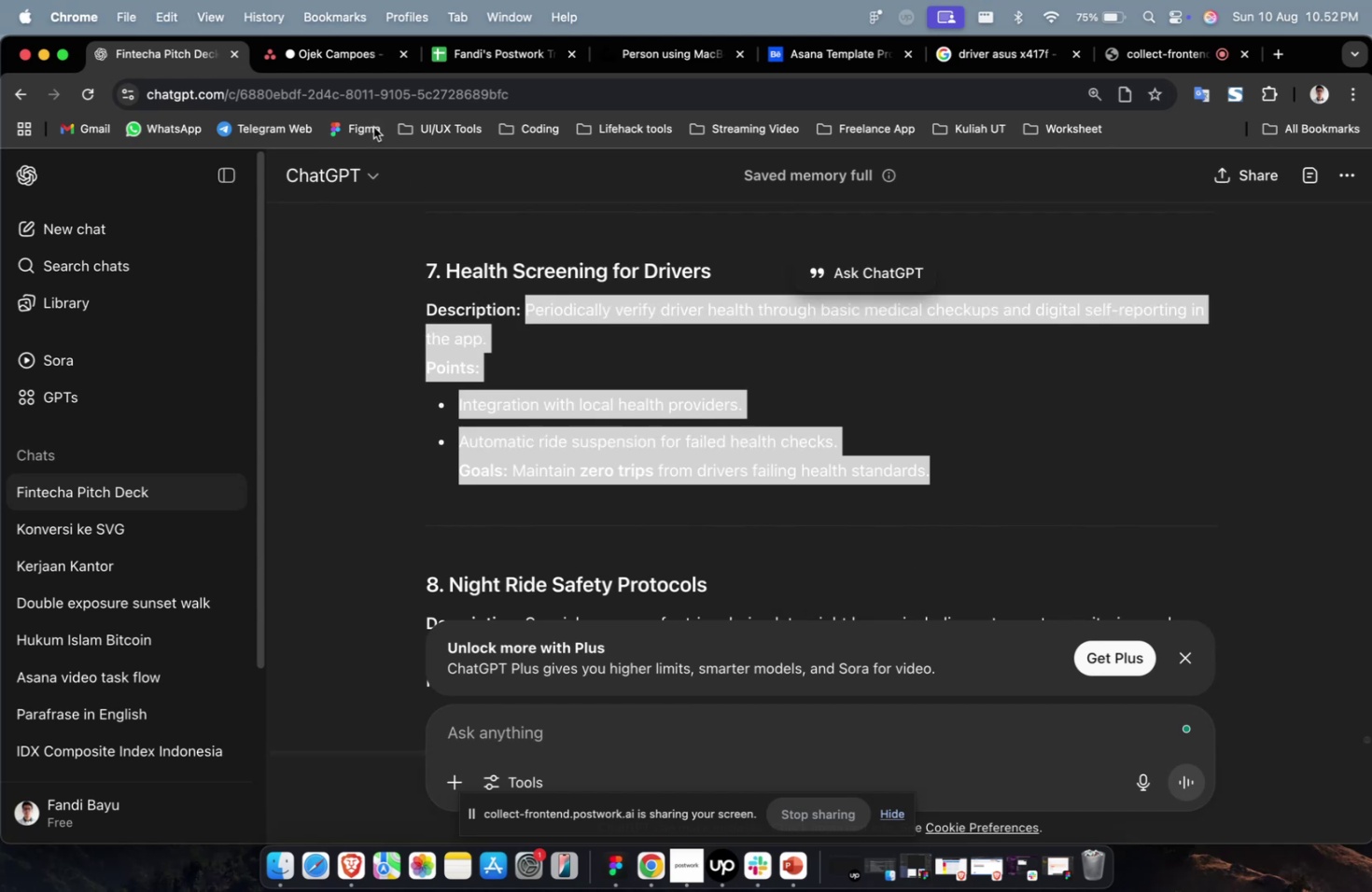 
key(Meta+C)
 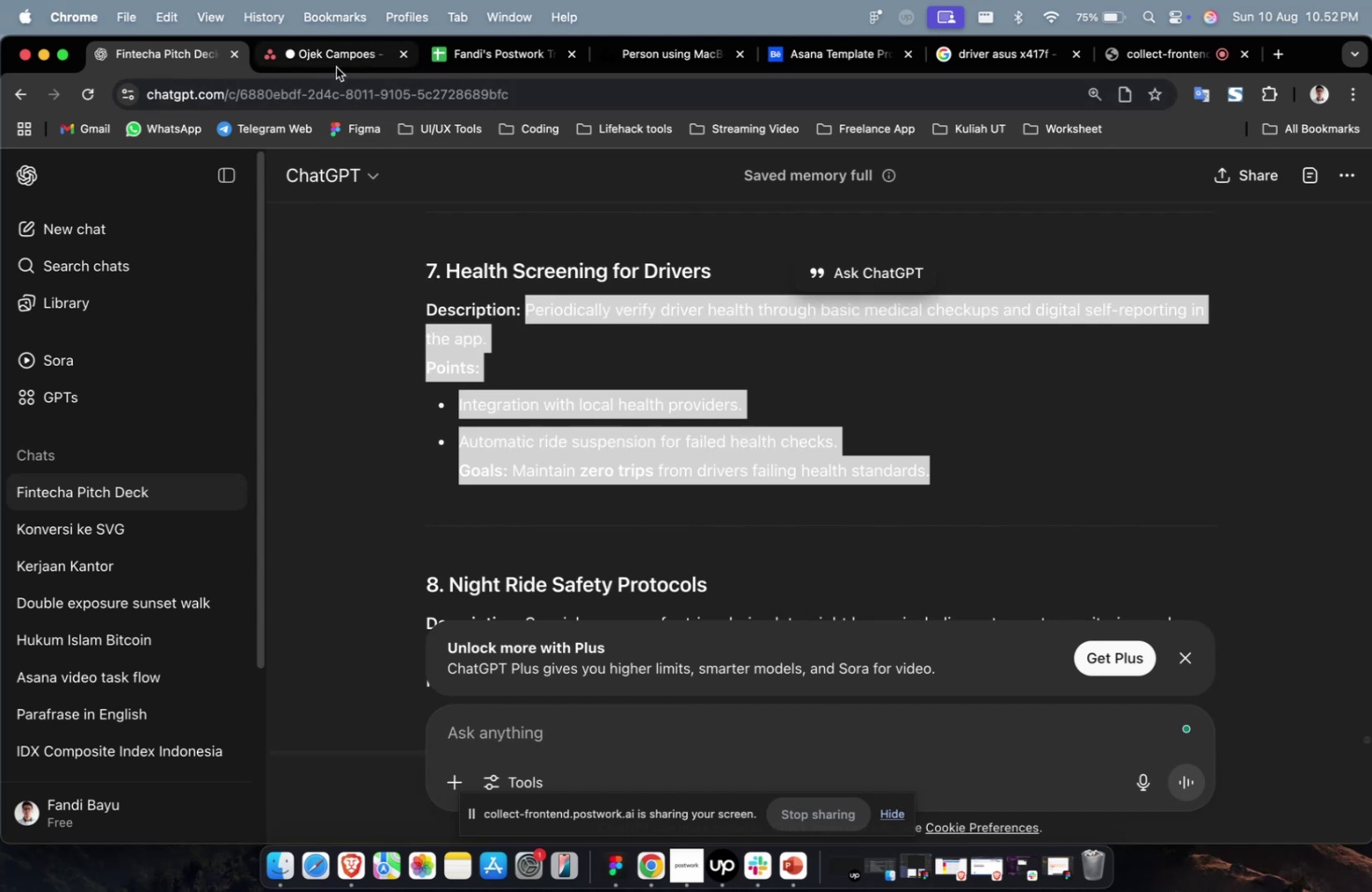 
left_click([336, 67])
 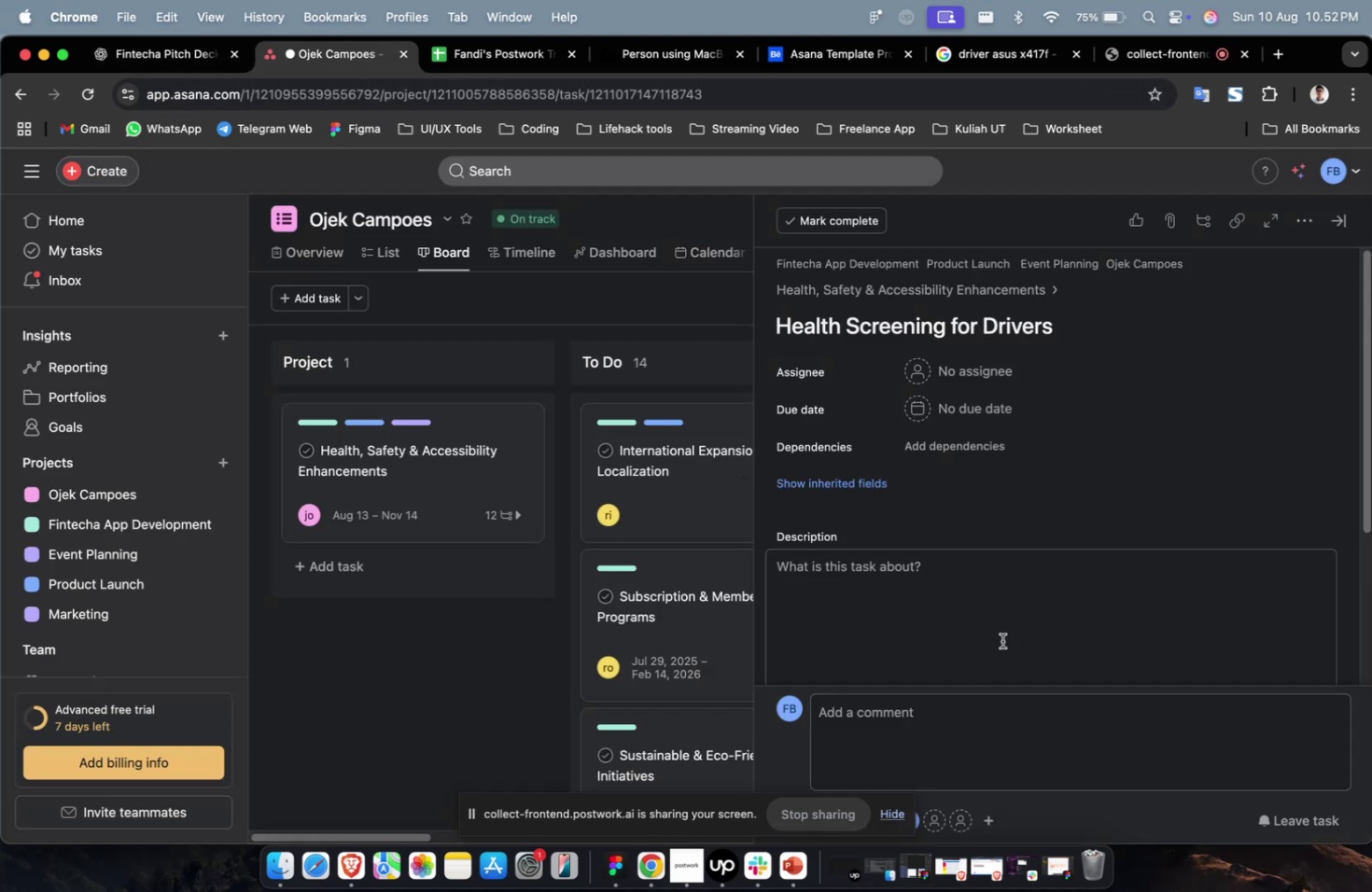 
double_click([1001, 639])
 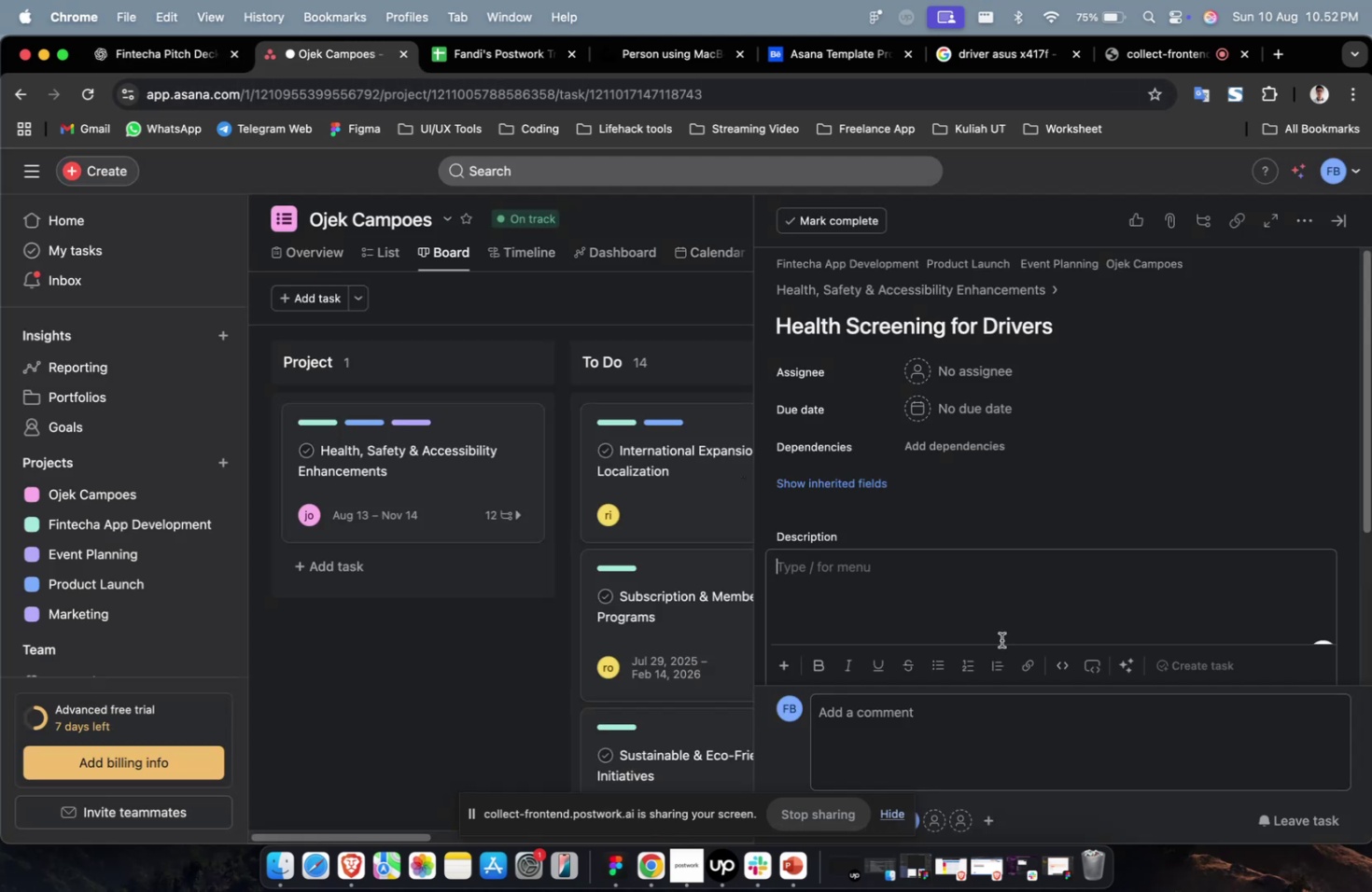 
key(Meta+V)
 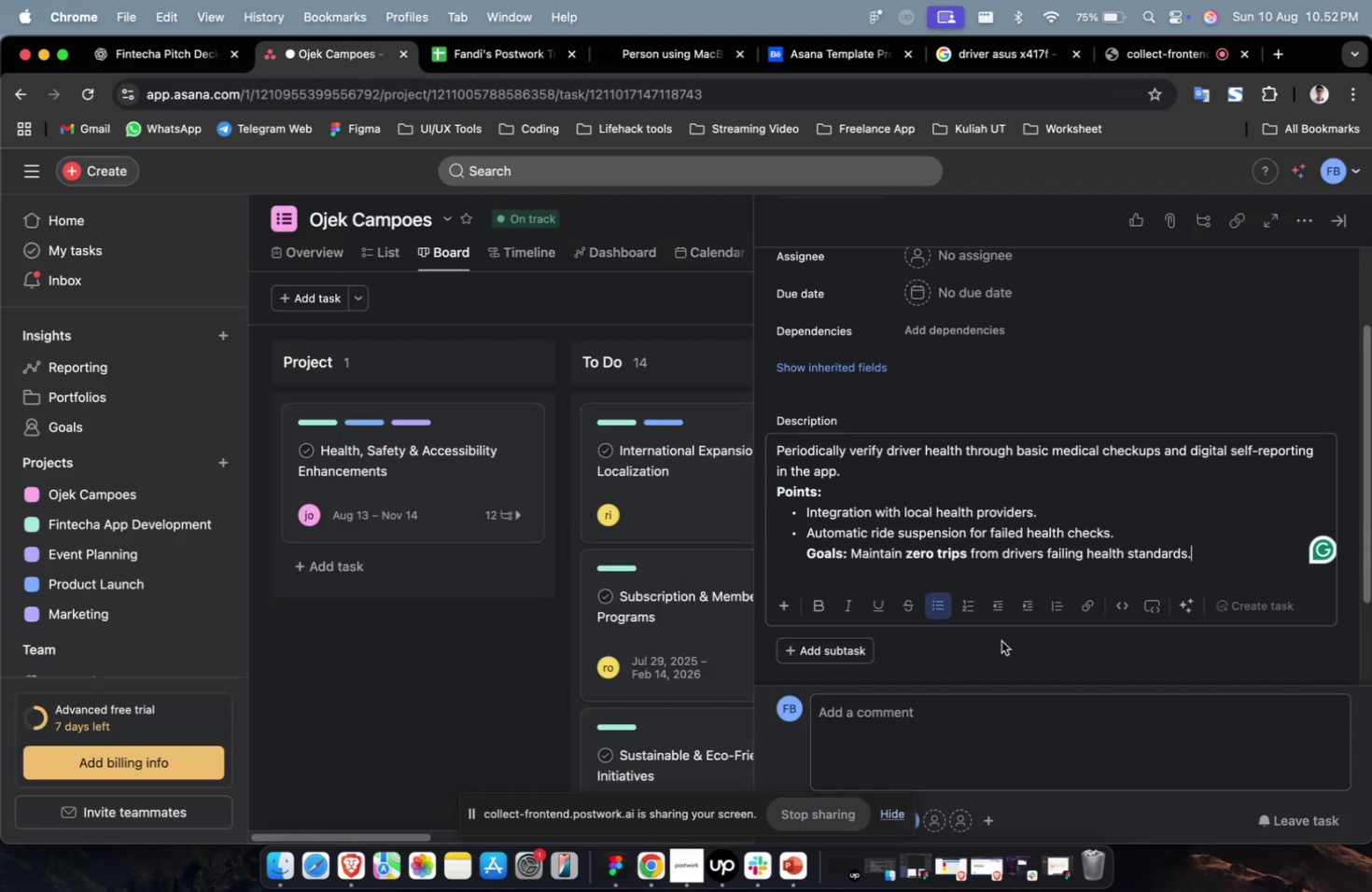 
scroll: coordinate [1001, 640], scroll_direction: up, amount: 7.0
 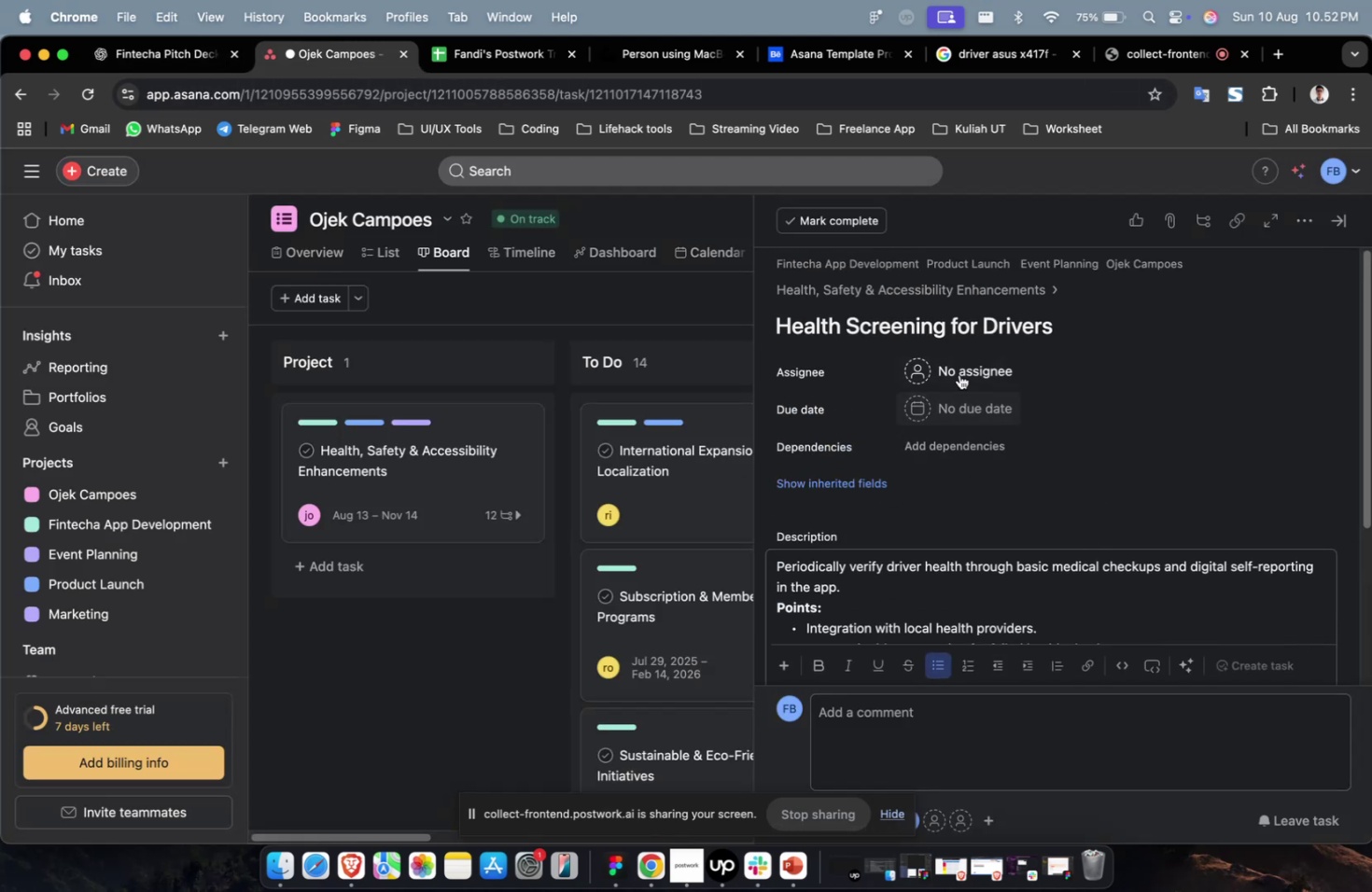 
left_click([959, 372])
 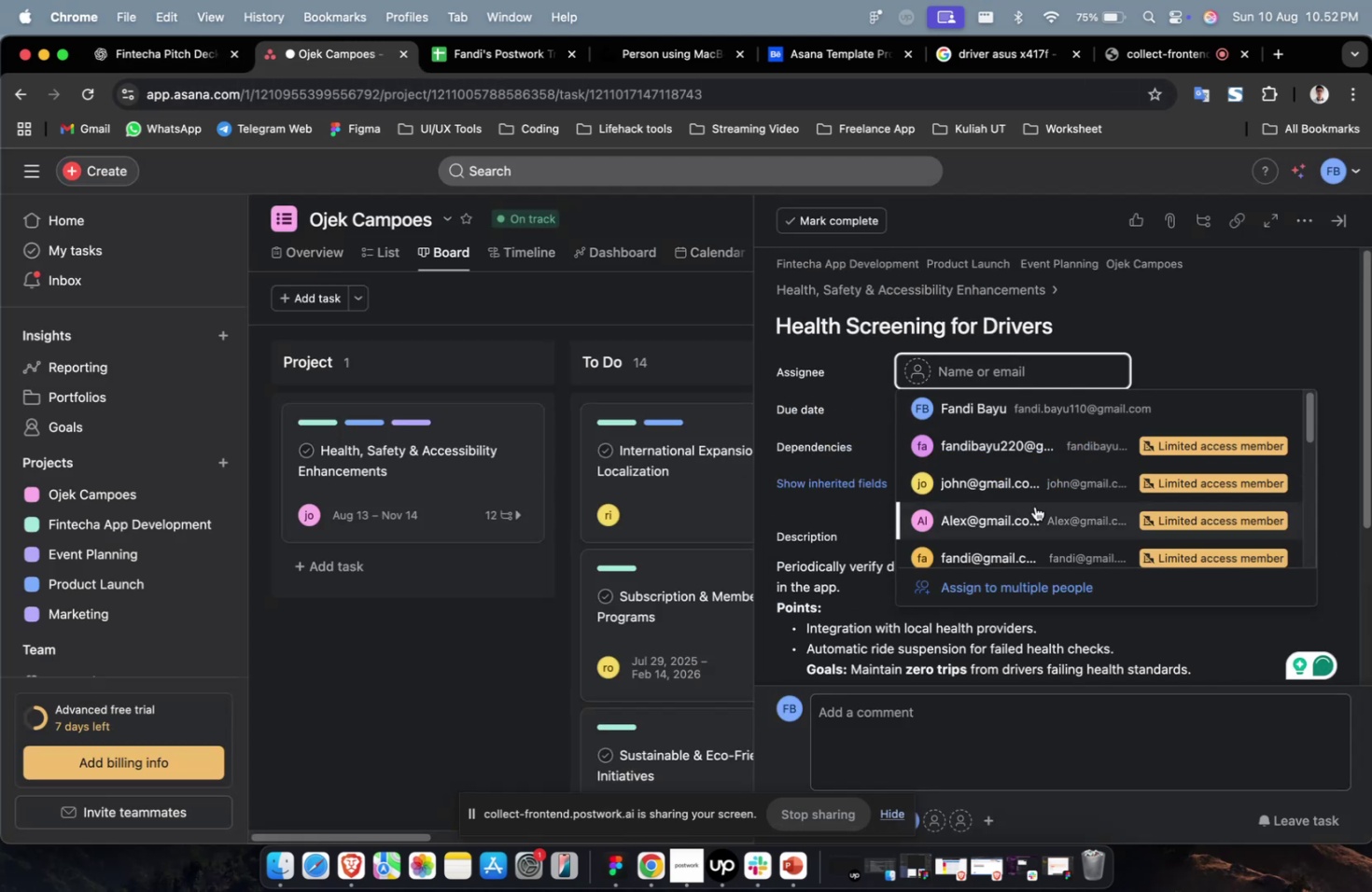 
double_click([1034, 507])
 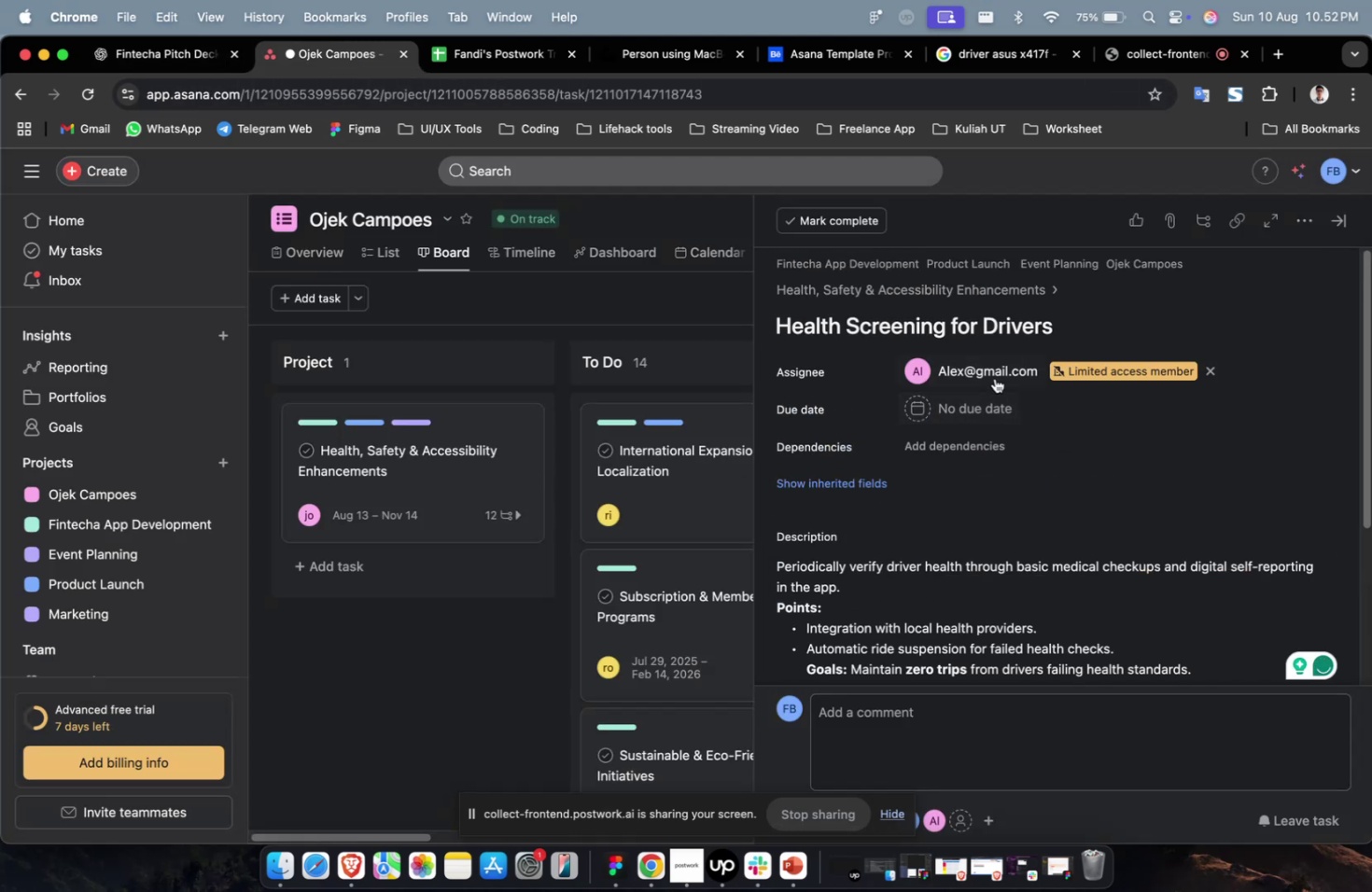 
triple_click([993, 377])
 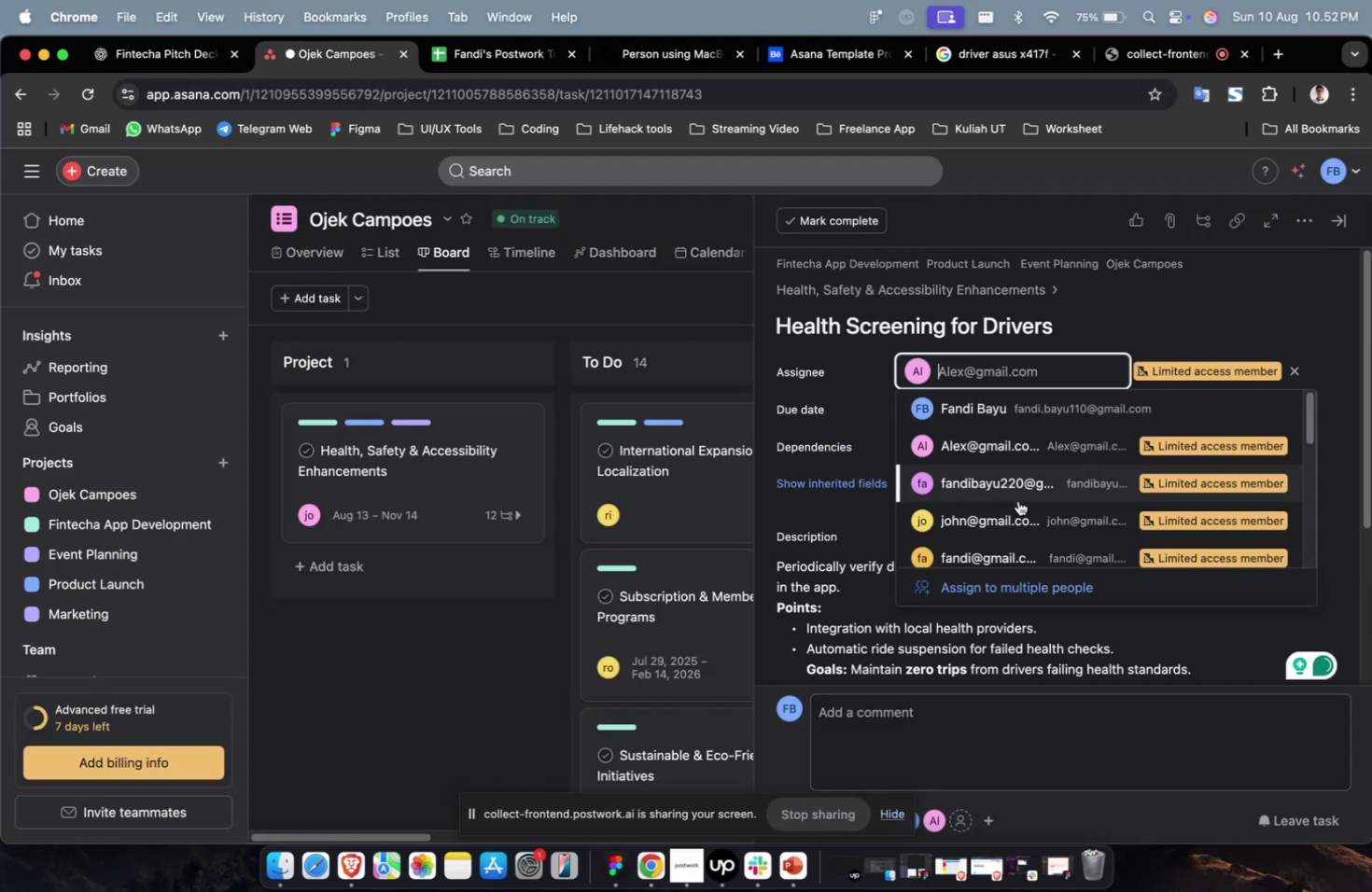 
scroll: coordinate [1017, 500], scroll_direction: down, amount: 9.0
 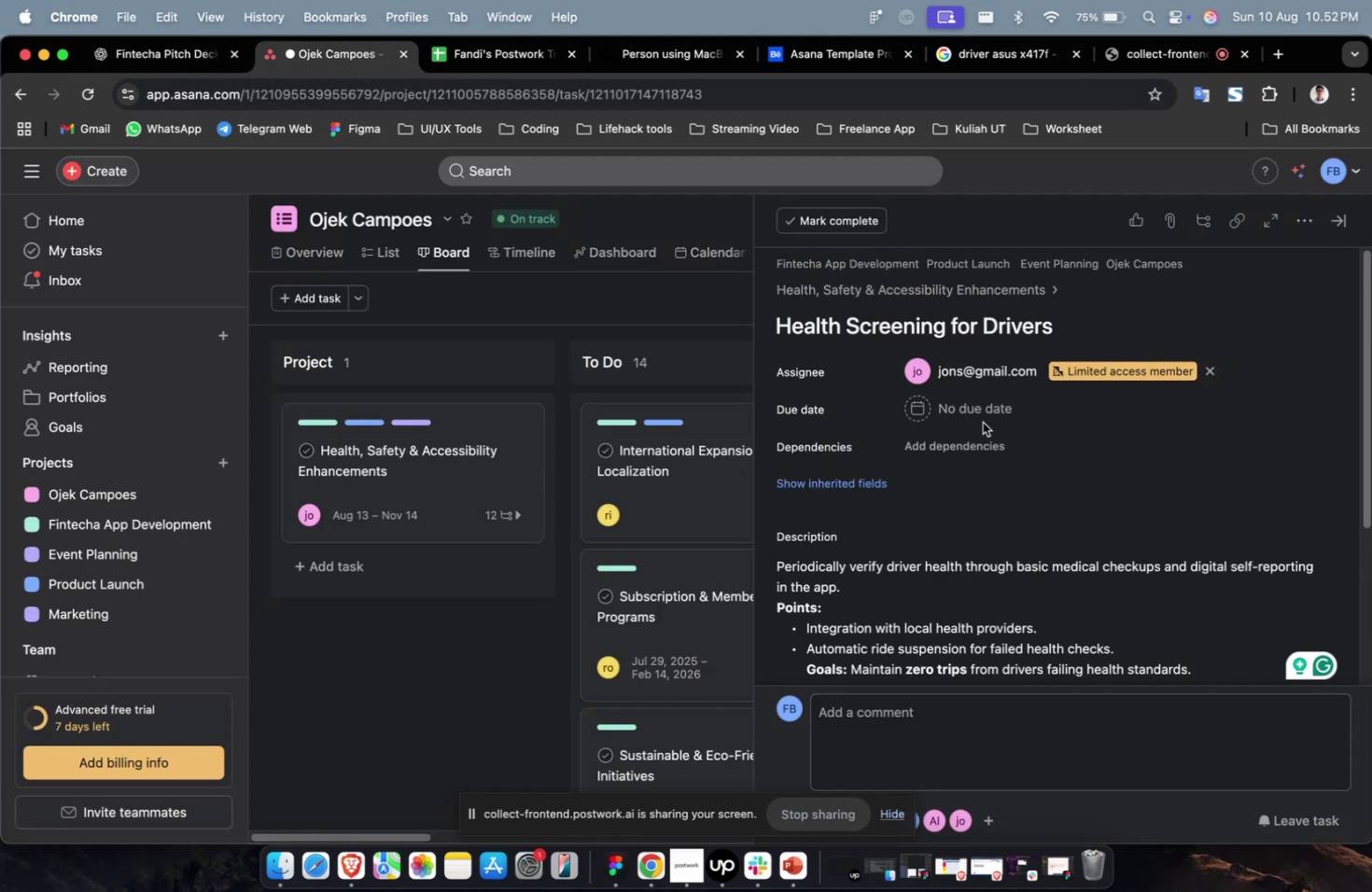 
double_click([970, 407])
 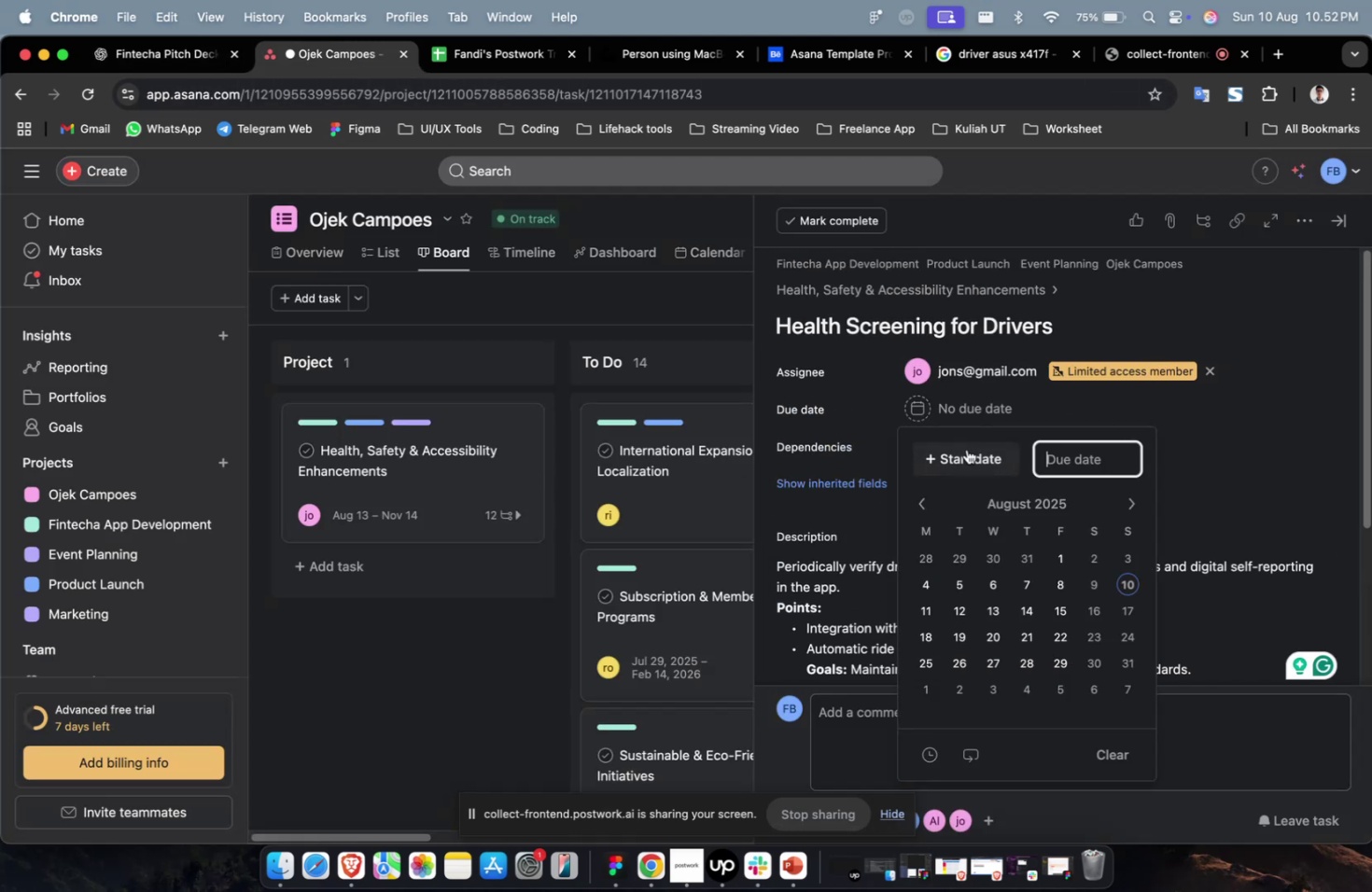 
triple_click([966, 449])
 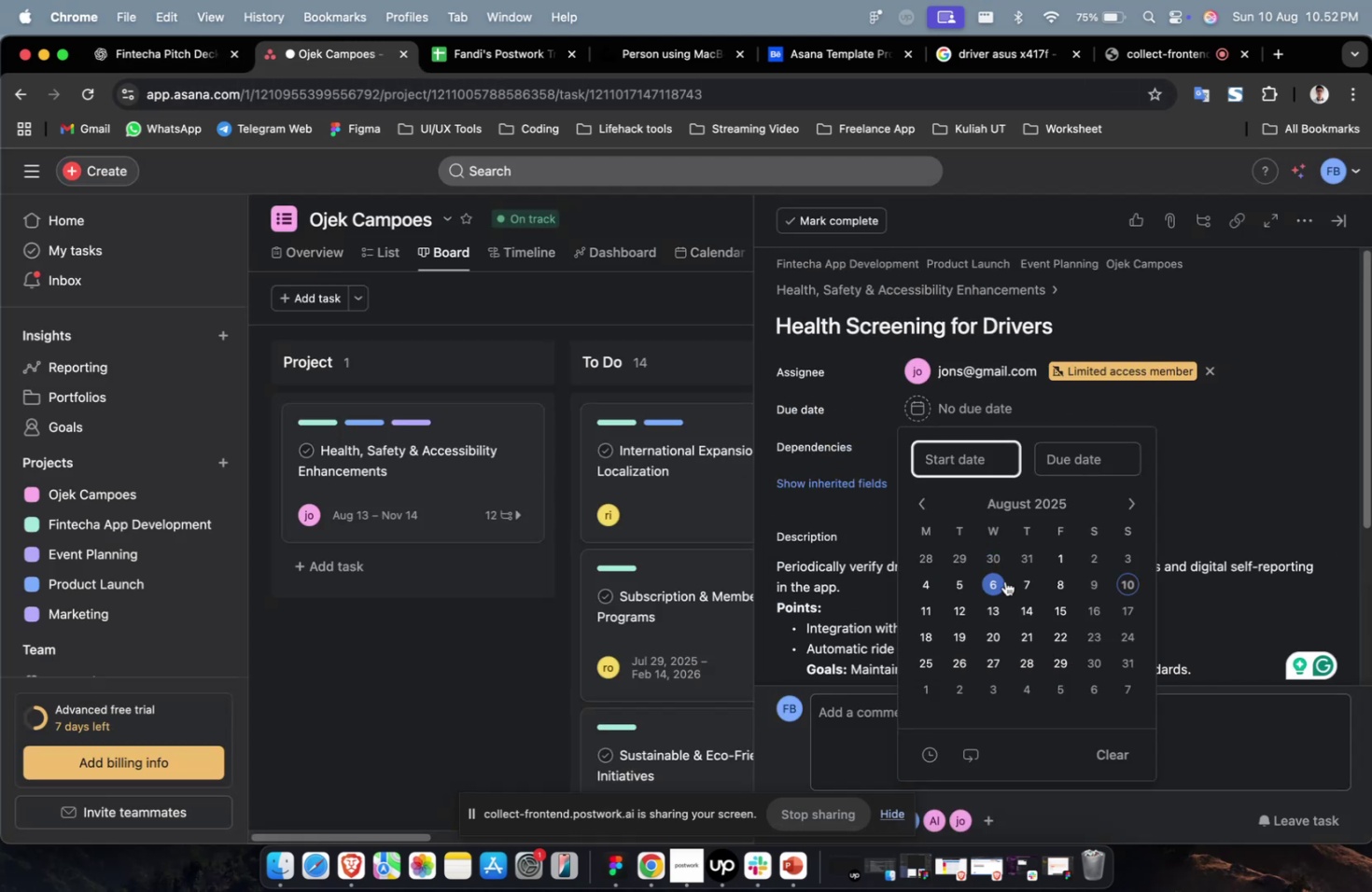 
left_click([1002, 581])
 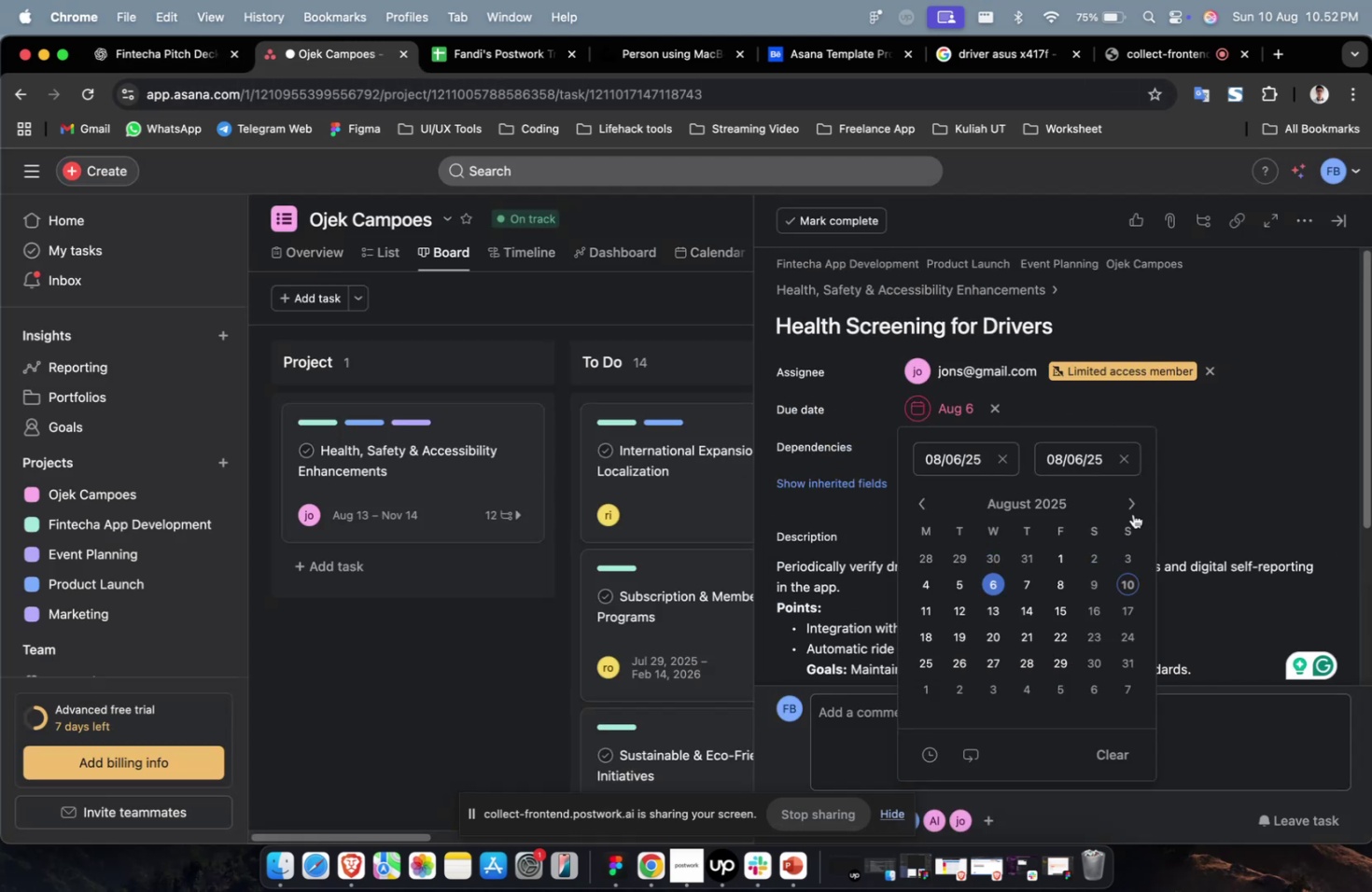 
triple_click([1133, 511])
 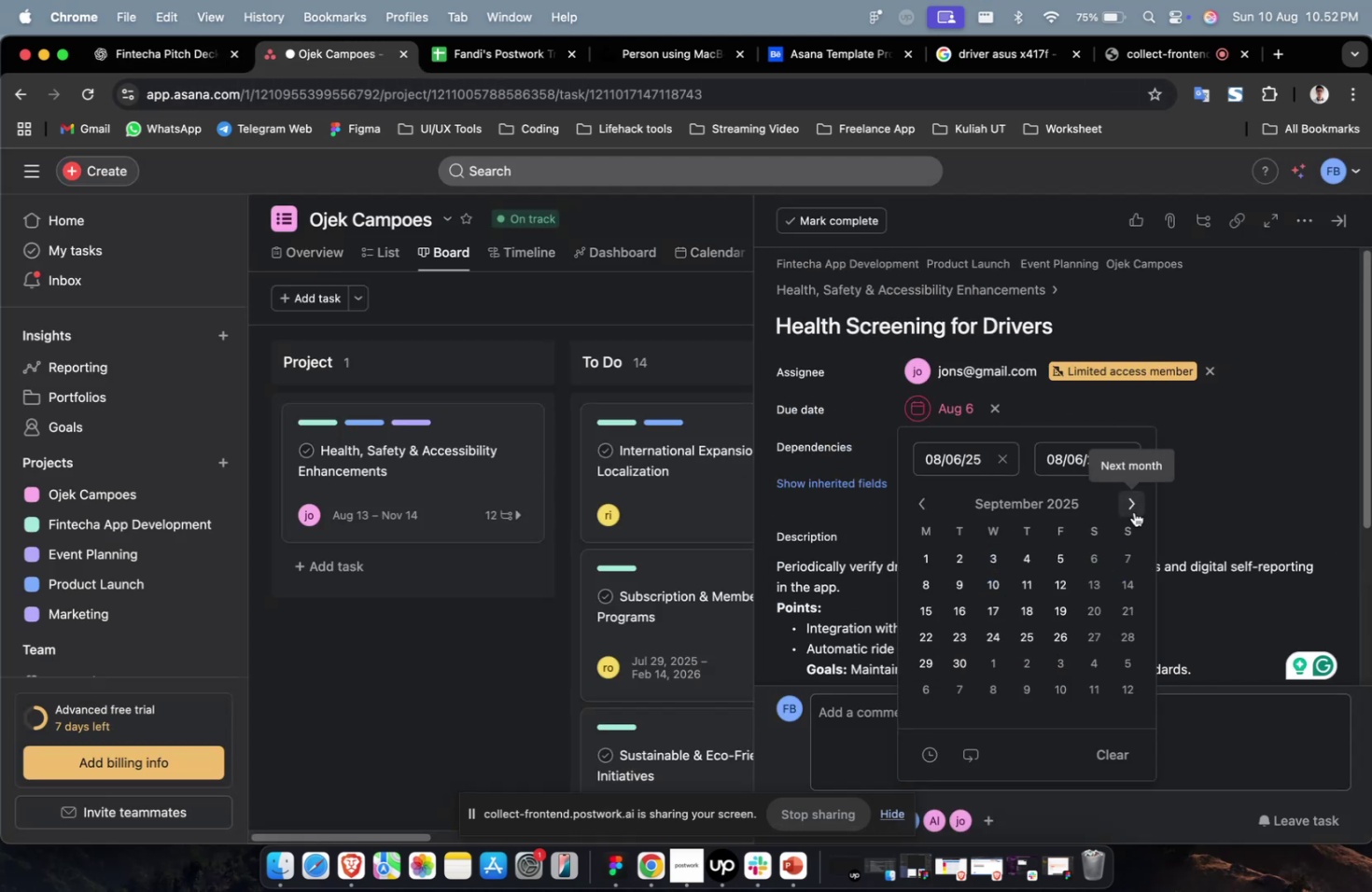 
triple_click([1133, 511])
 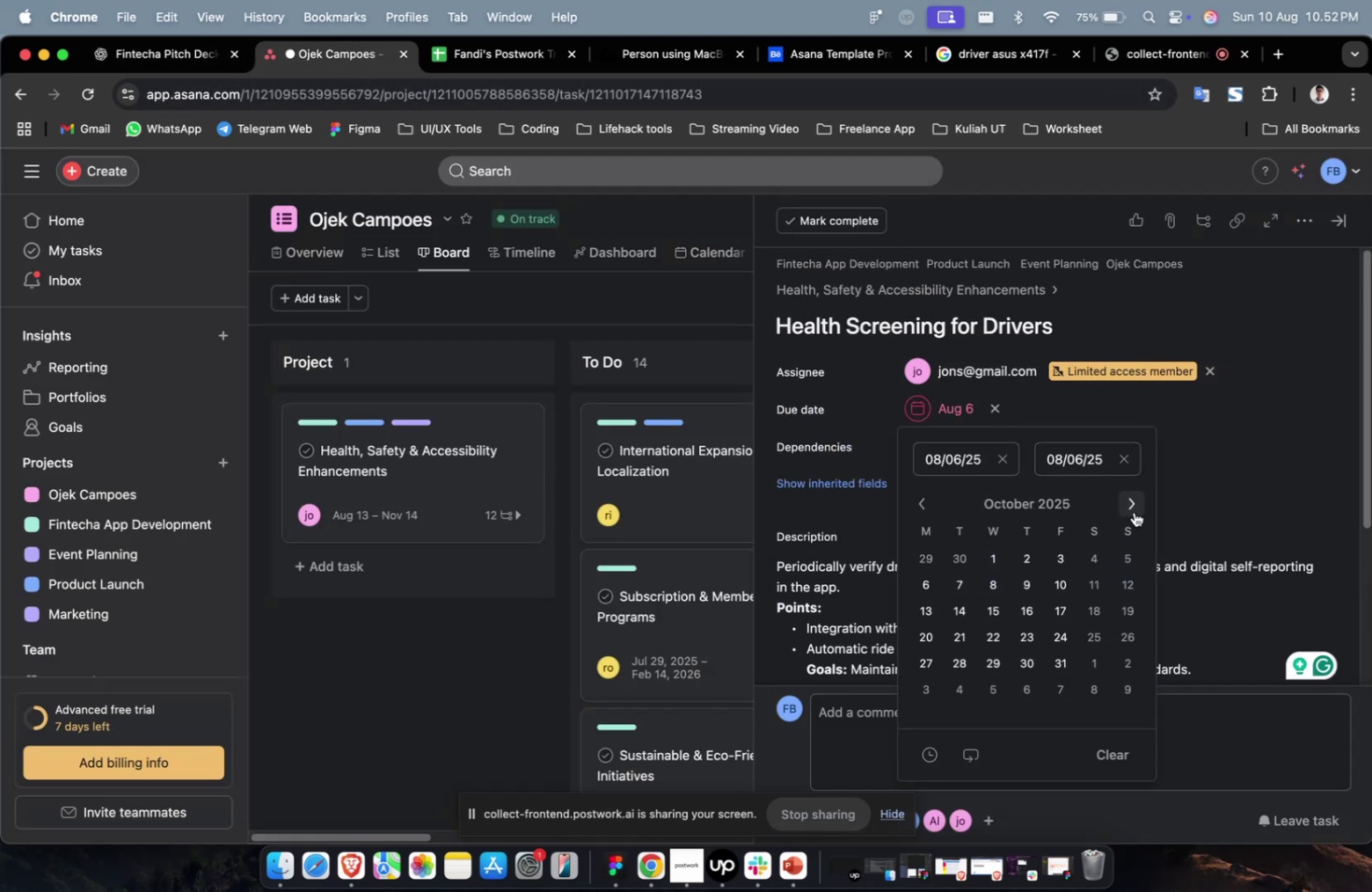 
triple_click([1133, 511])
 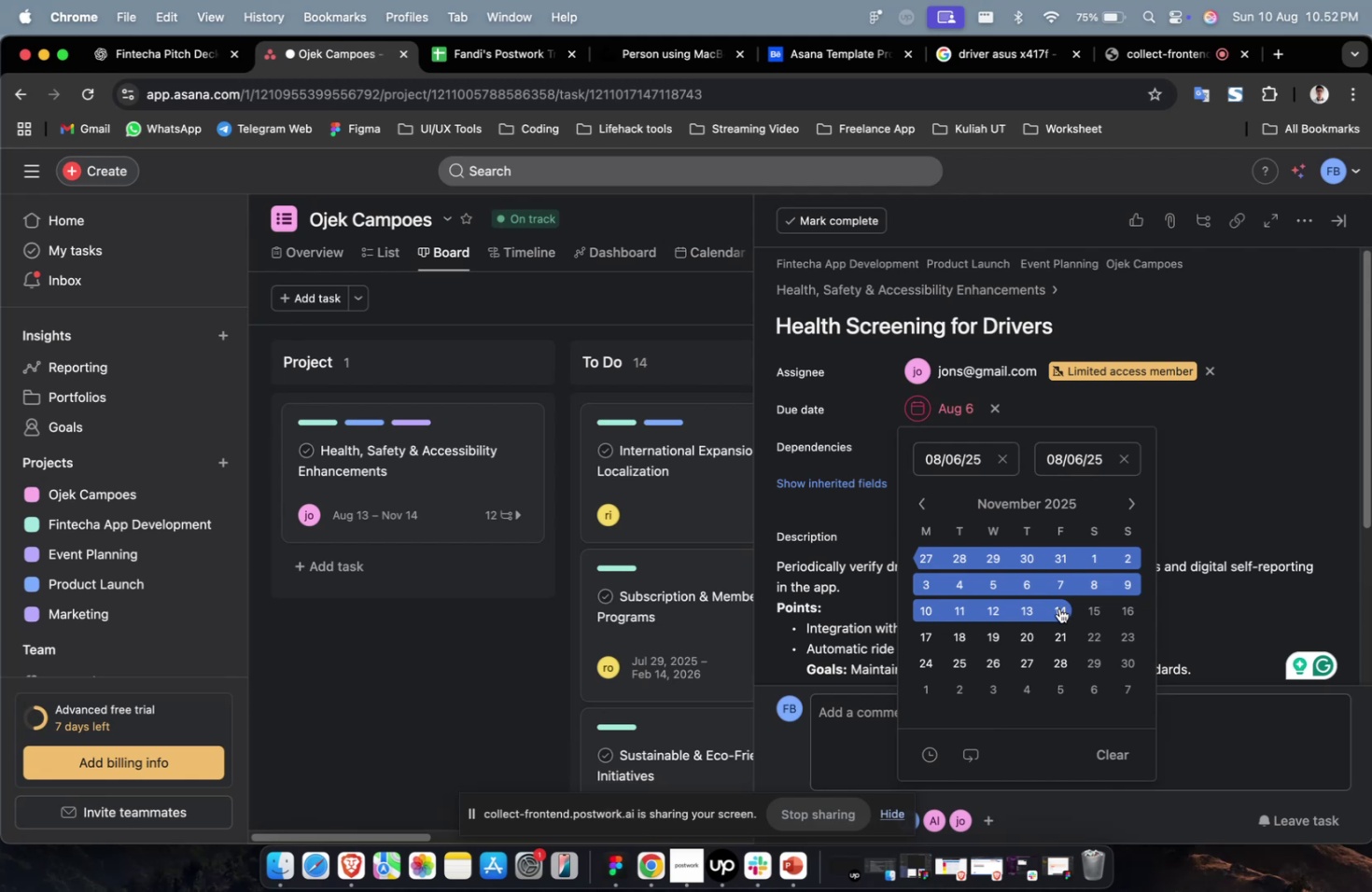 
triple_click([1058, 607])
 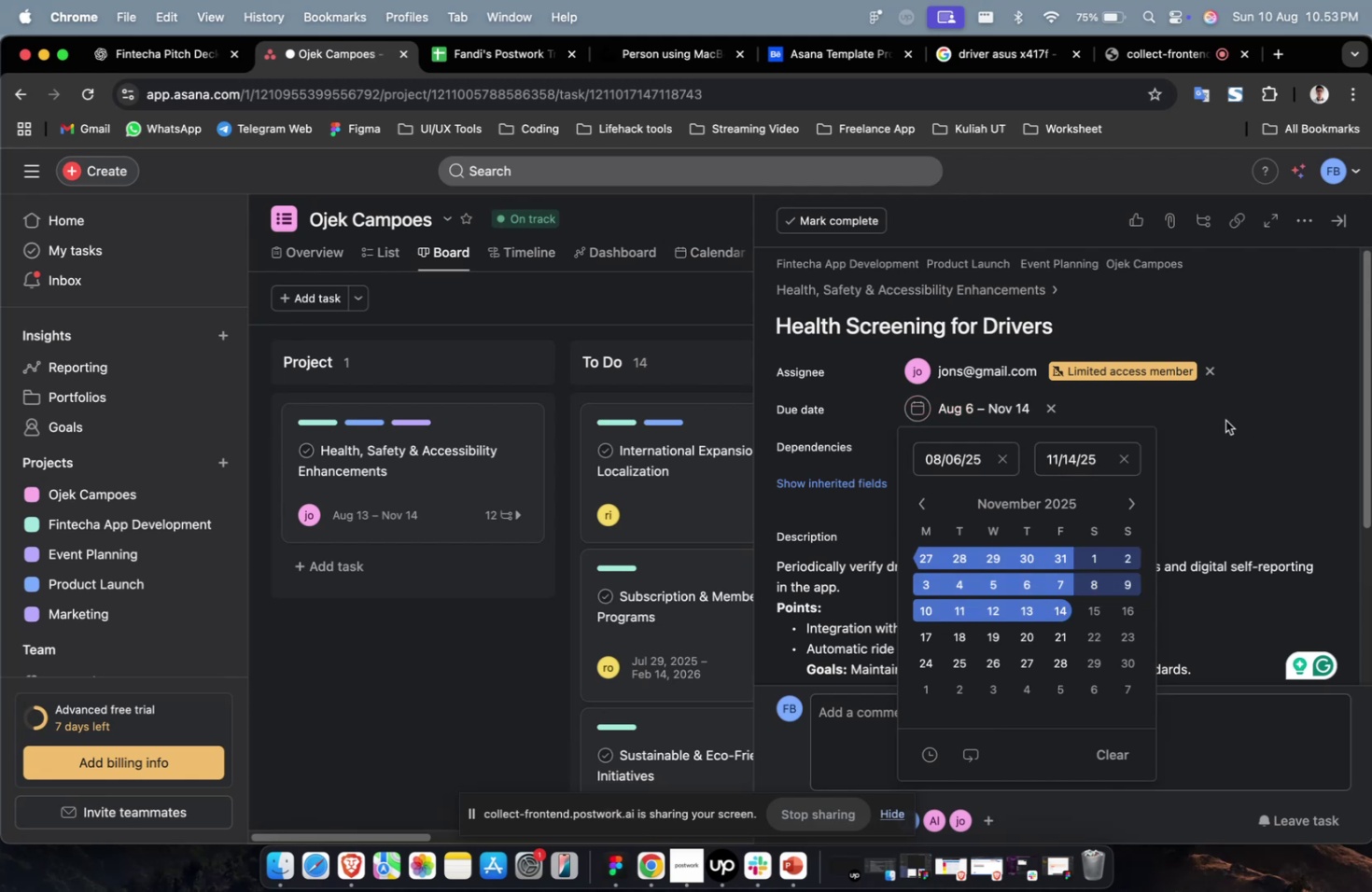 
triple_click([1225, 420])
 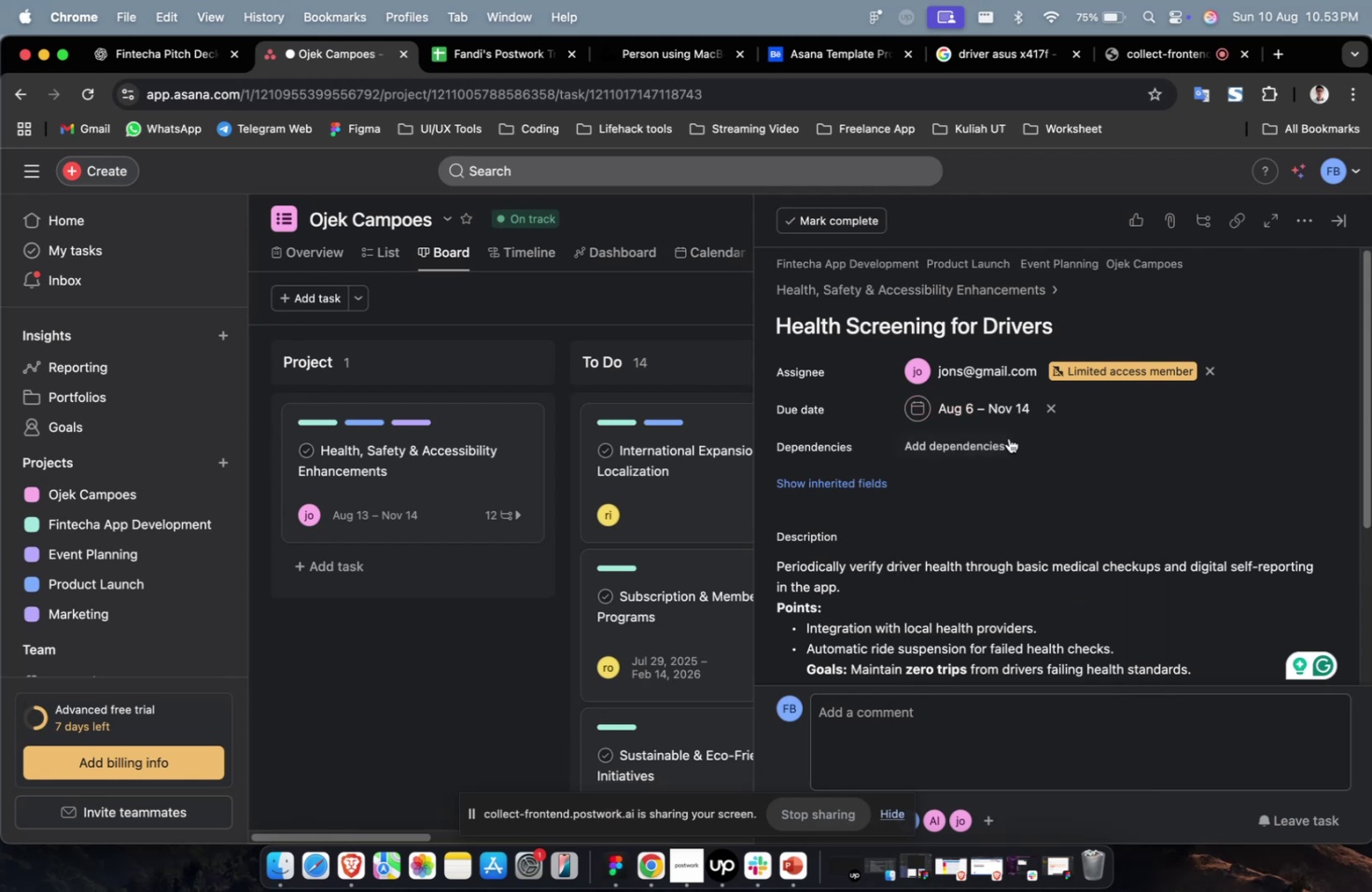 
triple_click([1008, 438])
 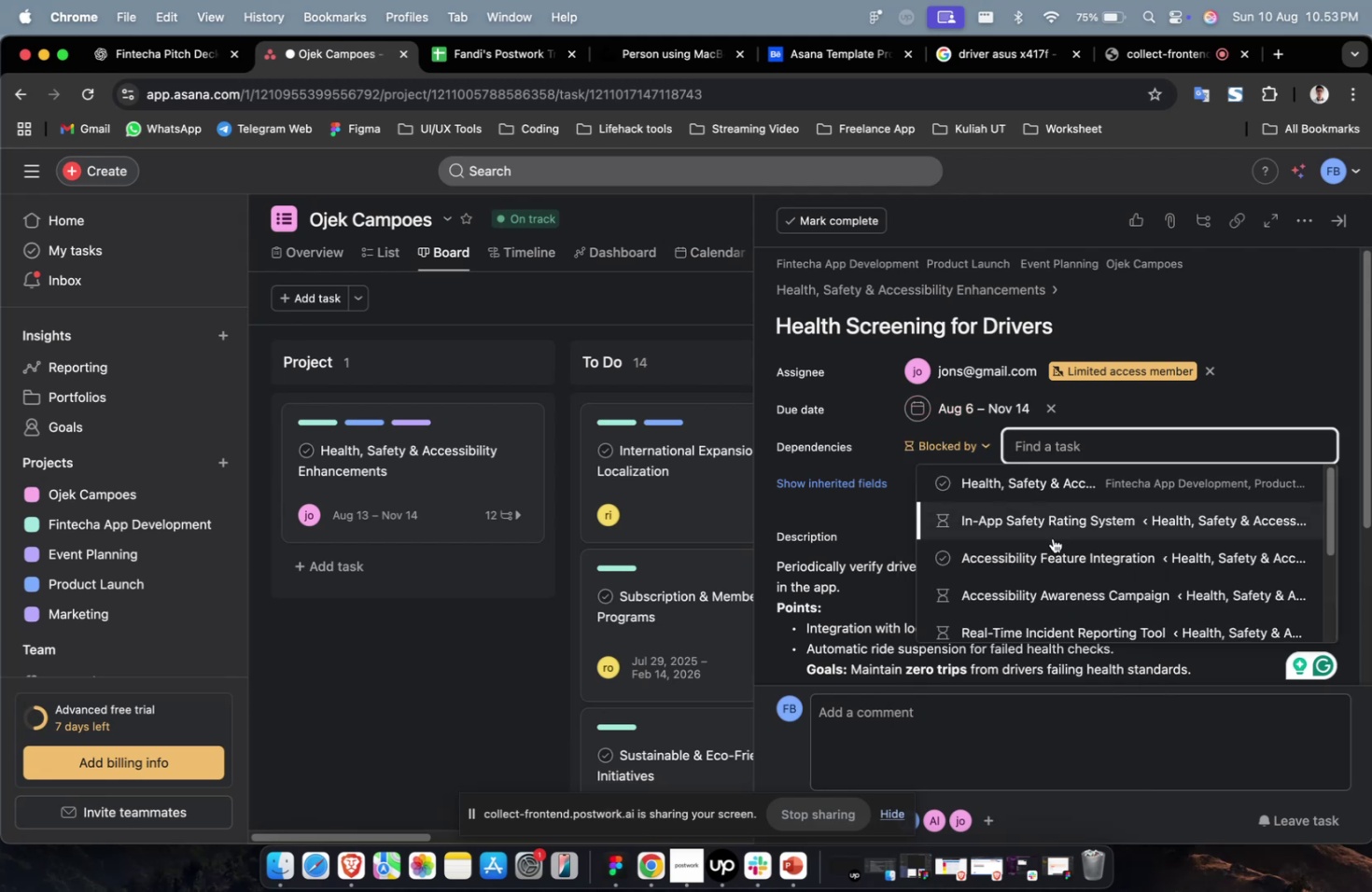 
triple_click([1051, 537])
 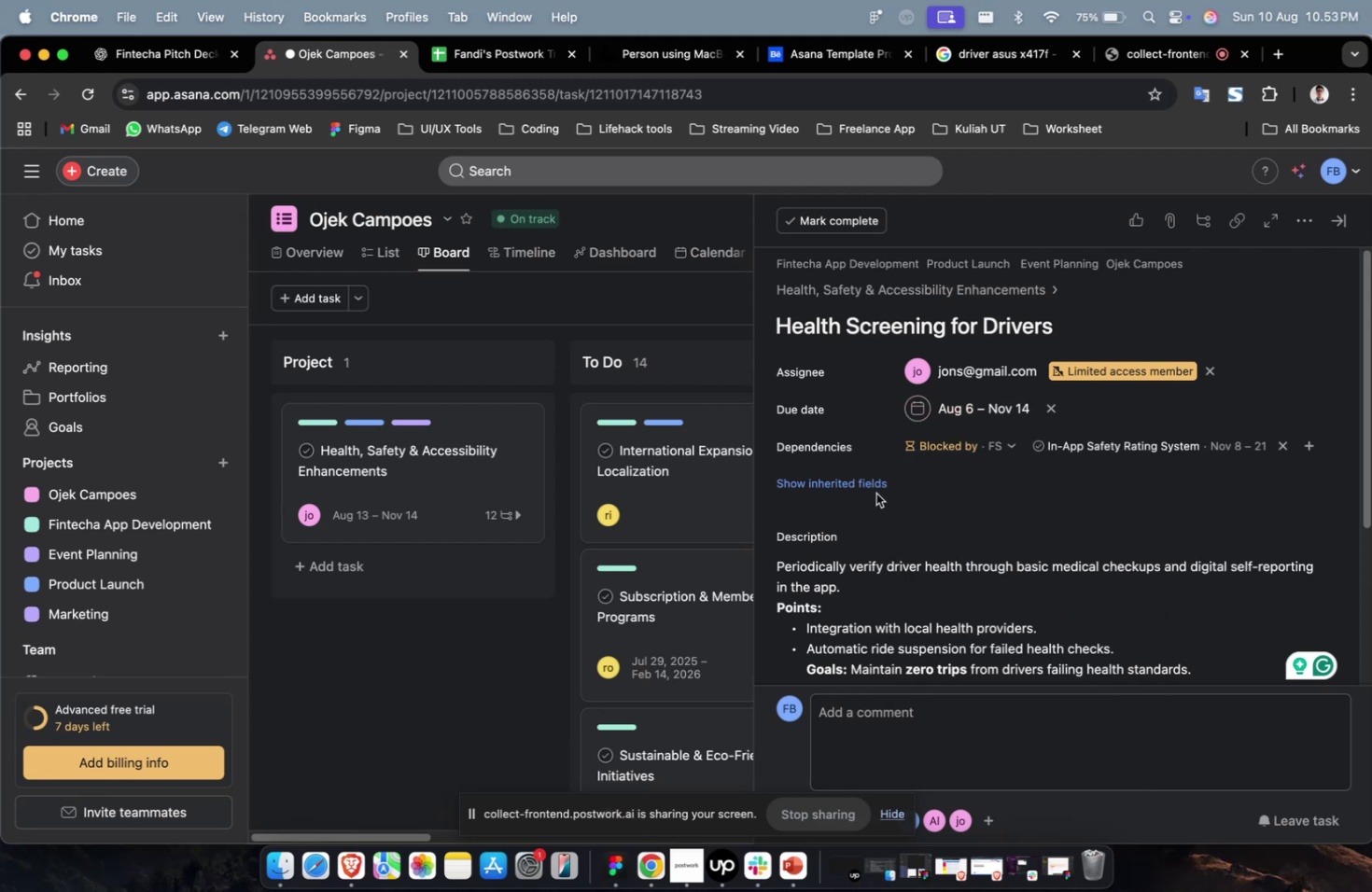 
triple_click([869, 490])
 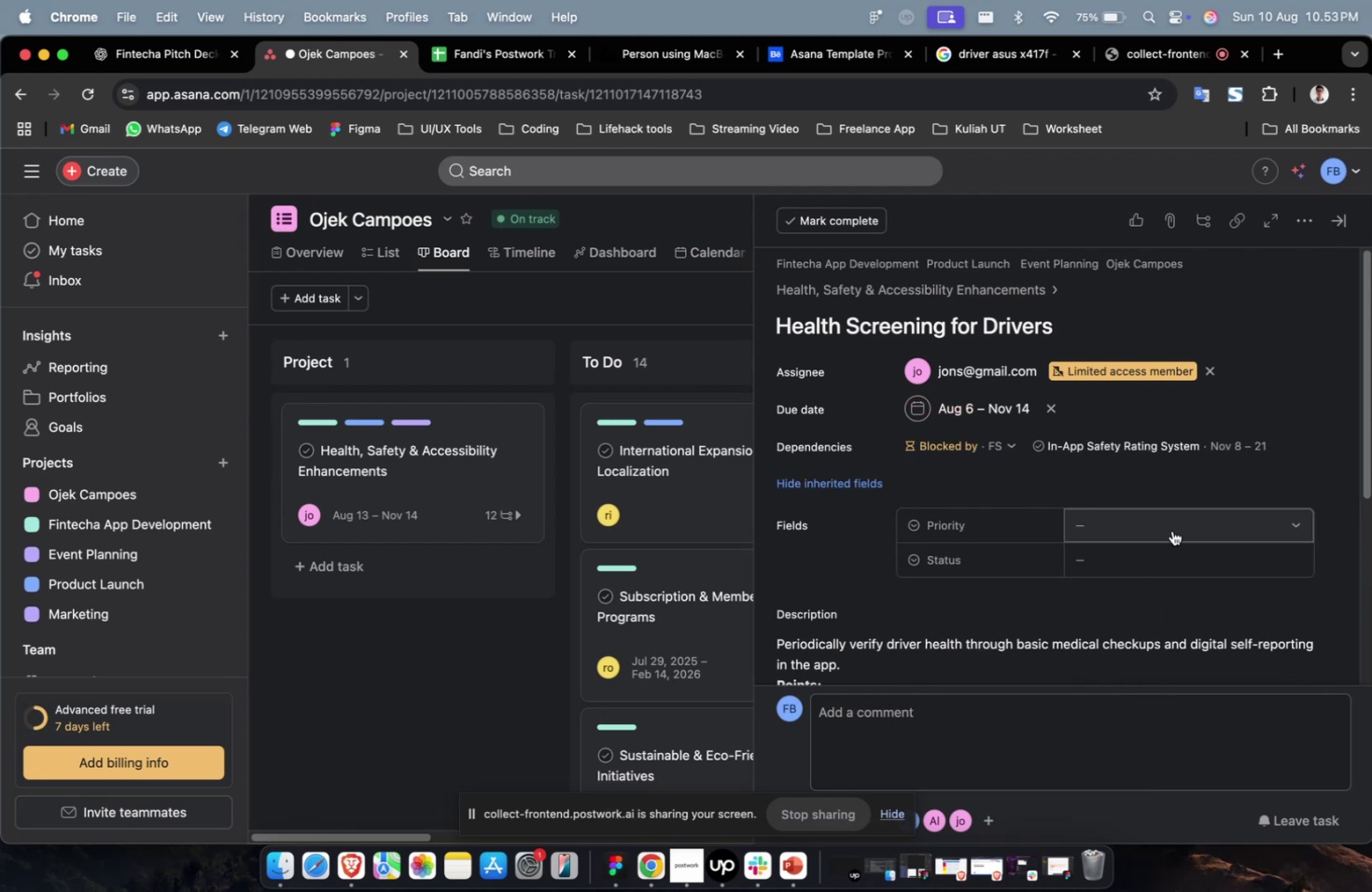 
triple_click([1171, 530])
 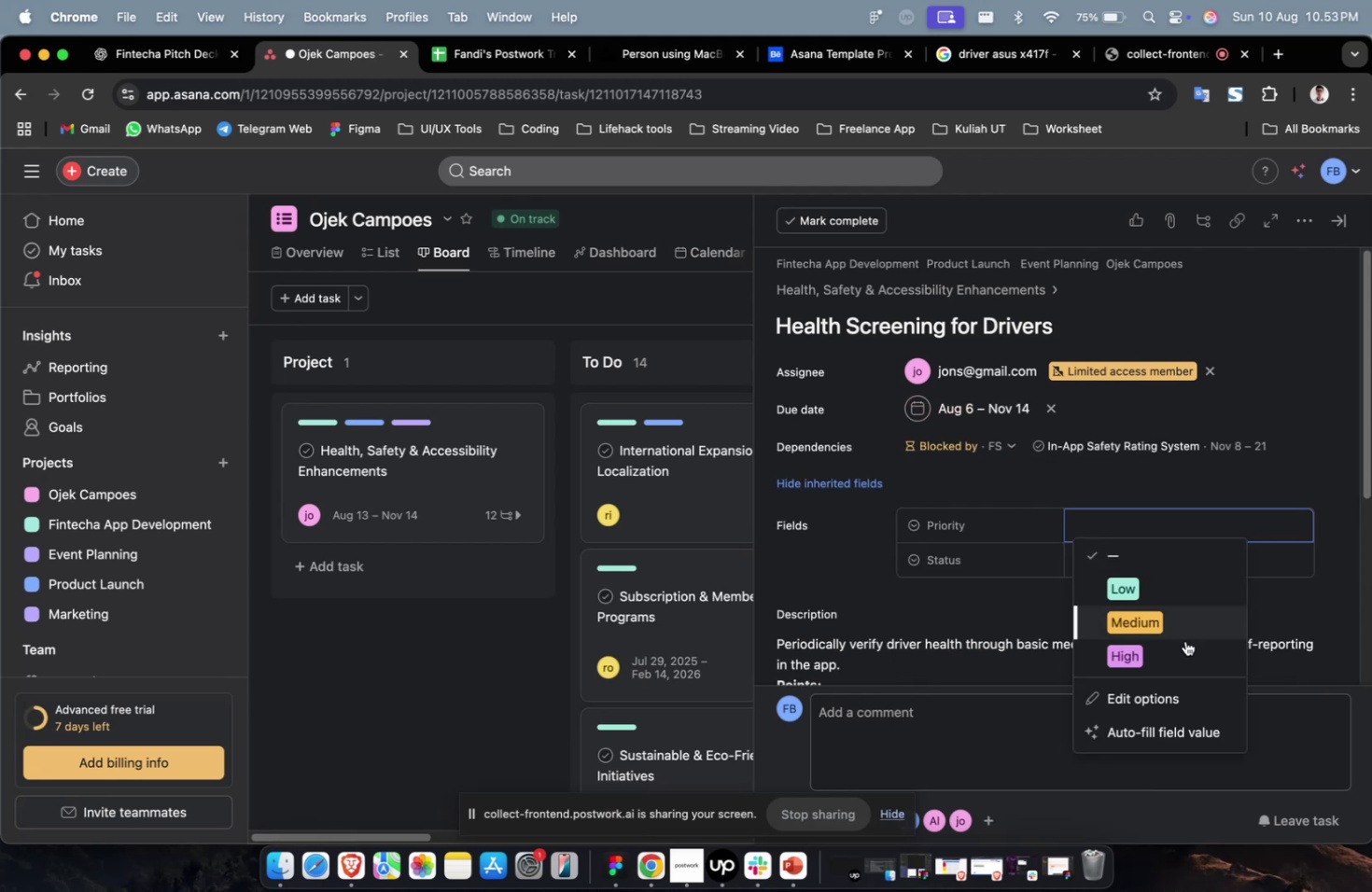 
left_click([1182, 650])
 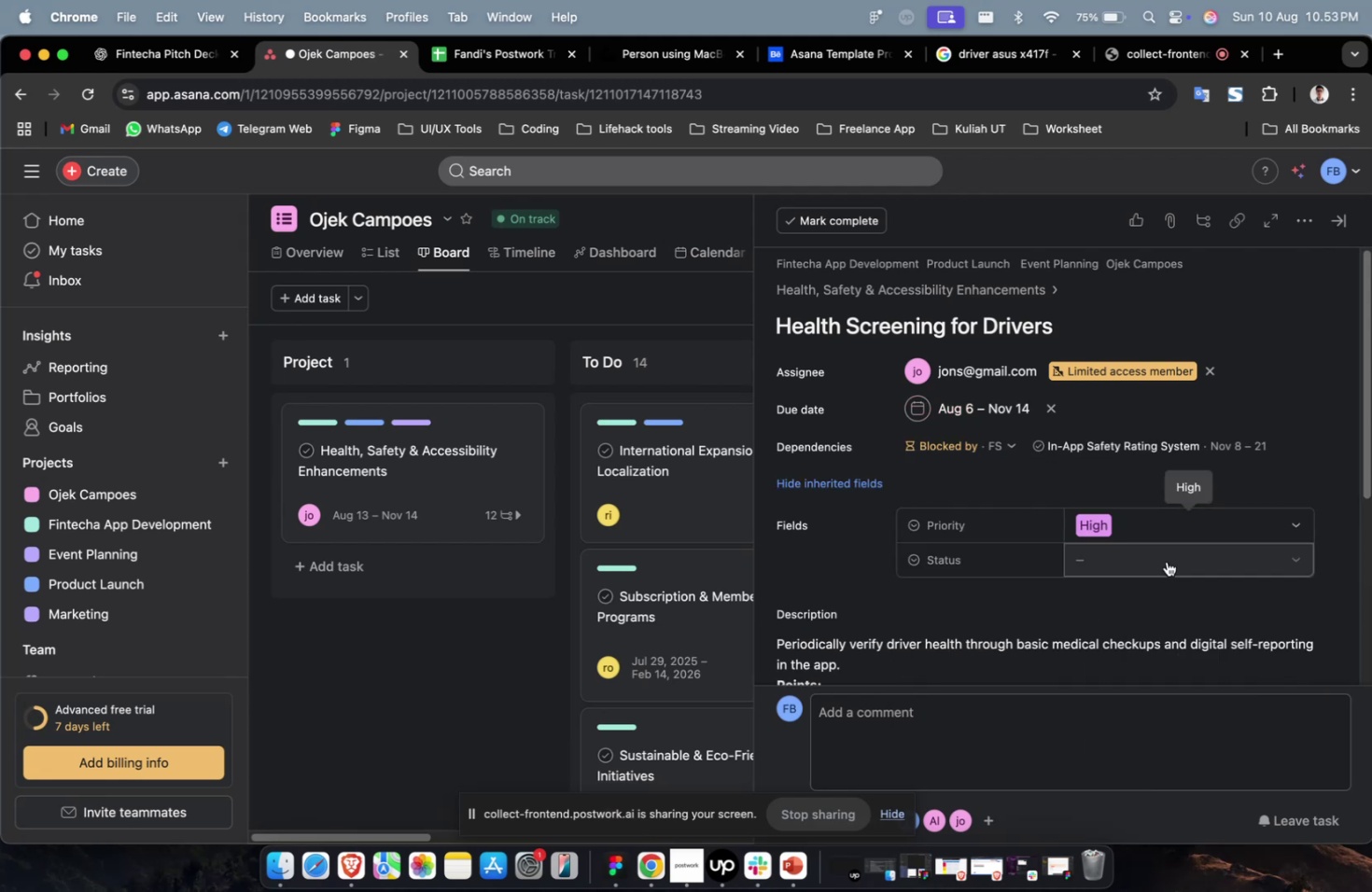 
double_click([1166, 561])
 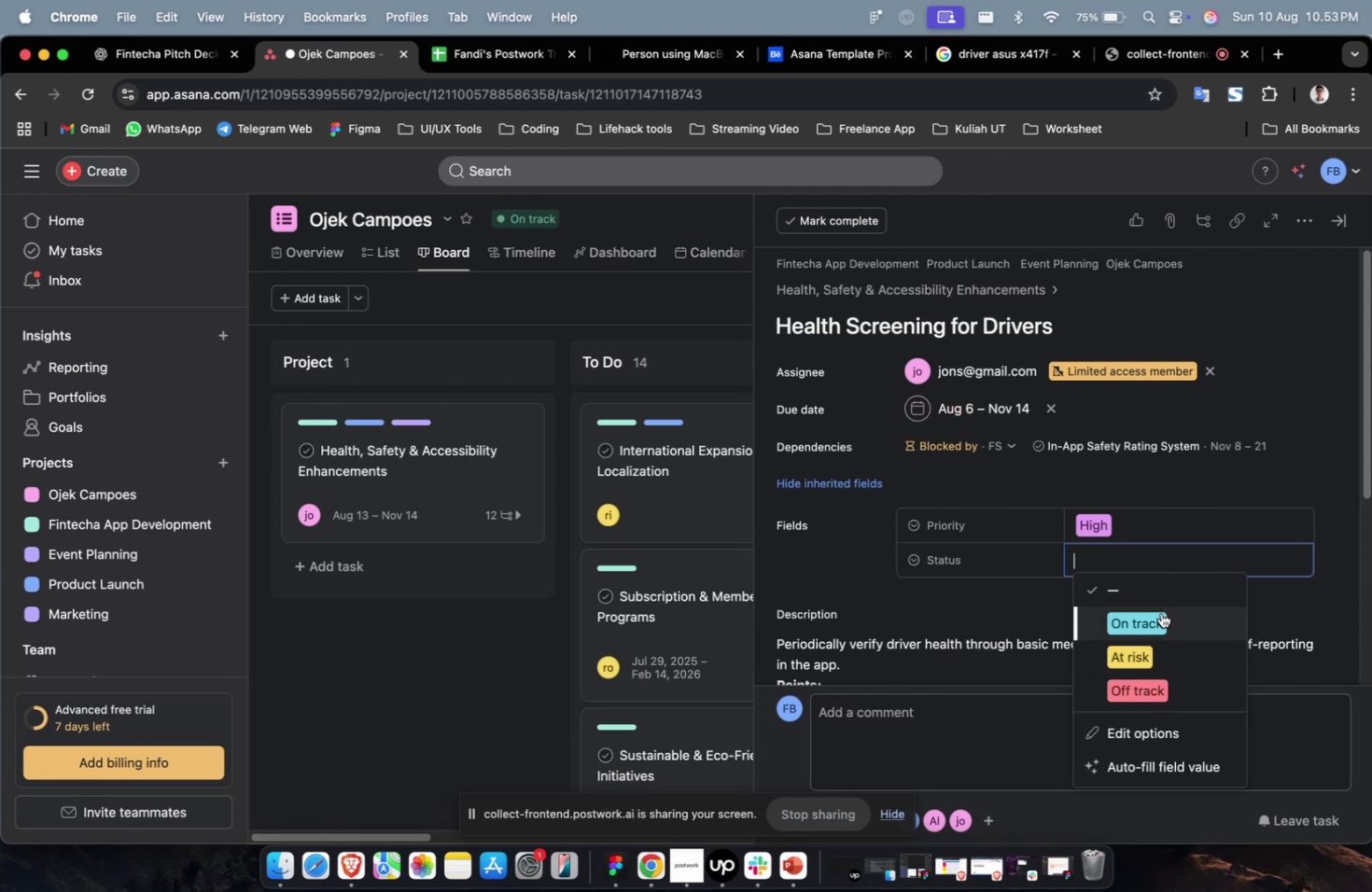 
triple_click([1160, 612])
 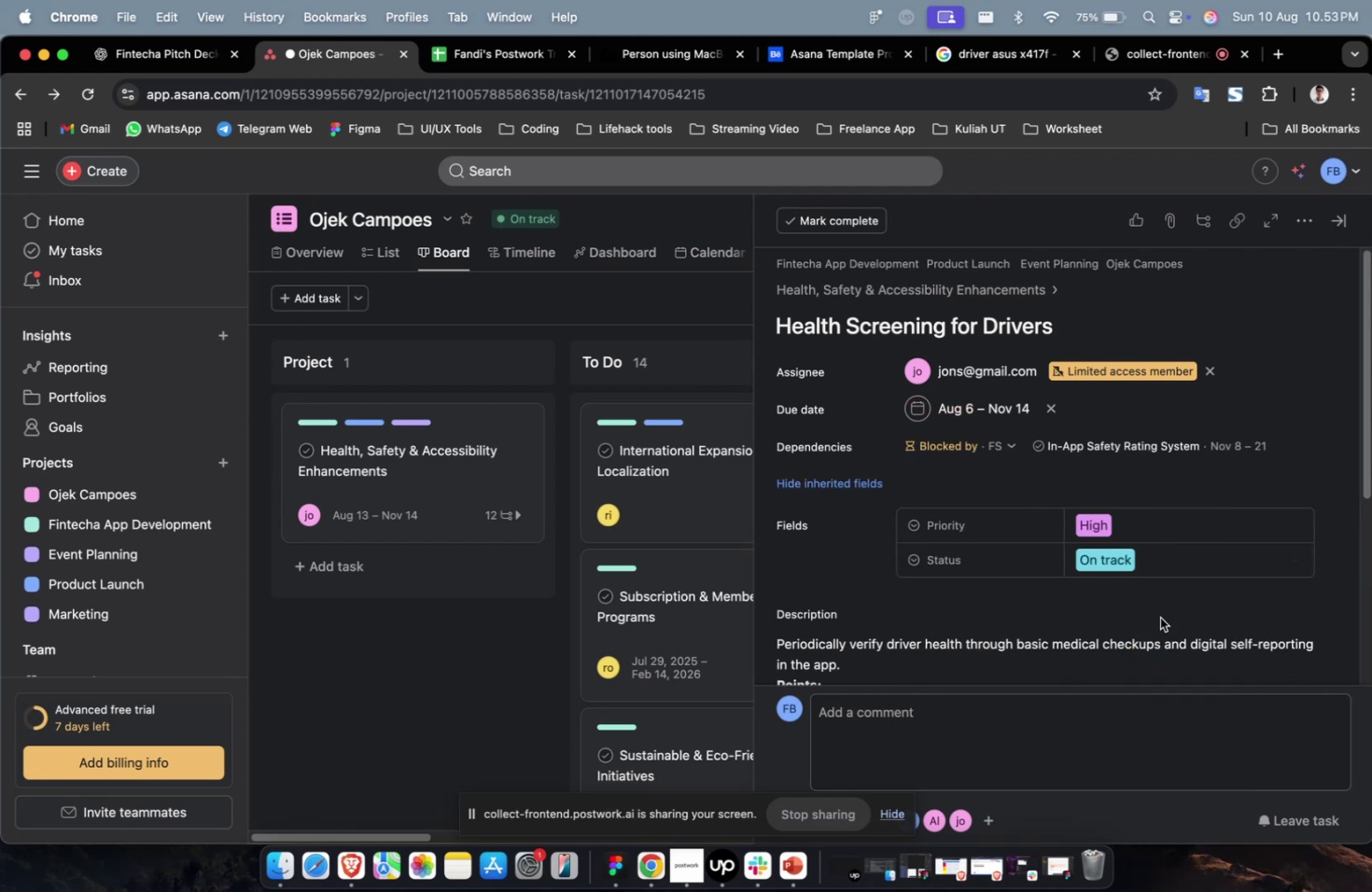 
scroll: coordinate [1192, 634], scroll_direction: down, amount: 28.0
 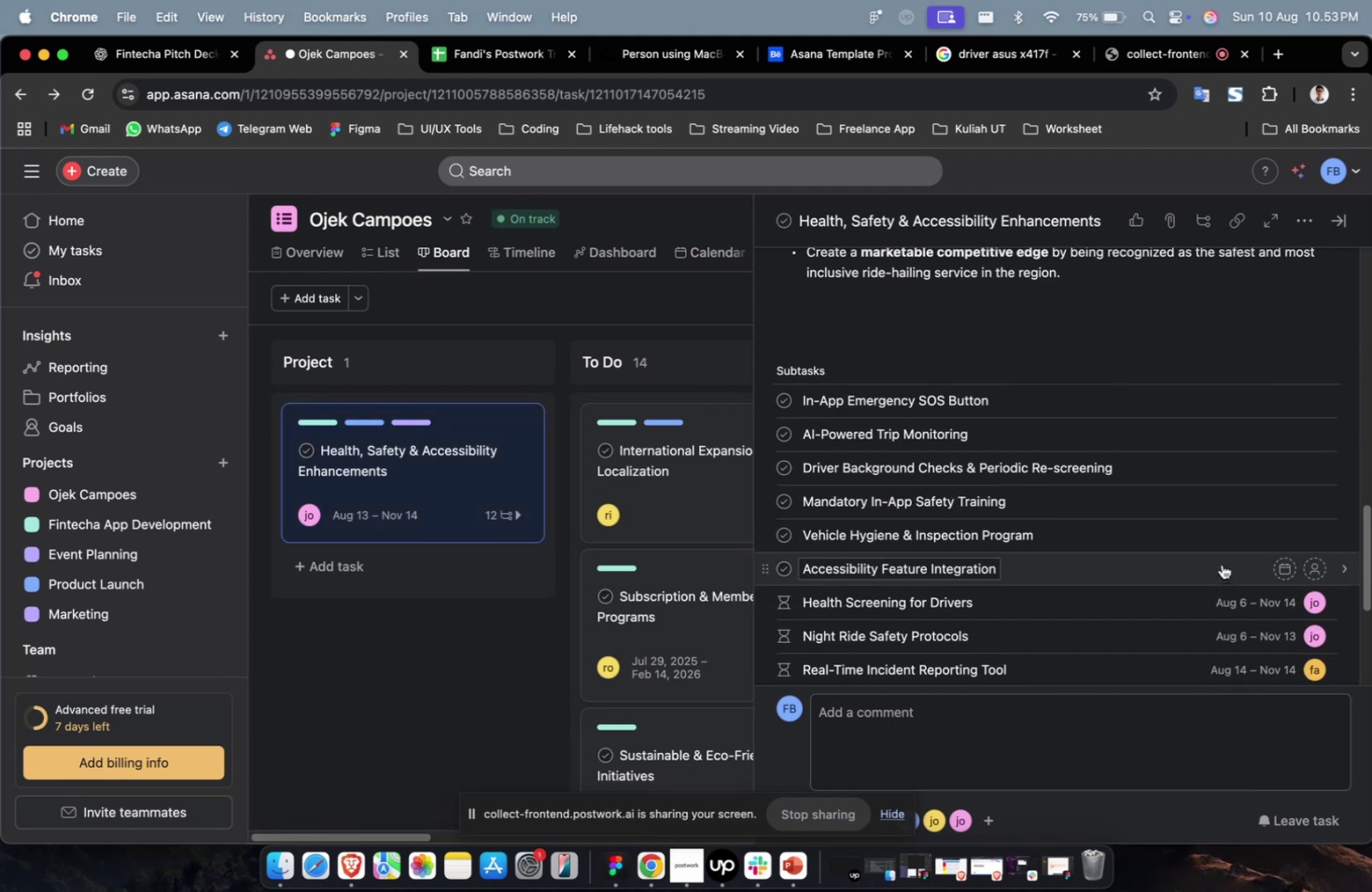 
left_click([1221, 563])
 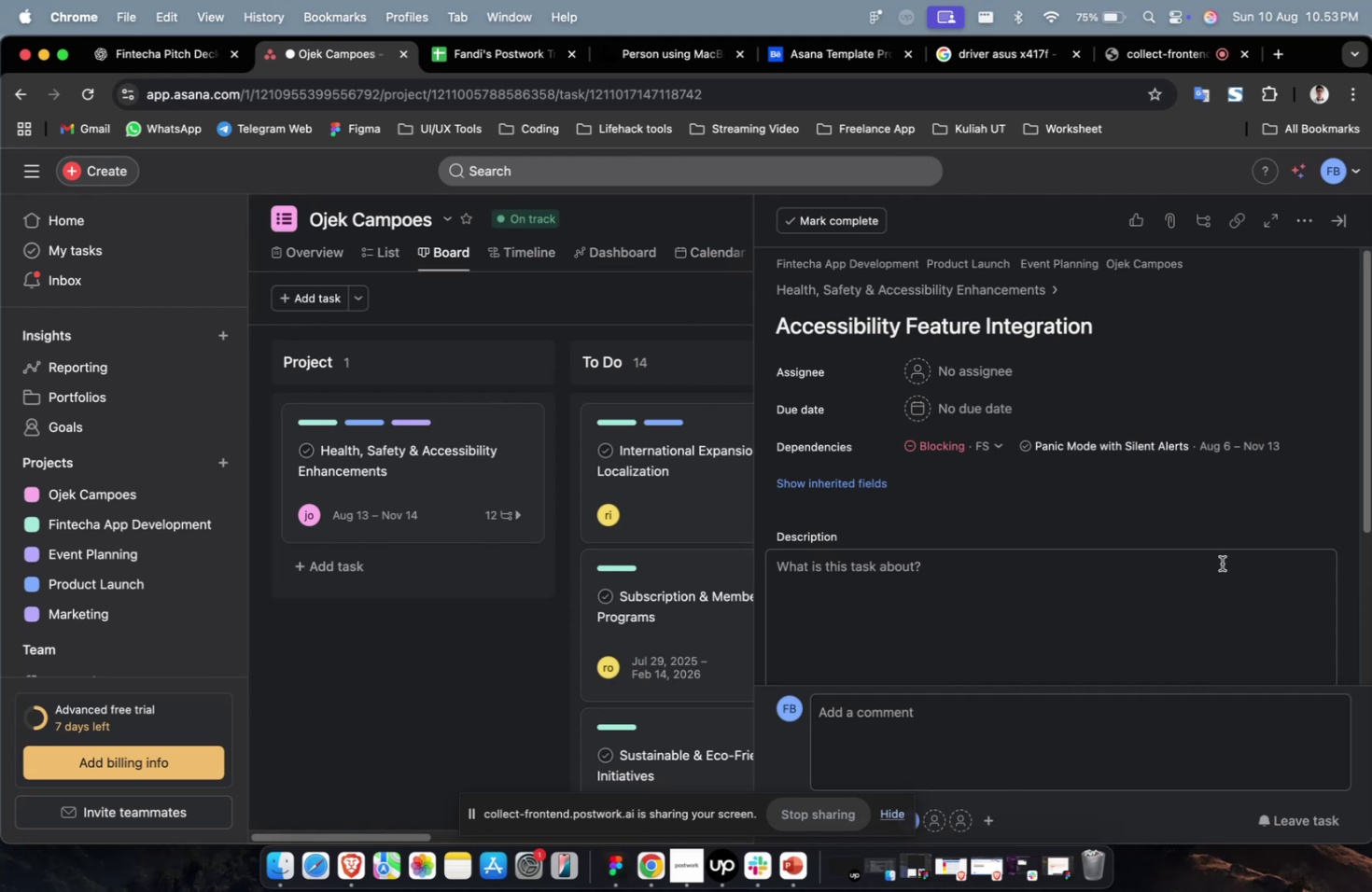 
wait(26.13)
 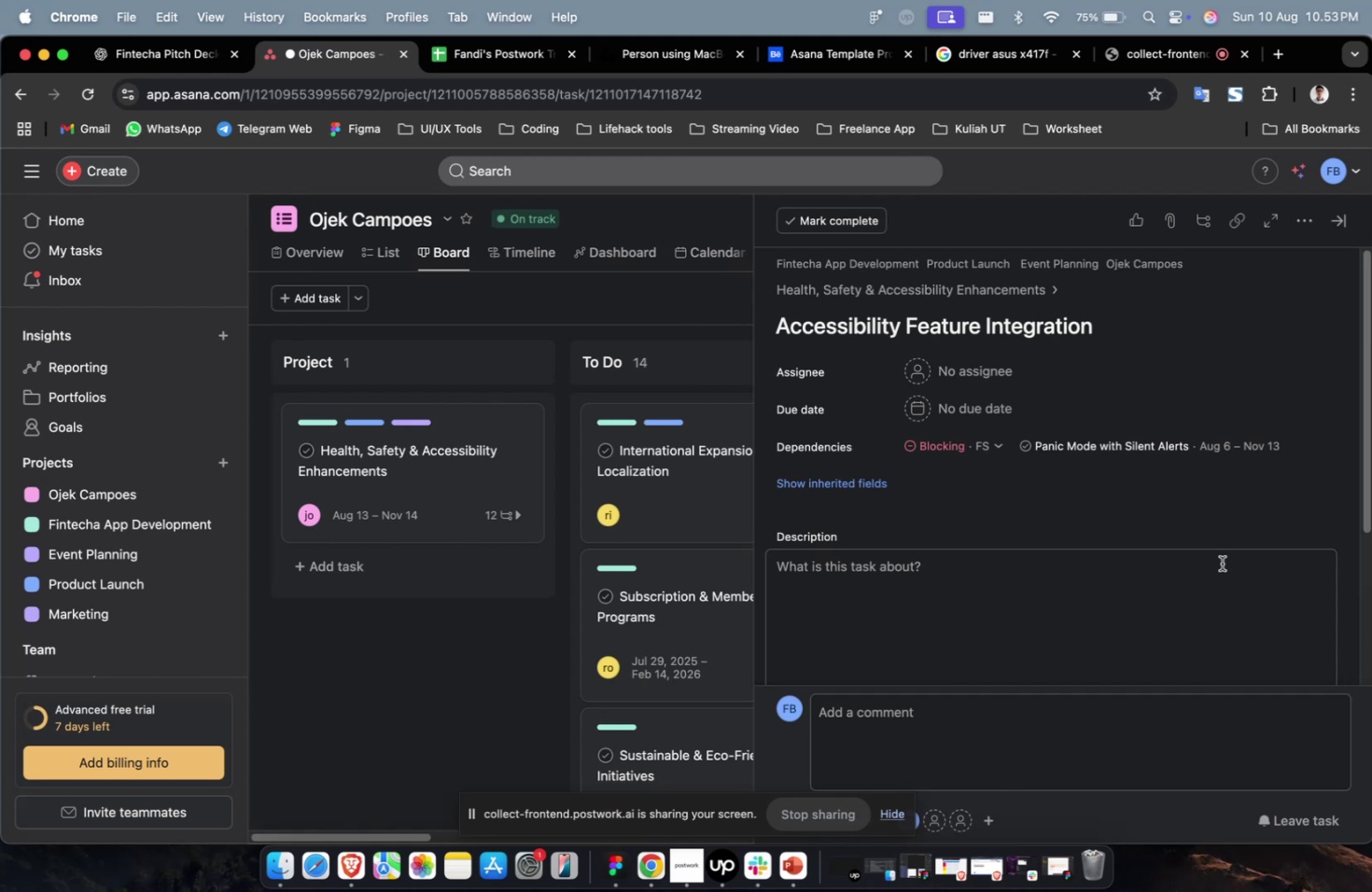 
left_click([942, 383])
 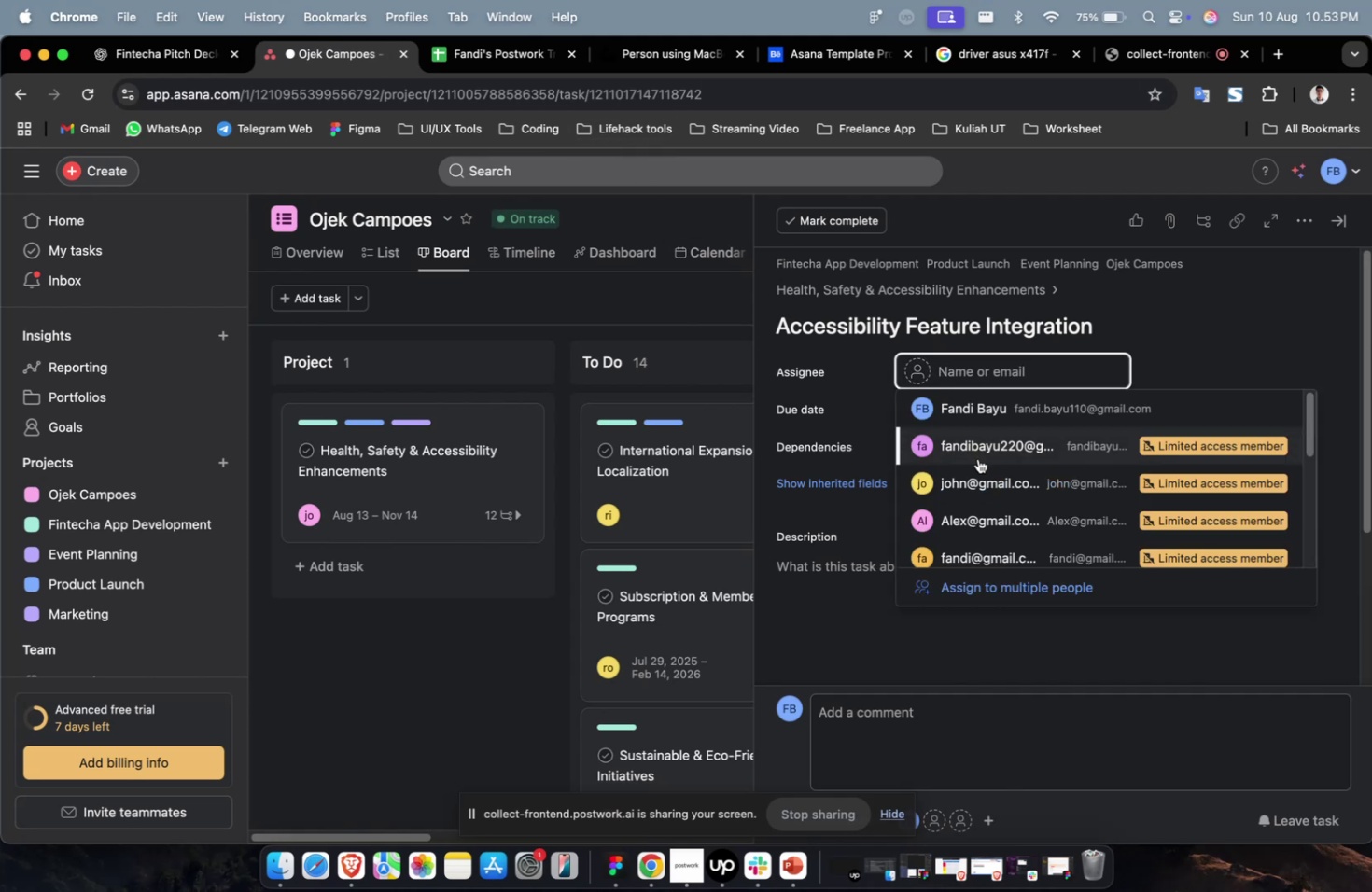 
left_click([977, 459])
 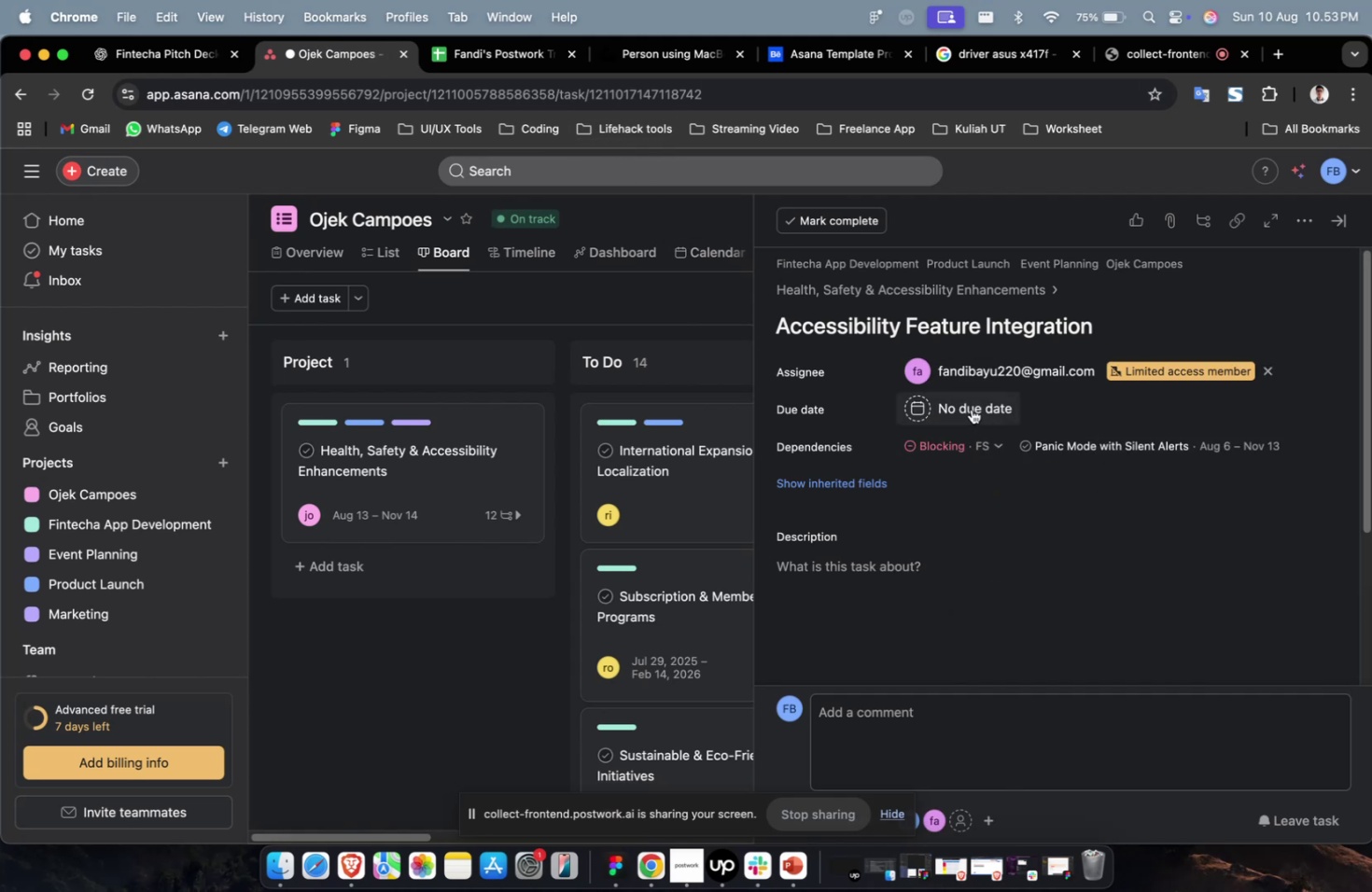 
double_click([971, 409])
 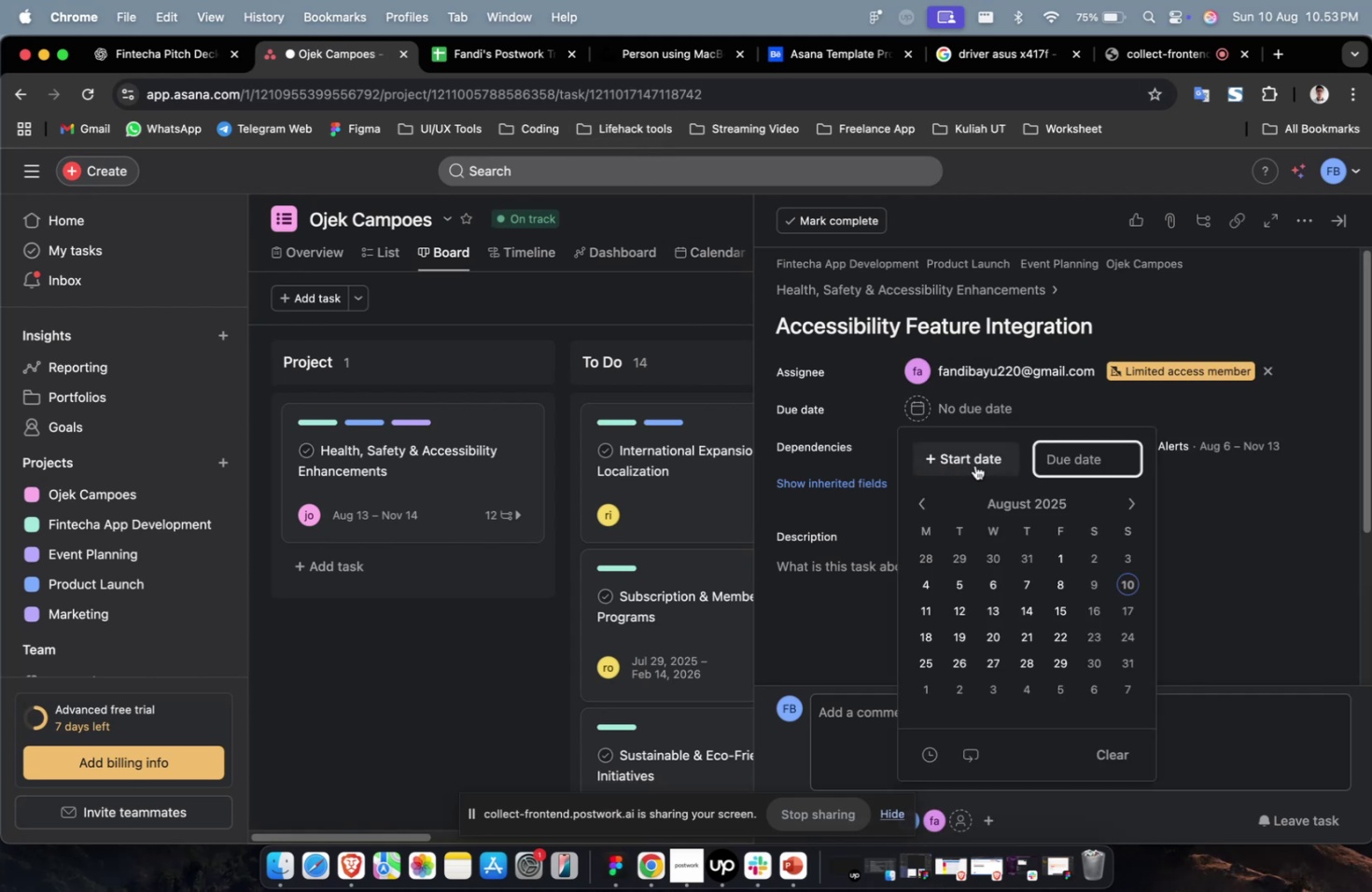 
left_click([974, 465])
 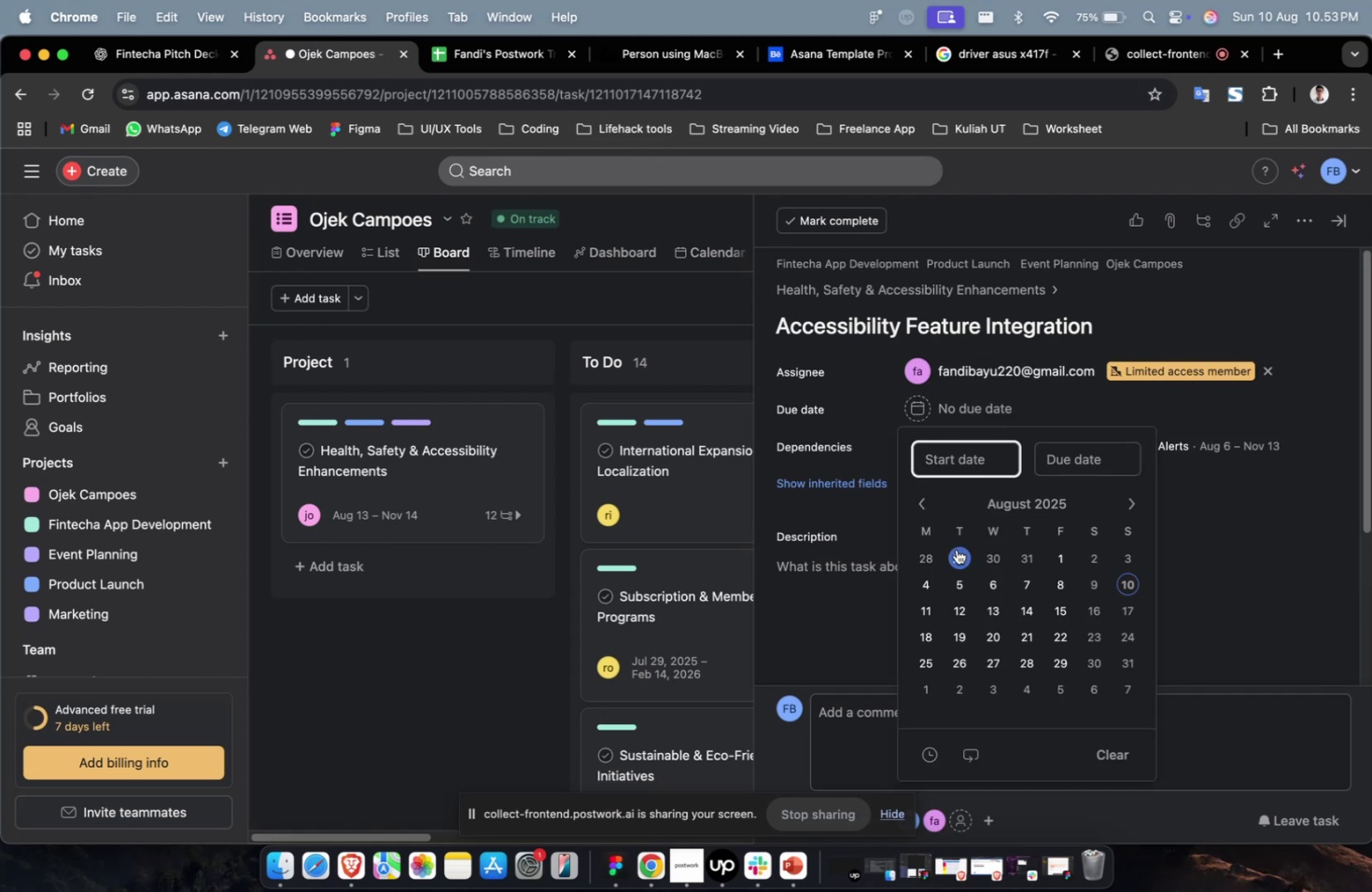 
left_click([956, 549])
 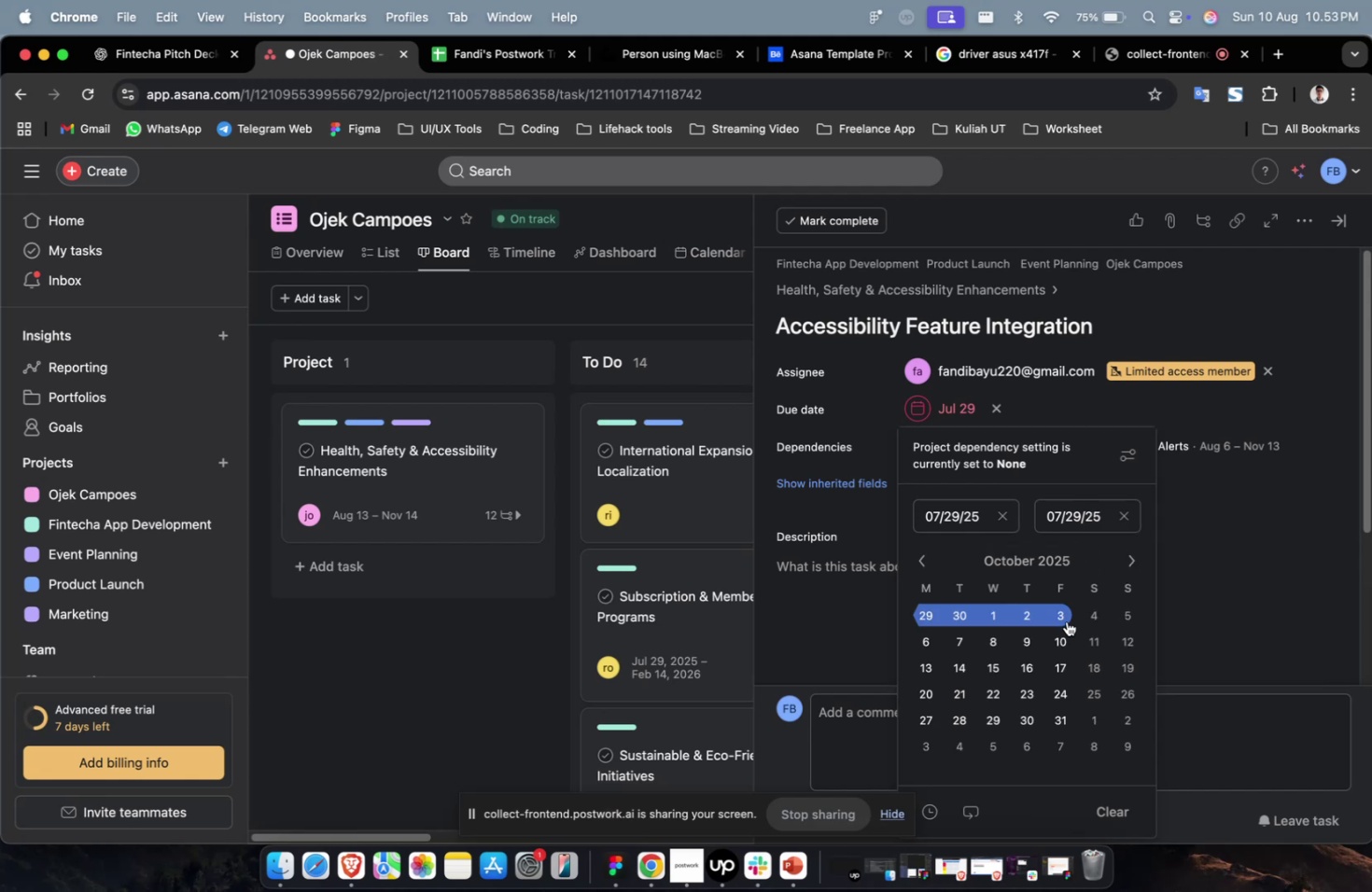 
left_click([1055, 636])
 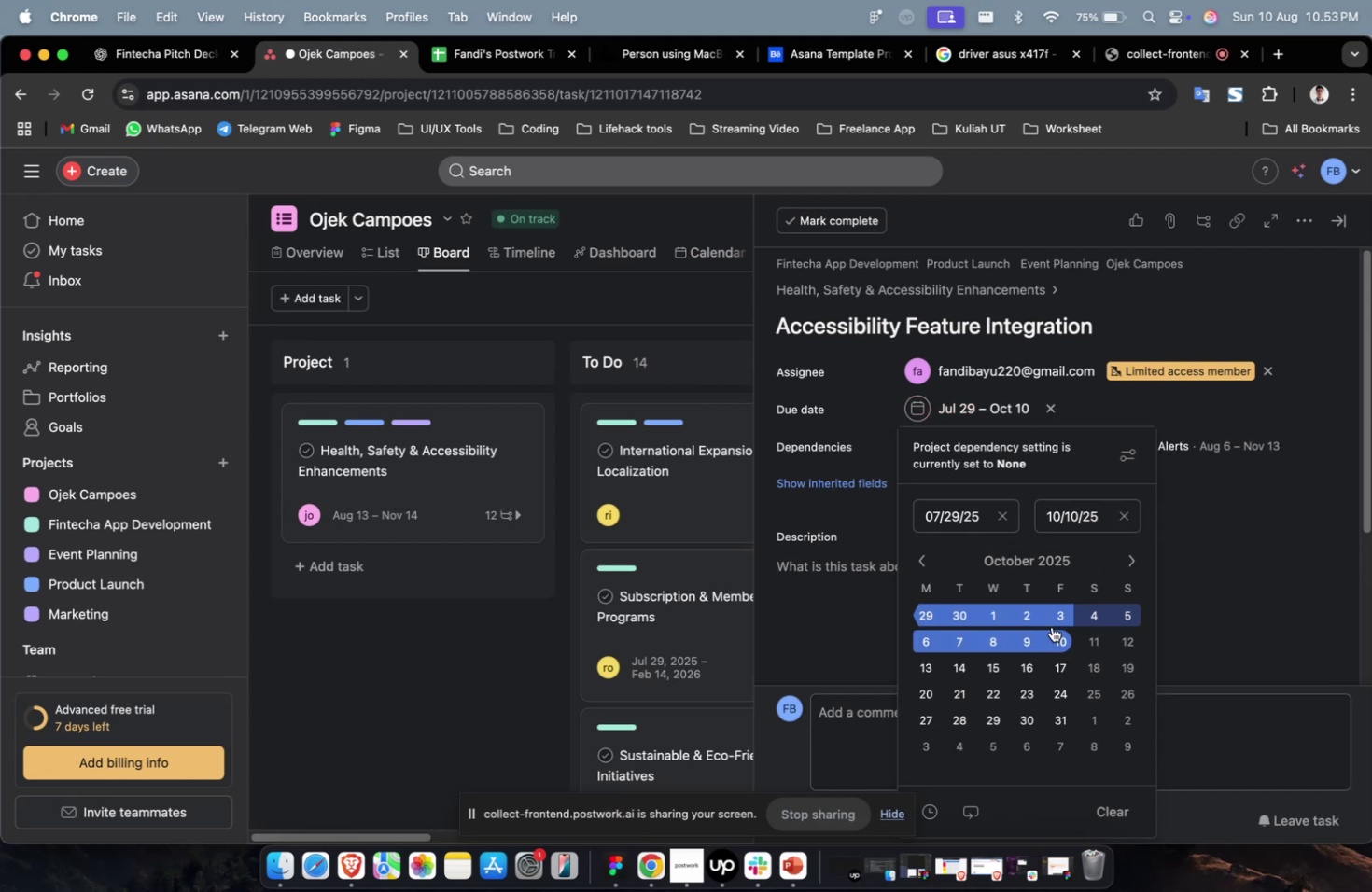 
scroll: coordinate [1051, 626], scroll_direction: down, amount: 2.0
 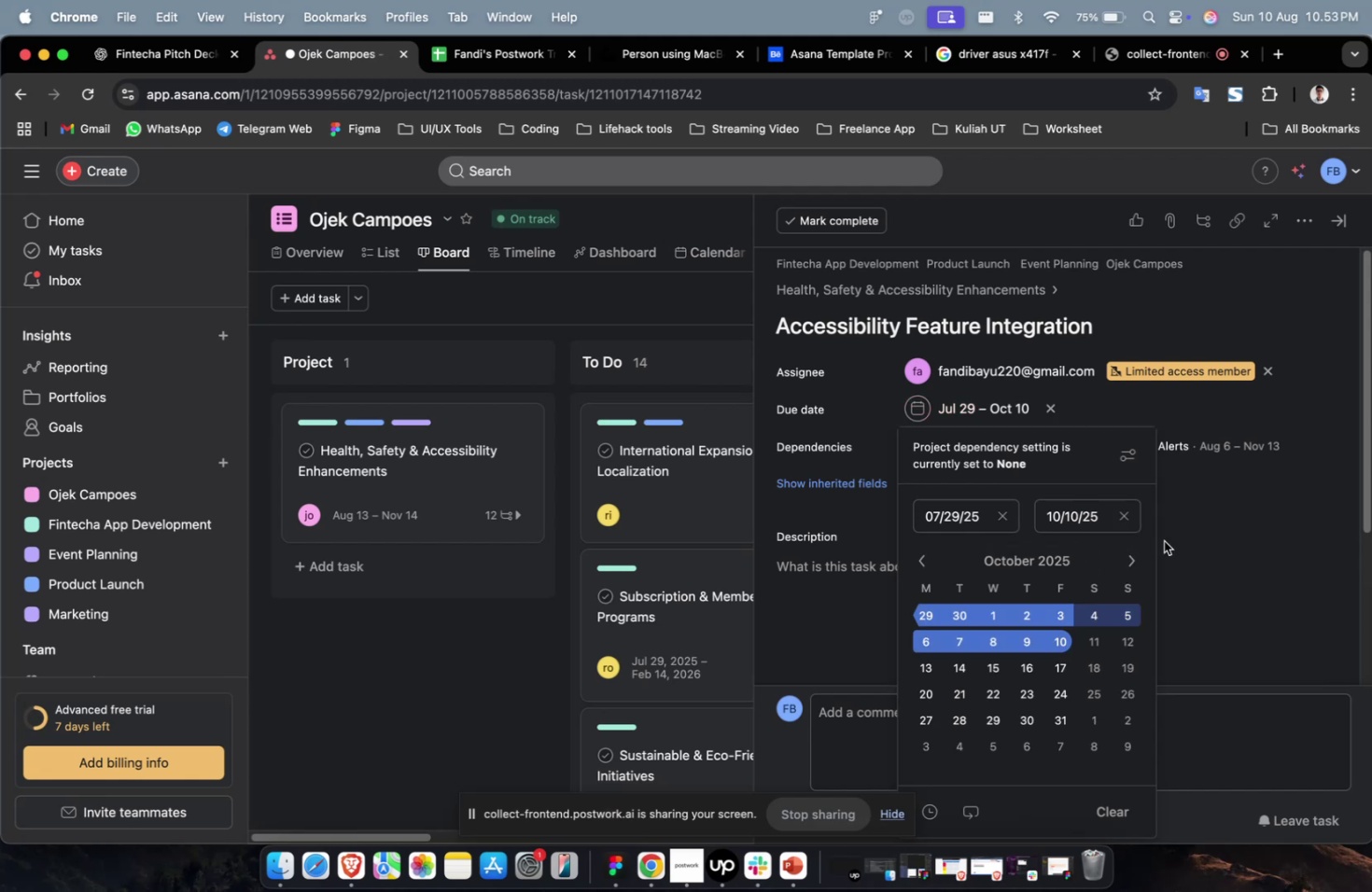 
left_click([1181, 545])
 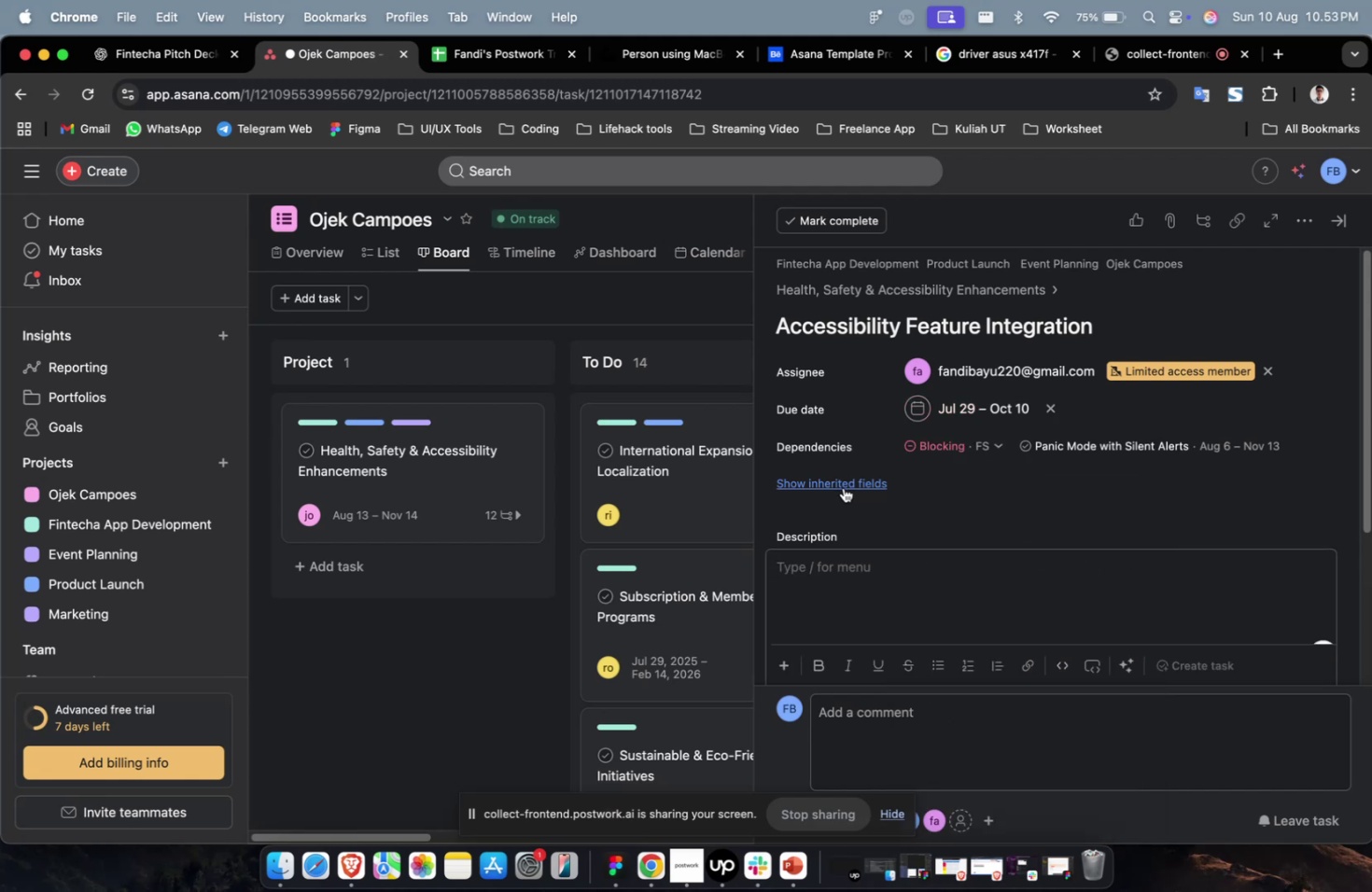 
double_click([842, 487])
 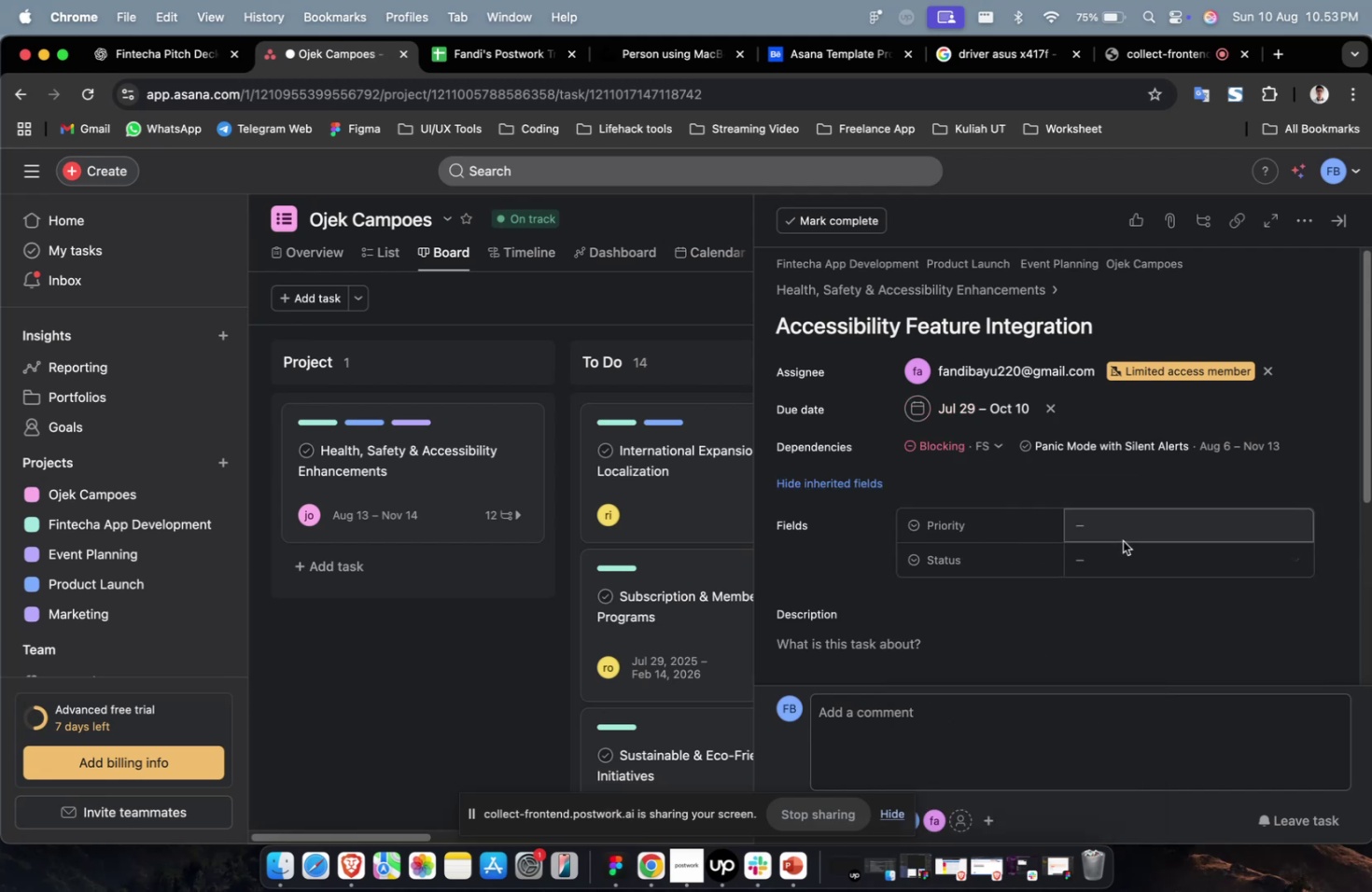 
triple_click([1122, 540])
 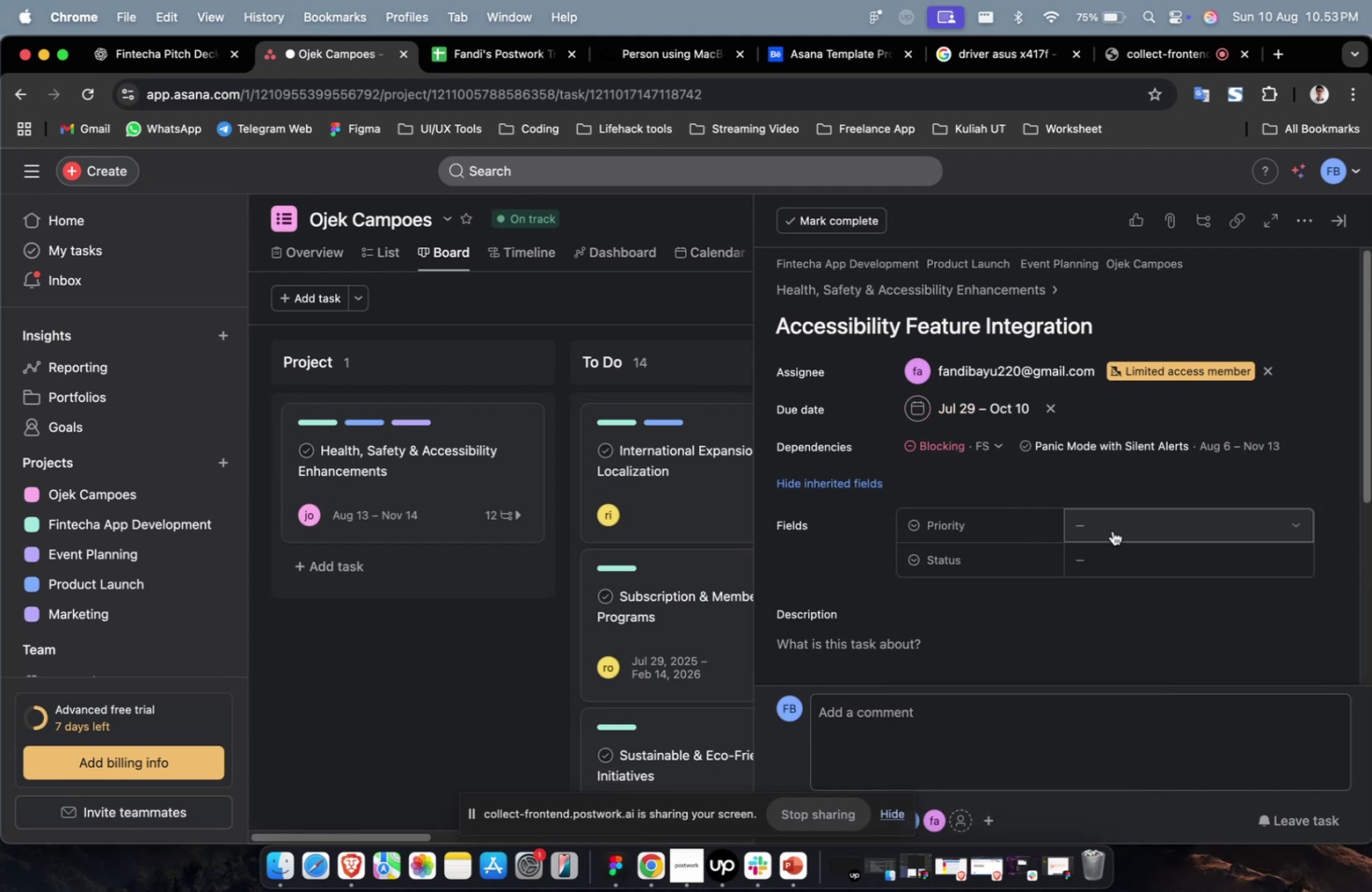 
left_click([1112, 530])
 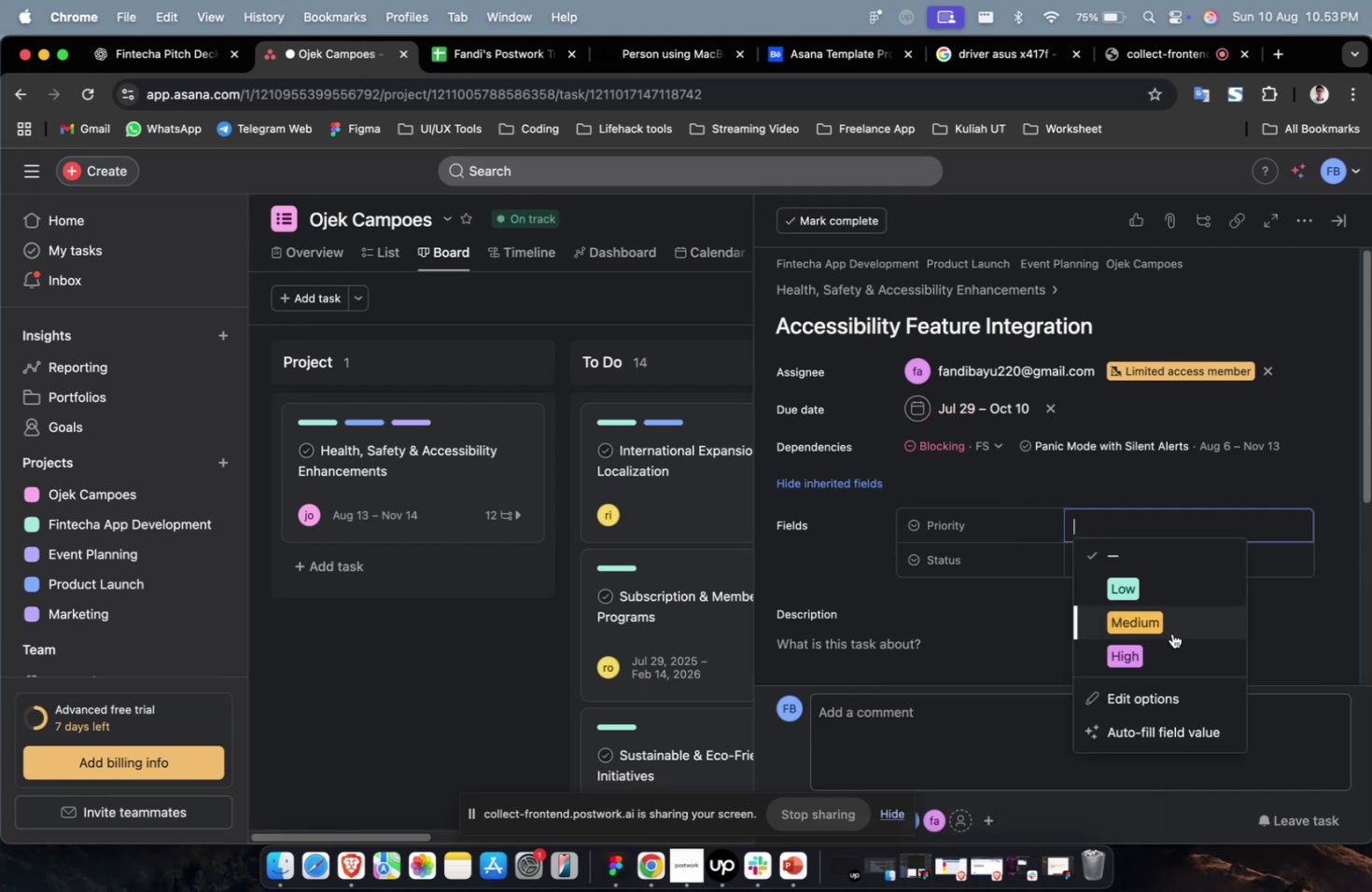 
left_click([1172, 660])
 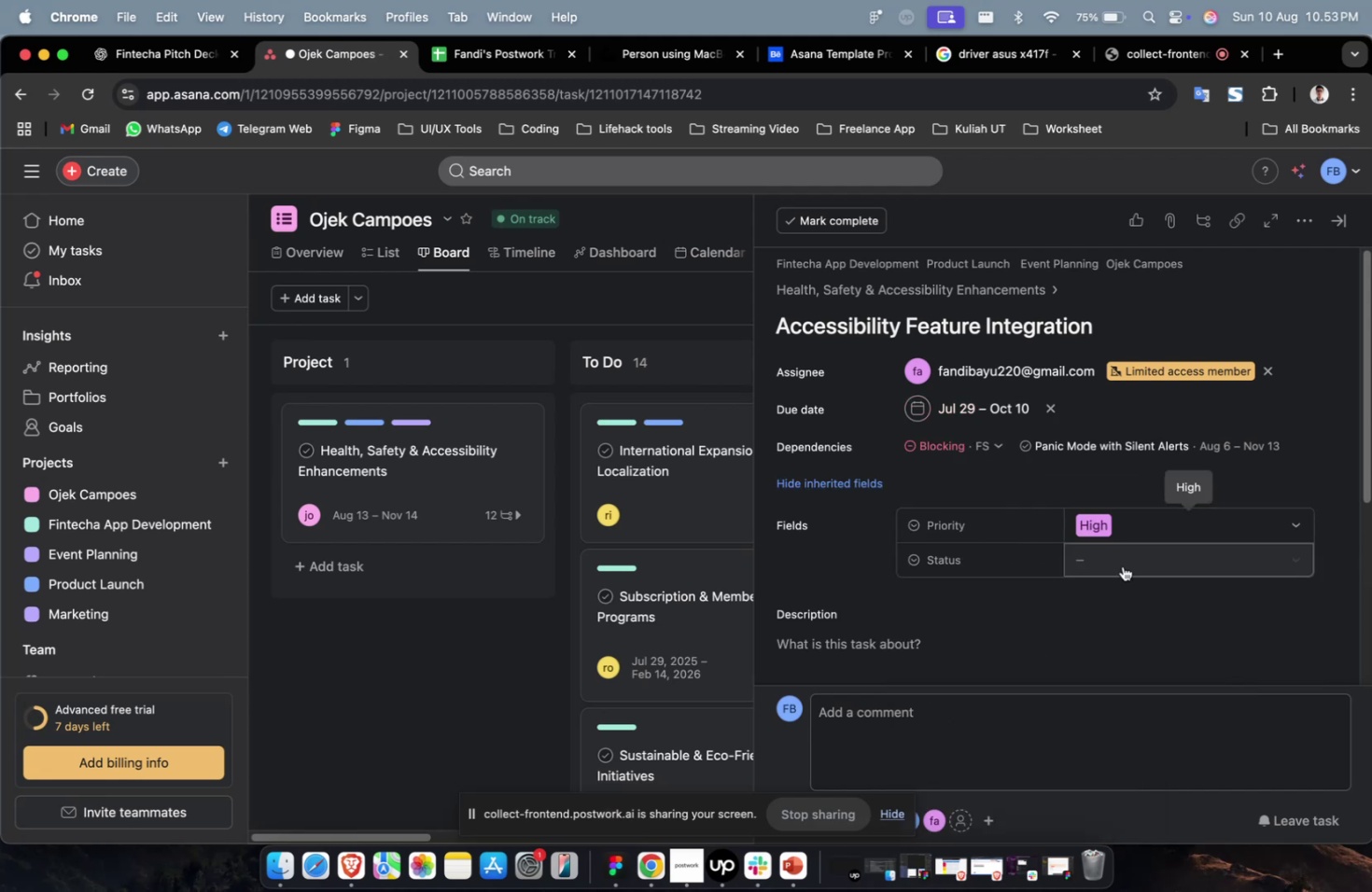 
left_click([1129, 562])
 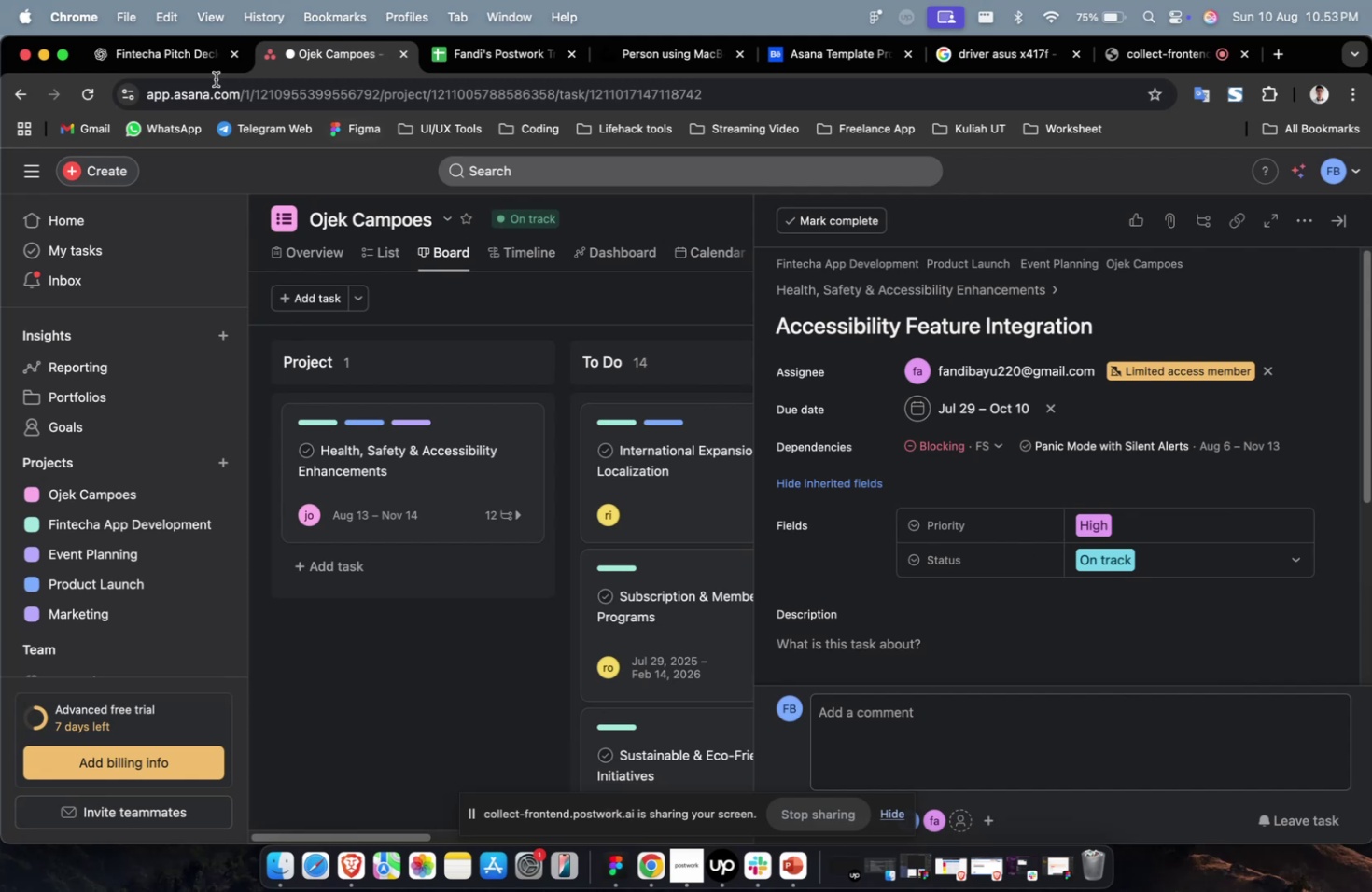 
left_click([166, 55])
 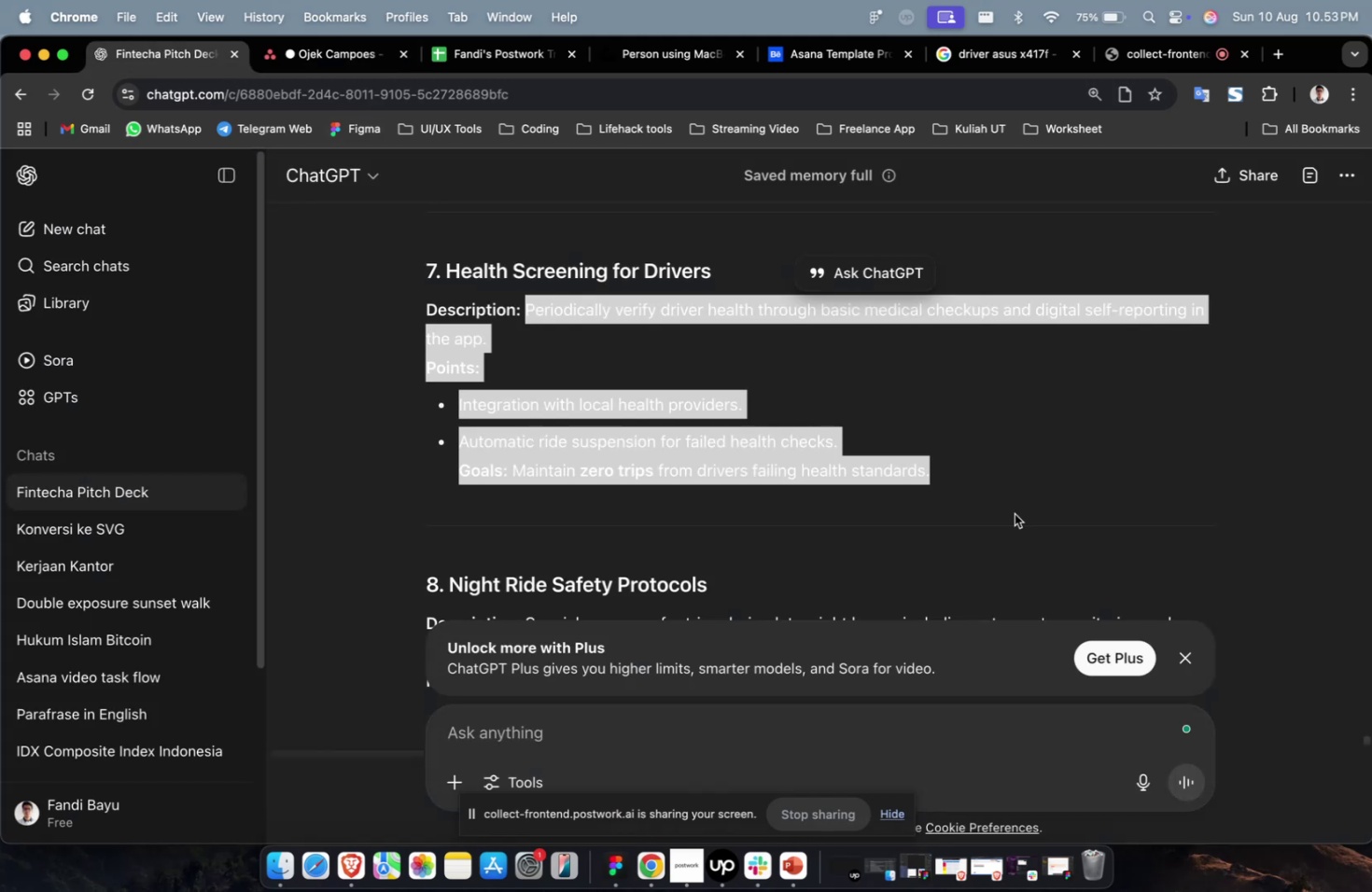 
scroll: coordinate [999, 496], scroll_direction: up, amount: 11.0
 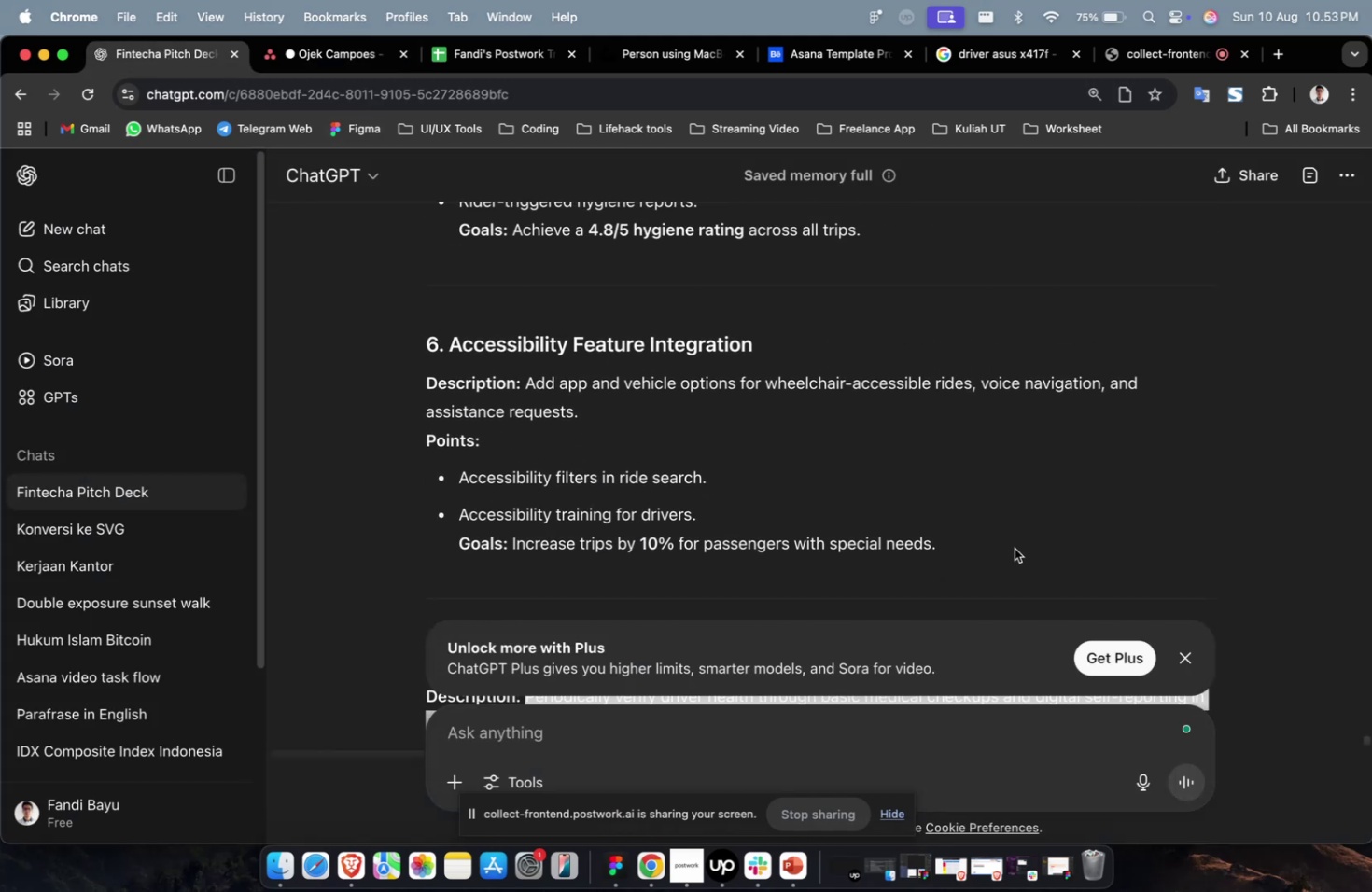 
left_click_drag(start_coordinate=[968, 543], to_coordinate=[528, 392])
 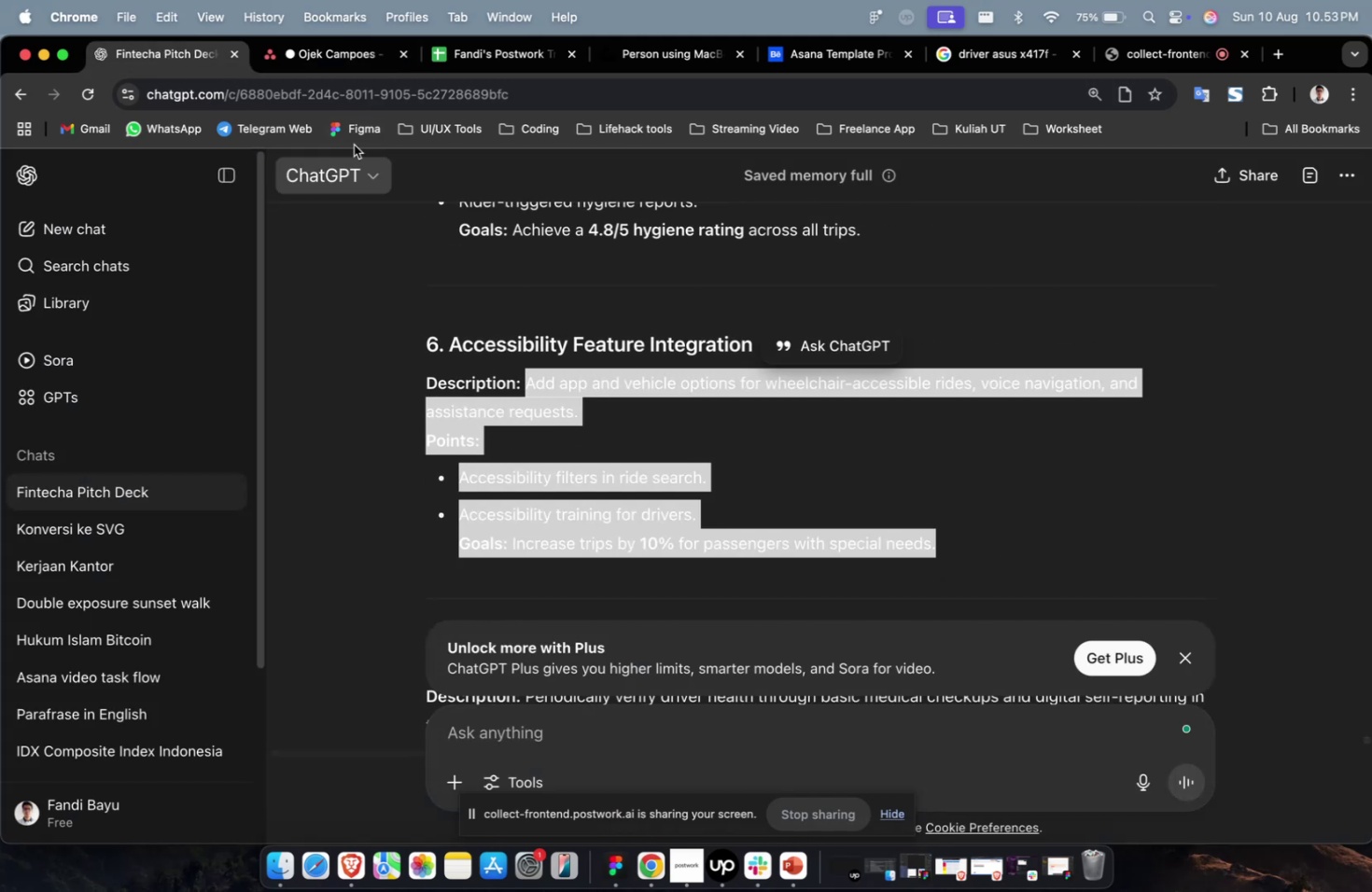 
key(Meta+C)
 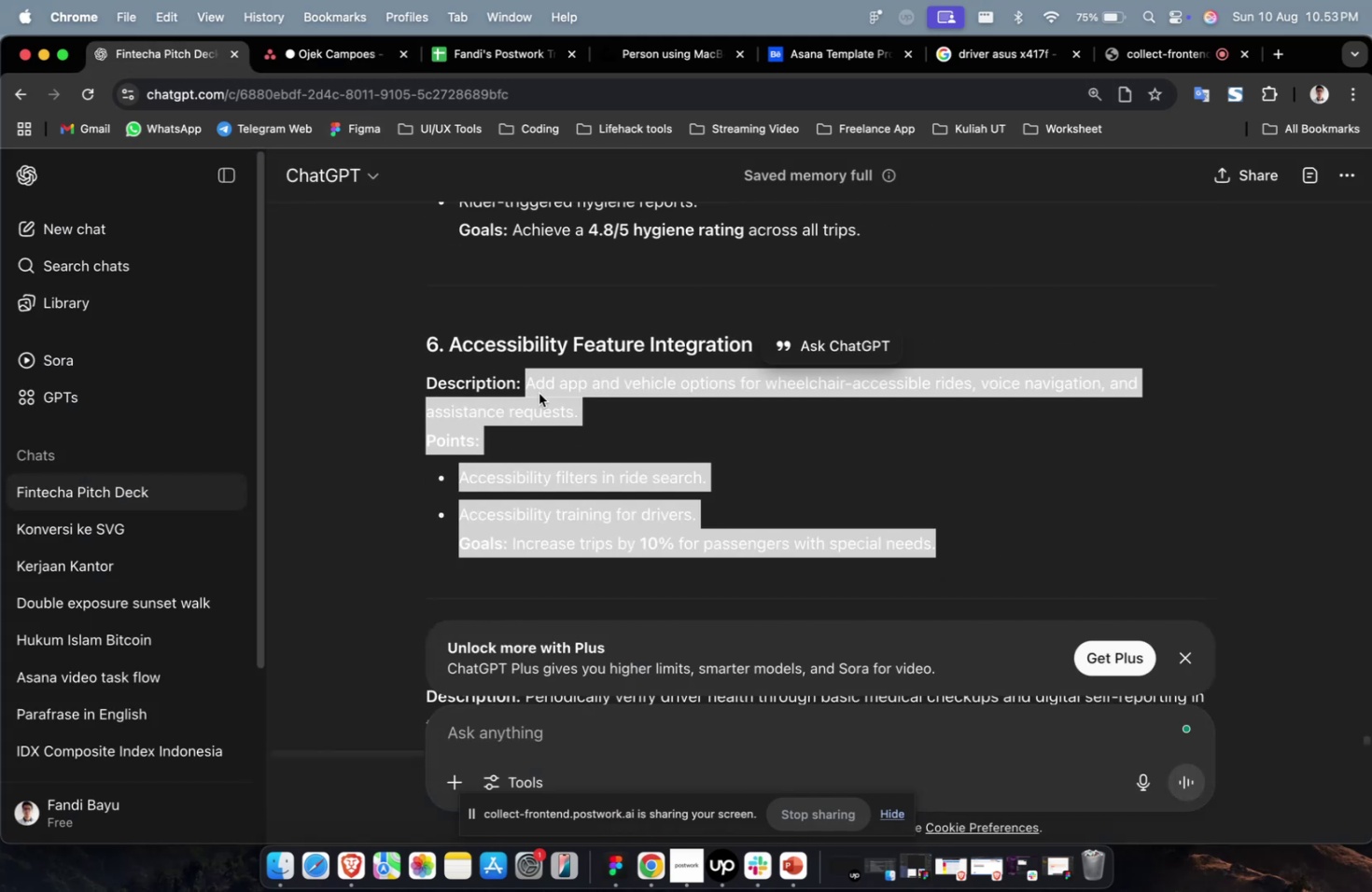 
key(Meta+C)
 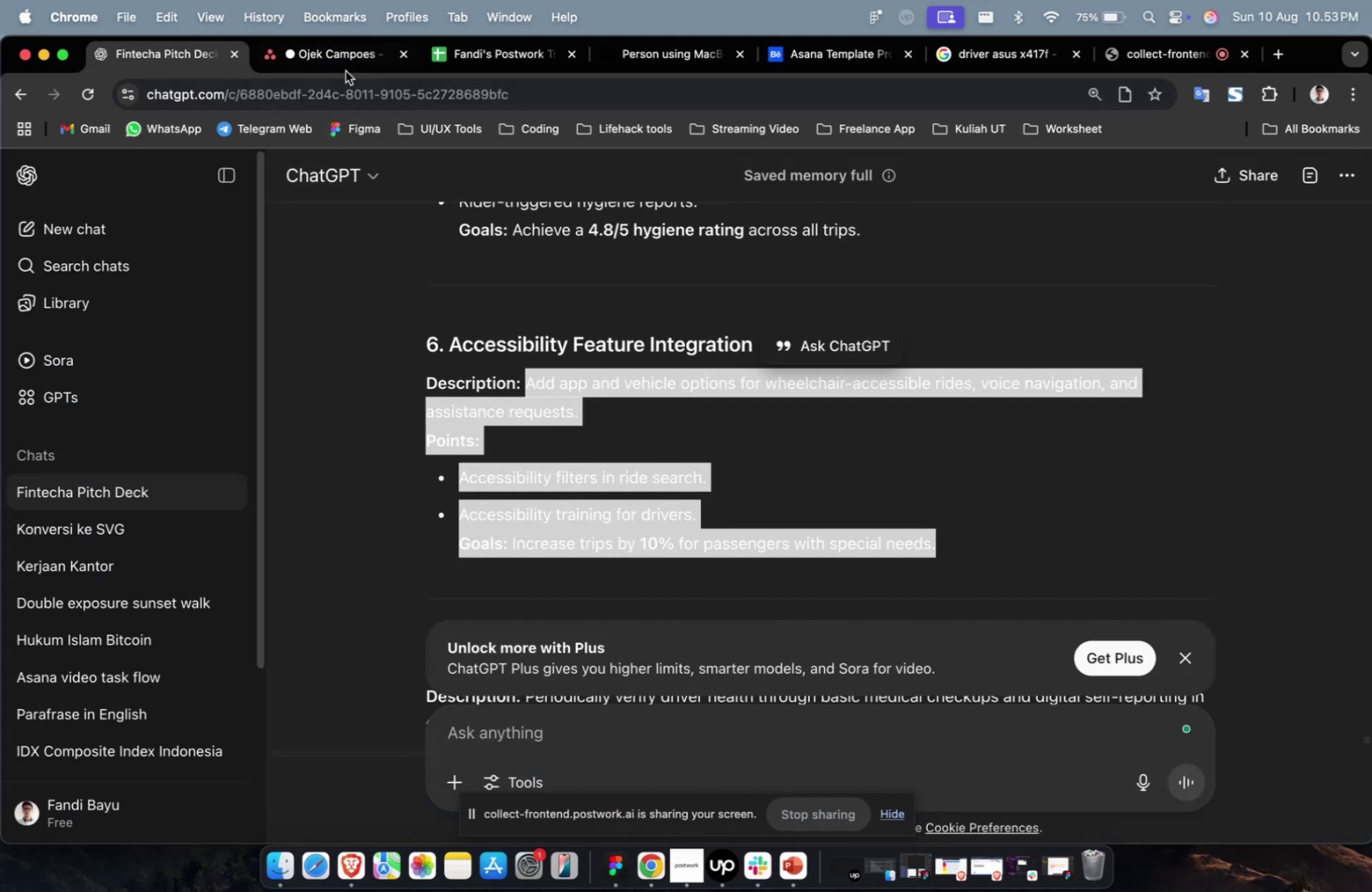 
left_click([345, 71])
 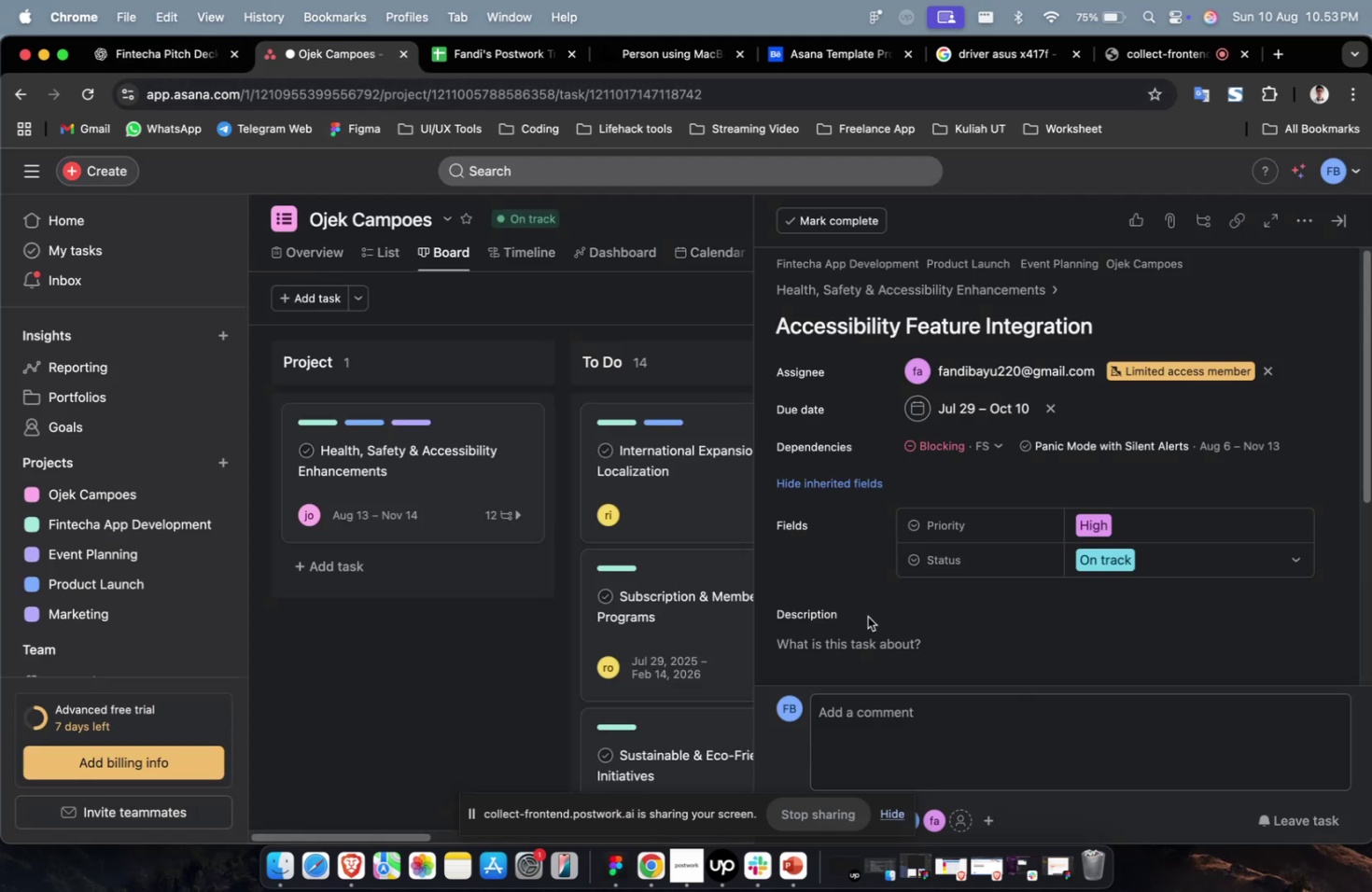 
left_click([862, 638])
 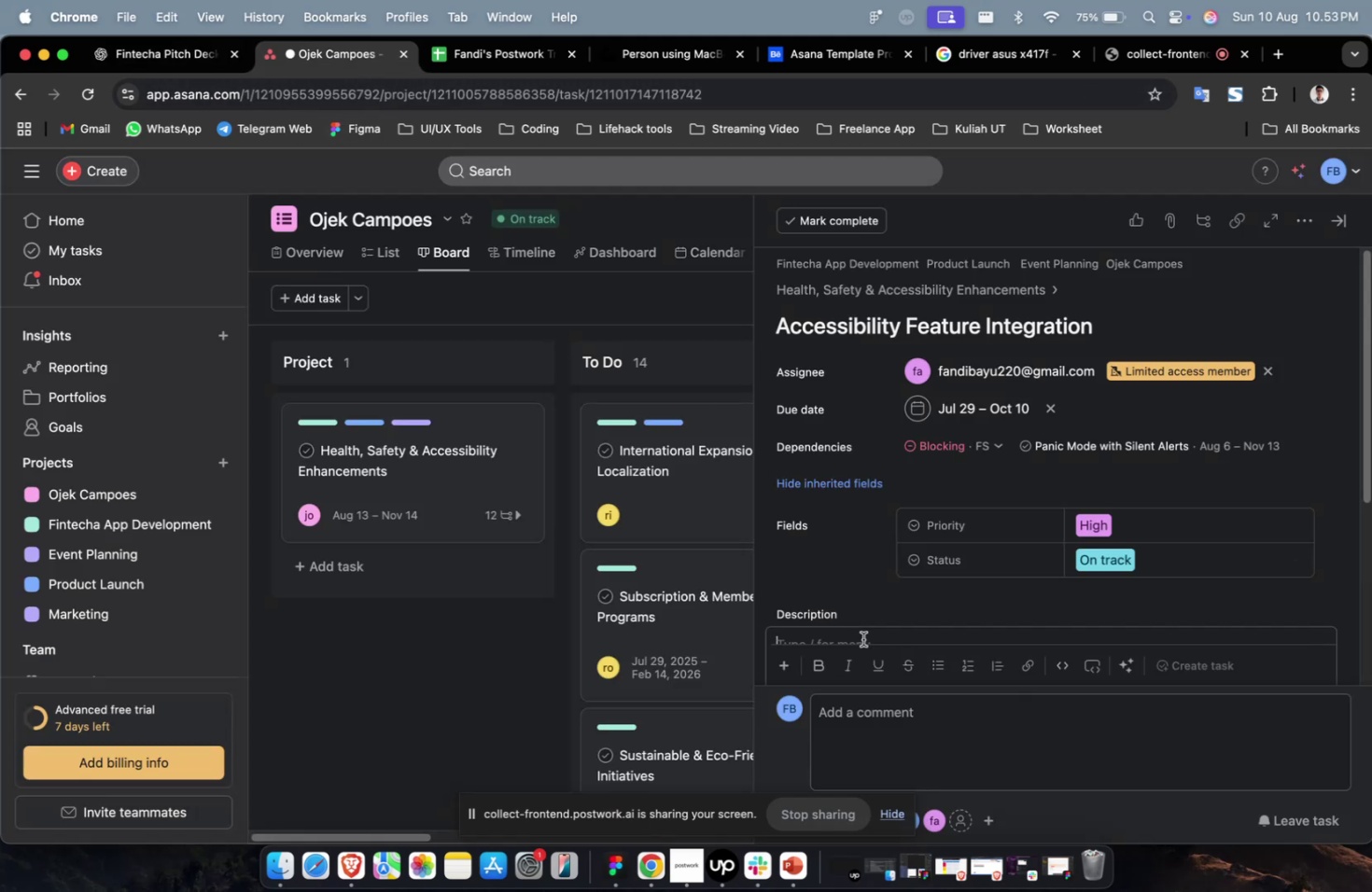 
key(Meta+V)
 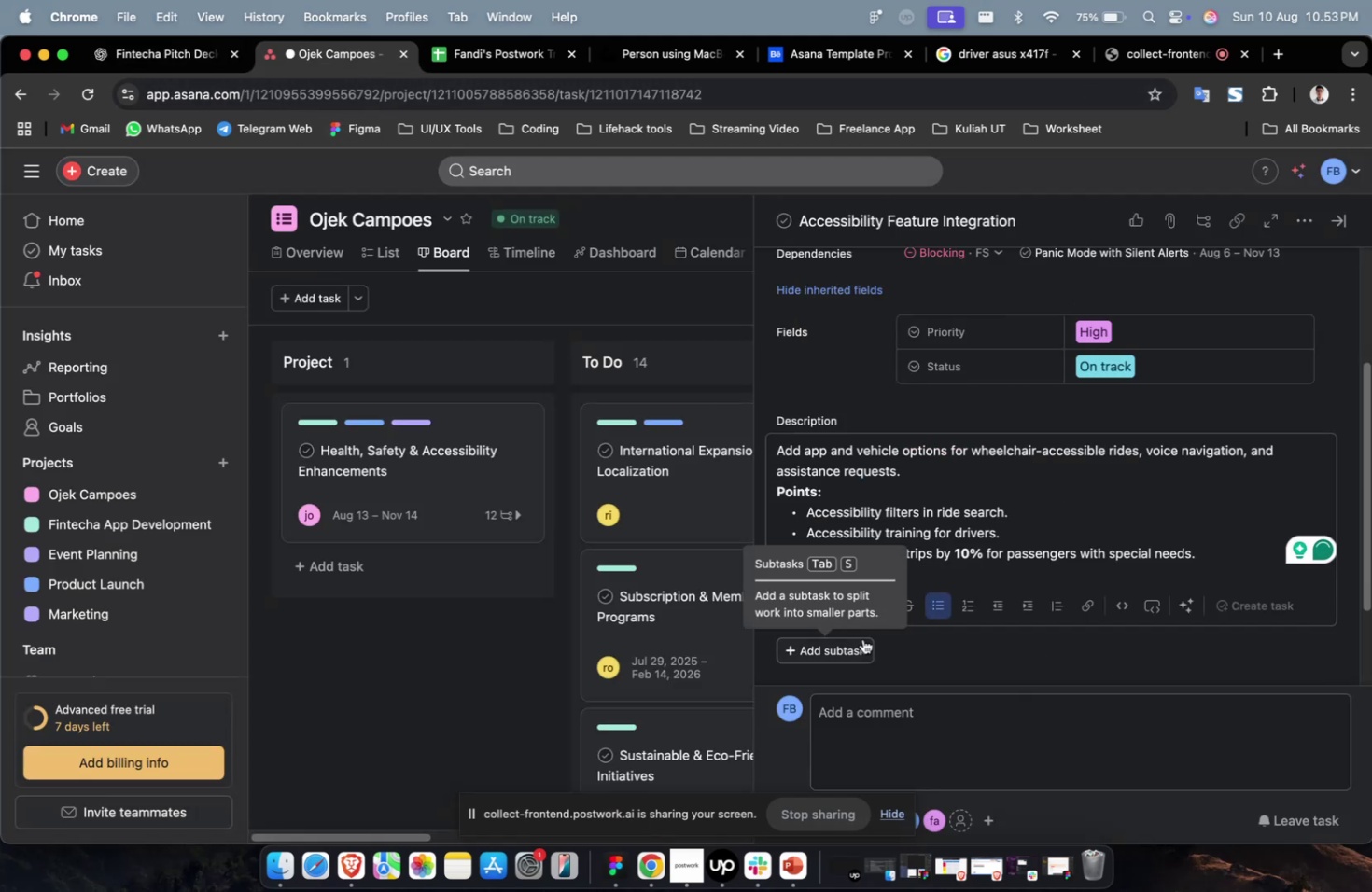 
scroll: coordinate [947, 564], scroll_direction: down, amount: 4.0
 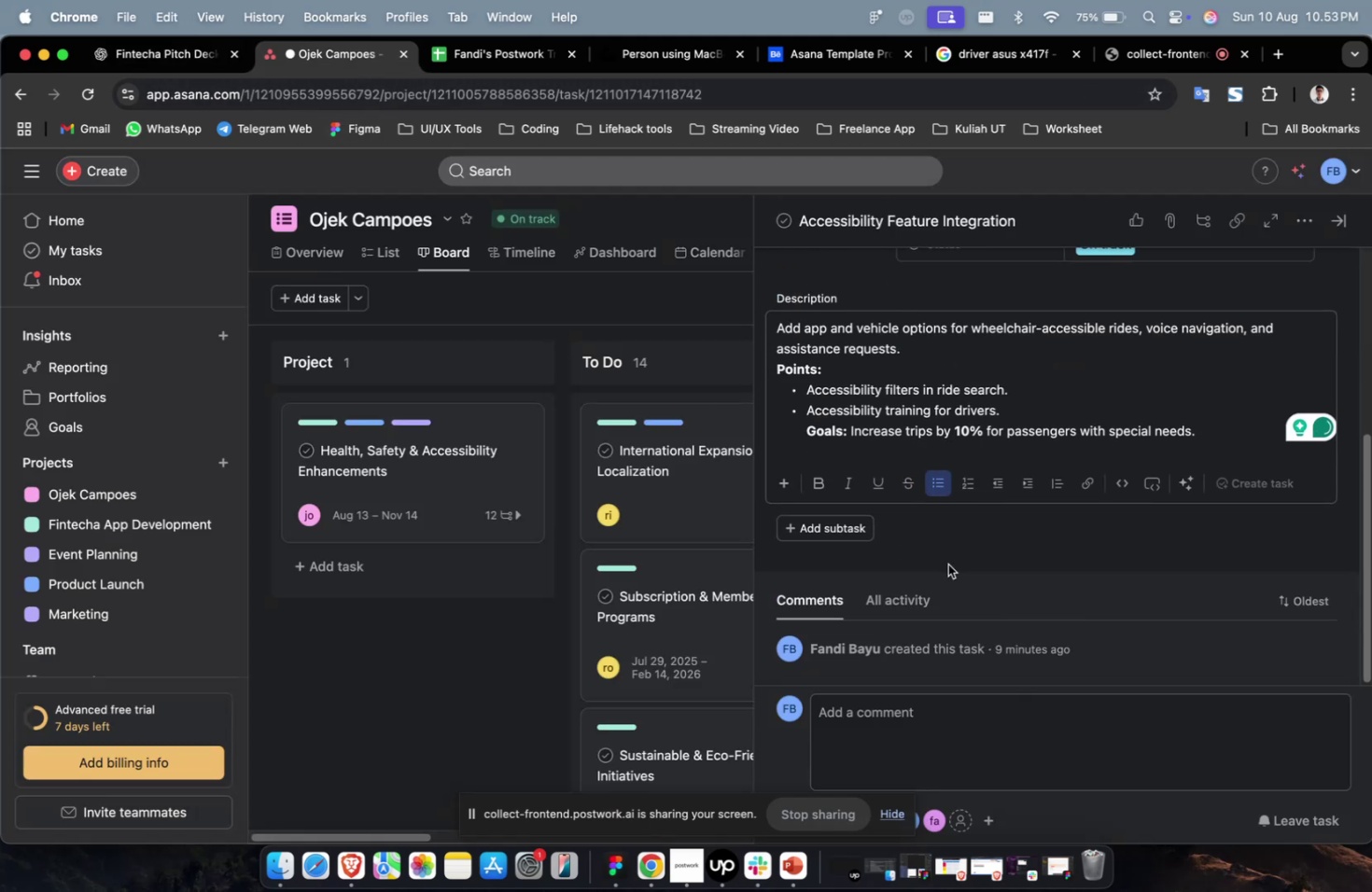 
scroll: coordinate [947, 564], scroll_direction: up, amount: 4.0
 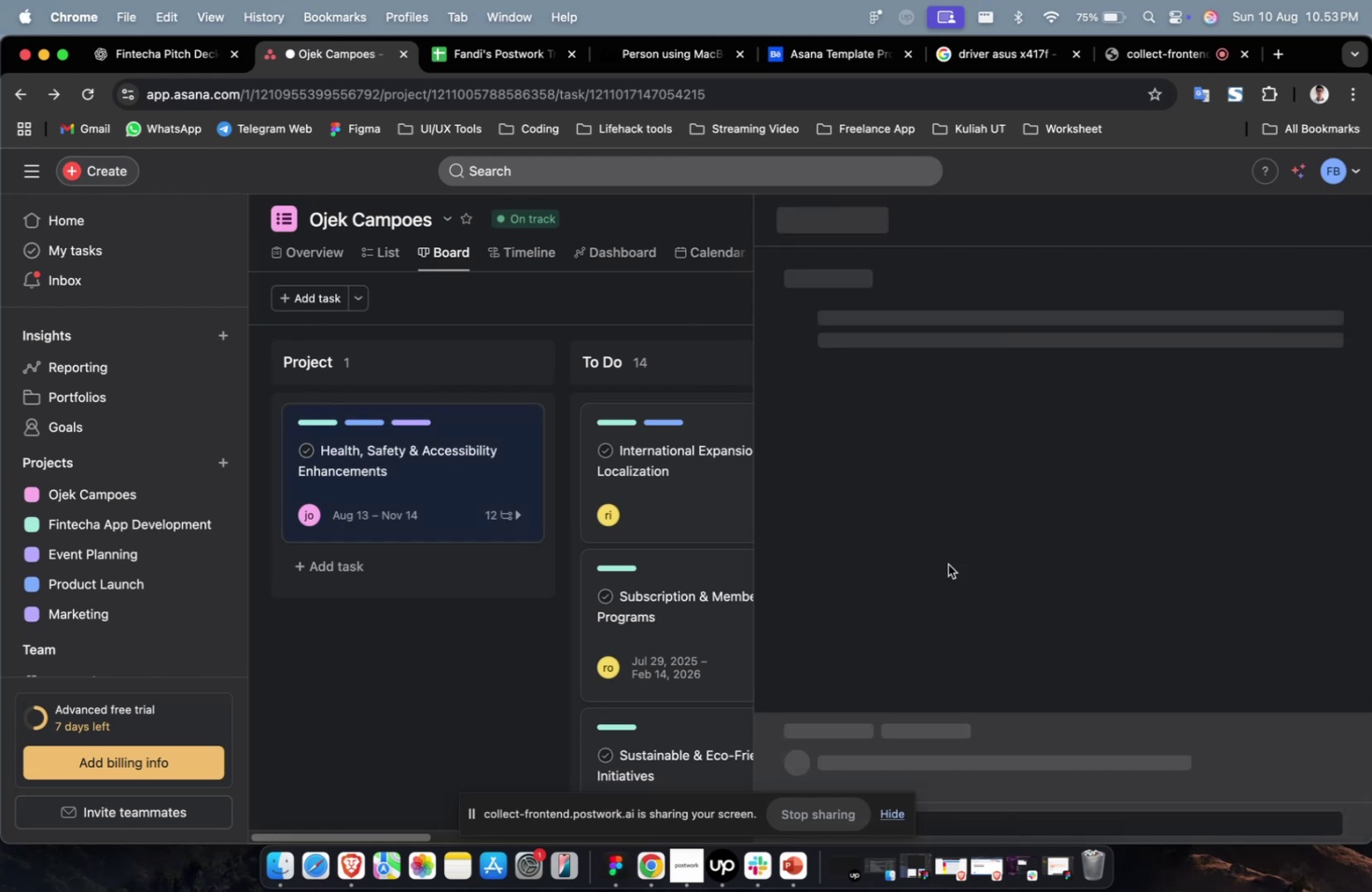 
scroll: coordinate [987, 541], scroll_direction: down, amount: 31.0
 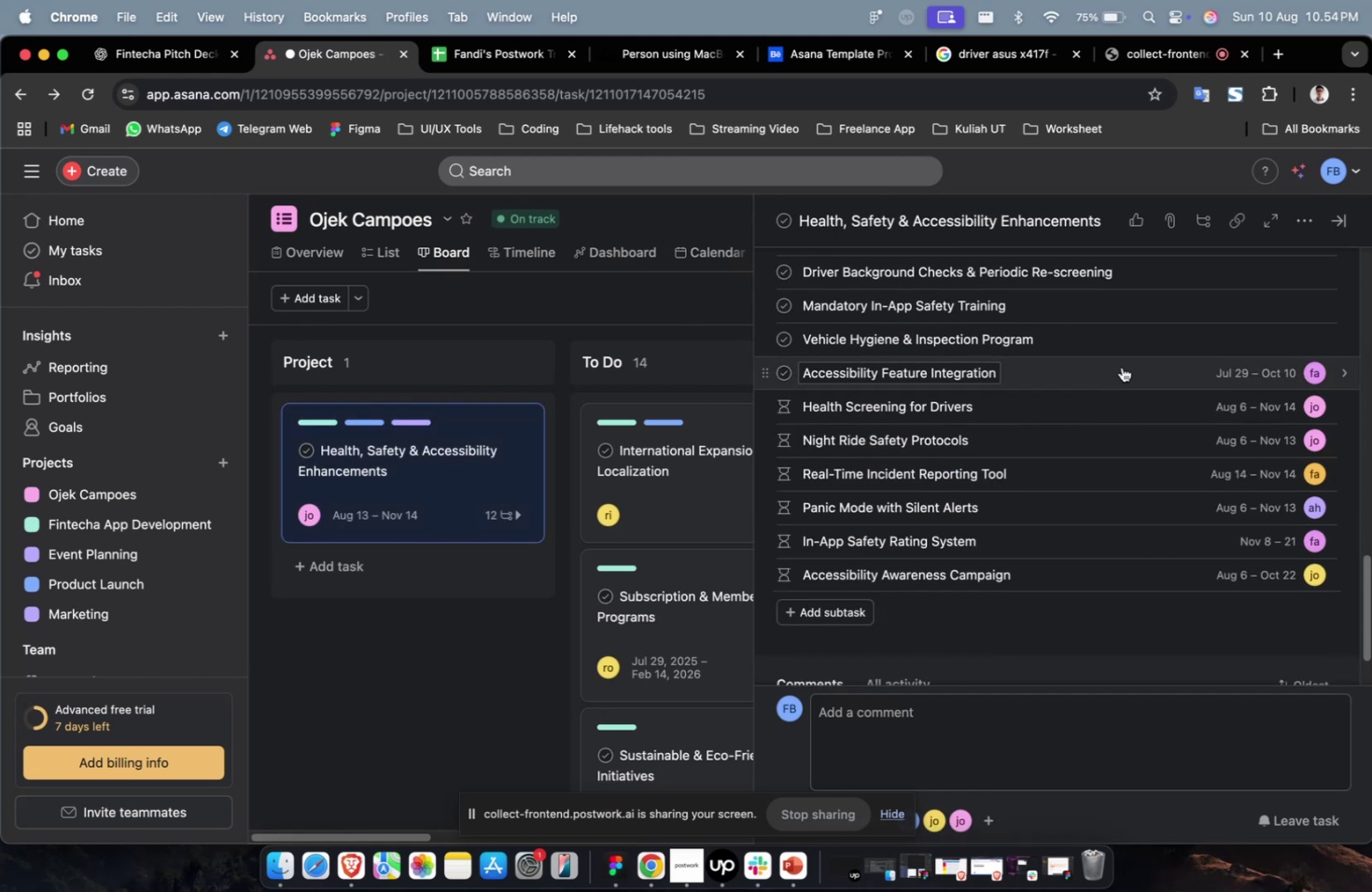 
left_click_drag(start_coordinate=[1131, 355], to_coordinate=[1148, 405])
 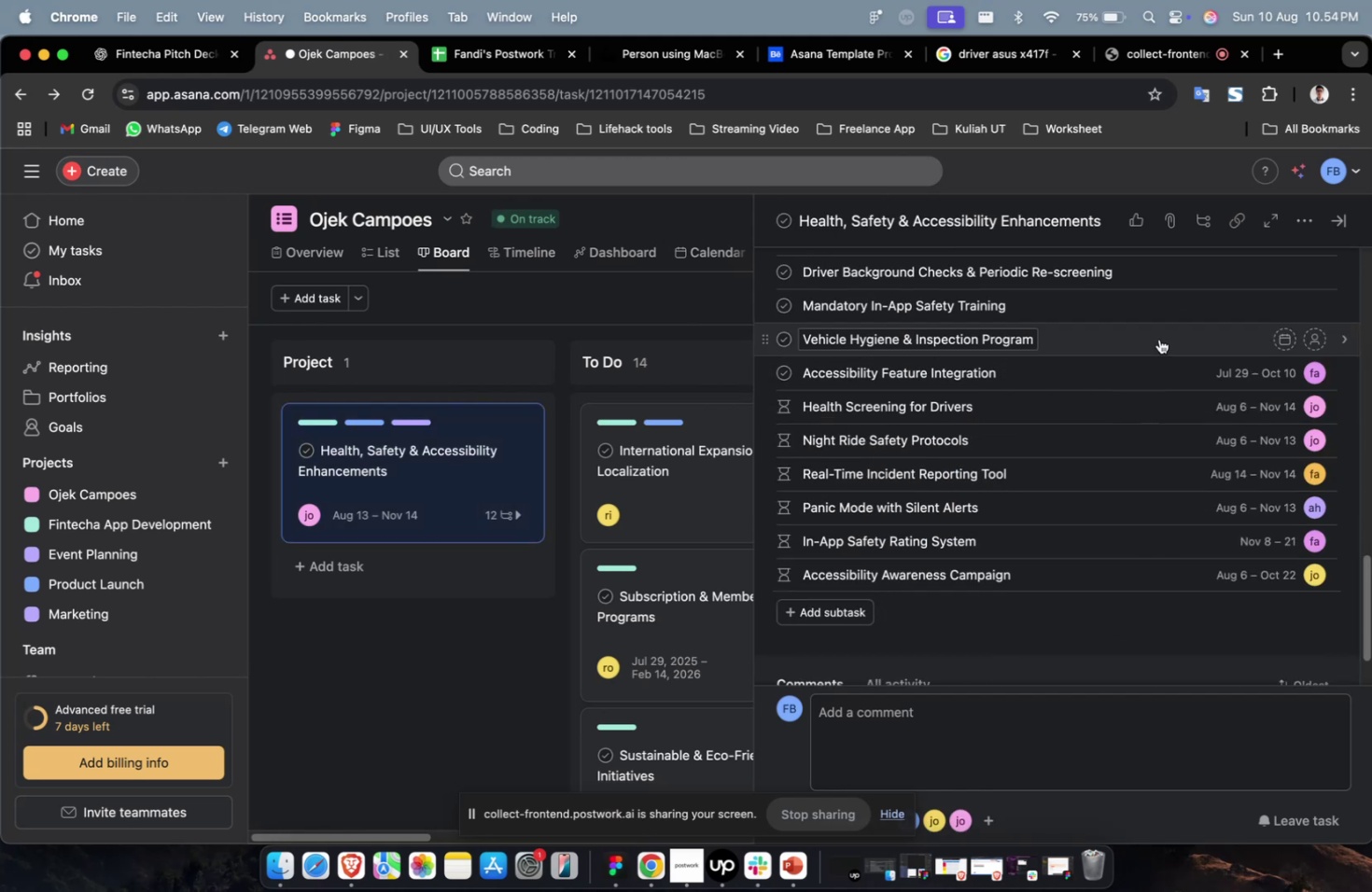 
left_click([1158, 339])
 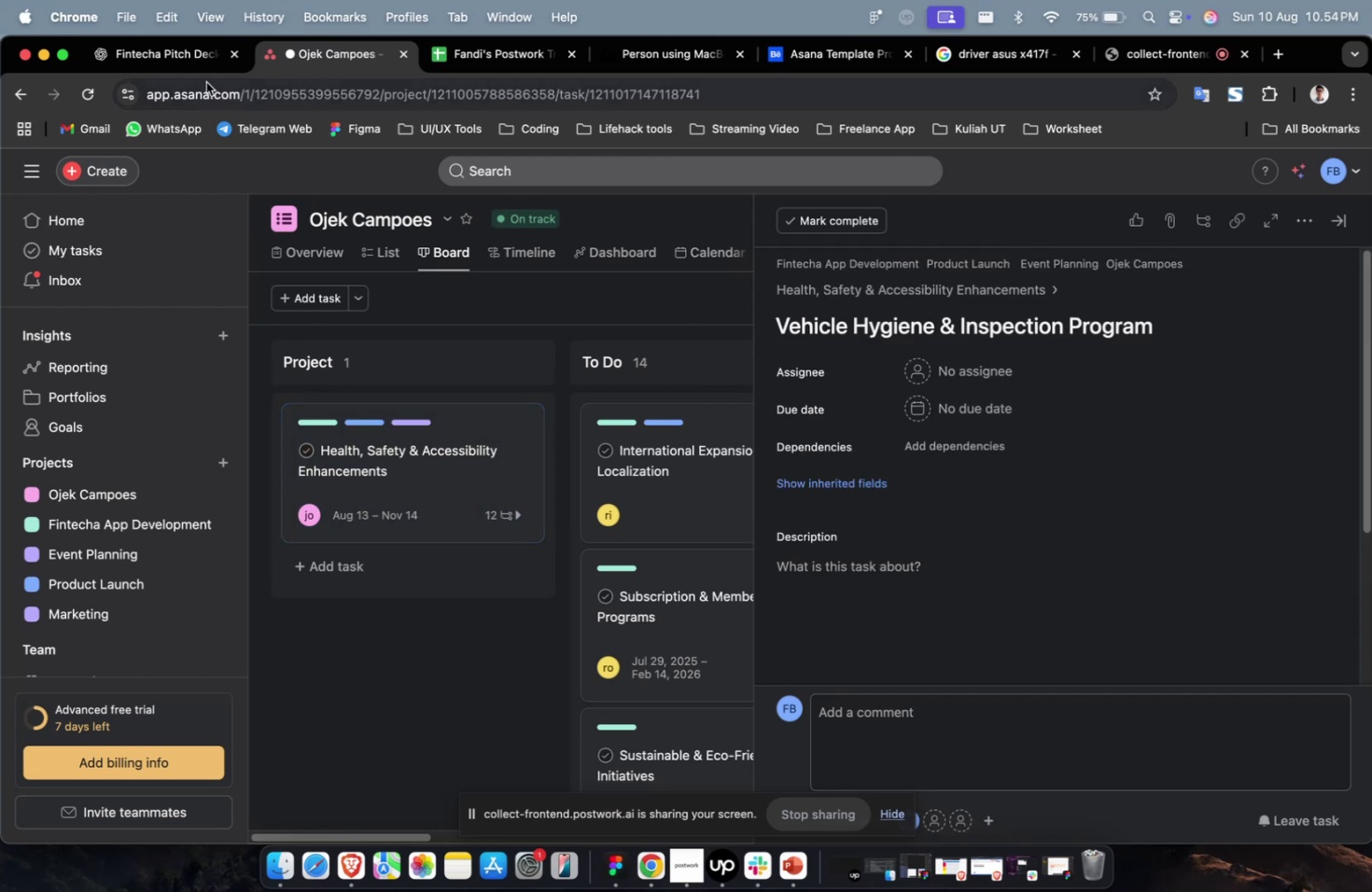 
left_click([186, 56])
 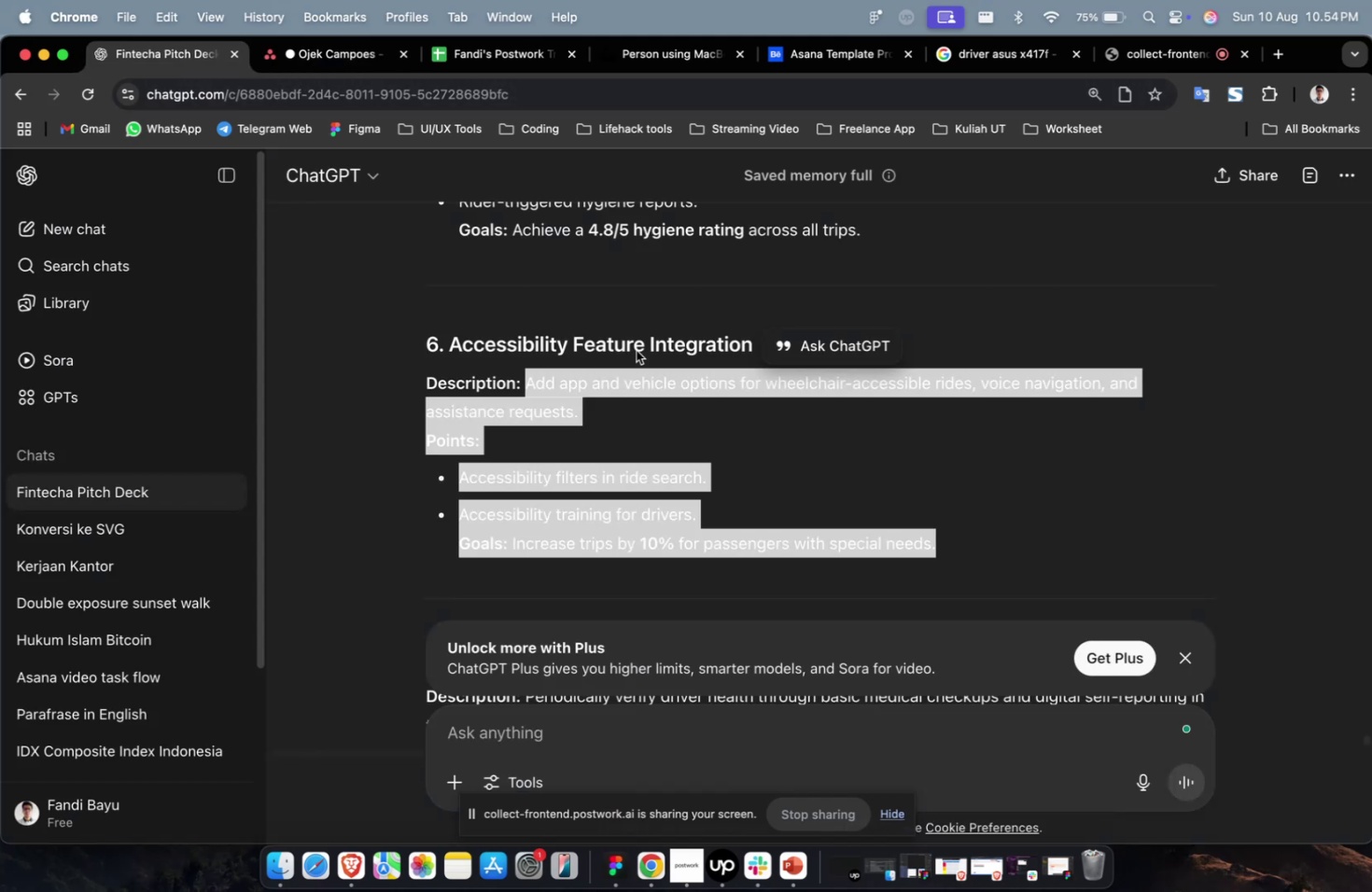 
scroll: coordinate [655, 355], scroll_direction: up, amount: 6.0
 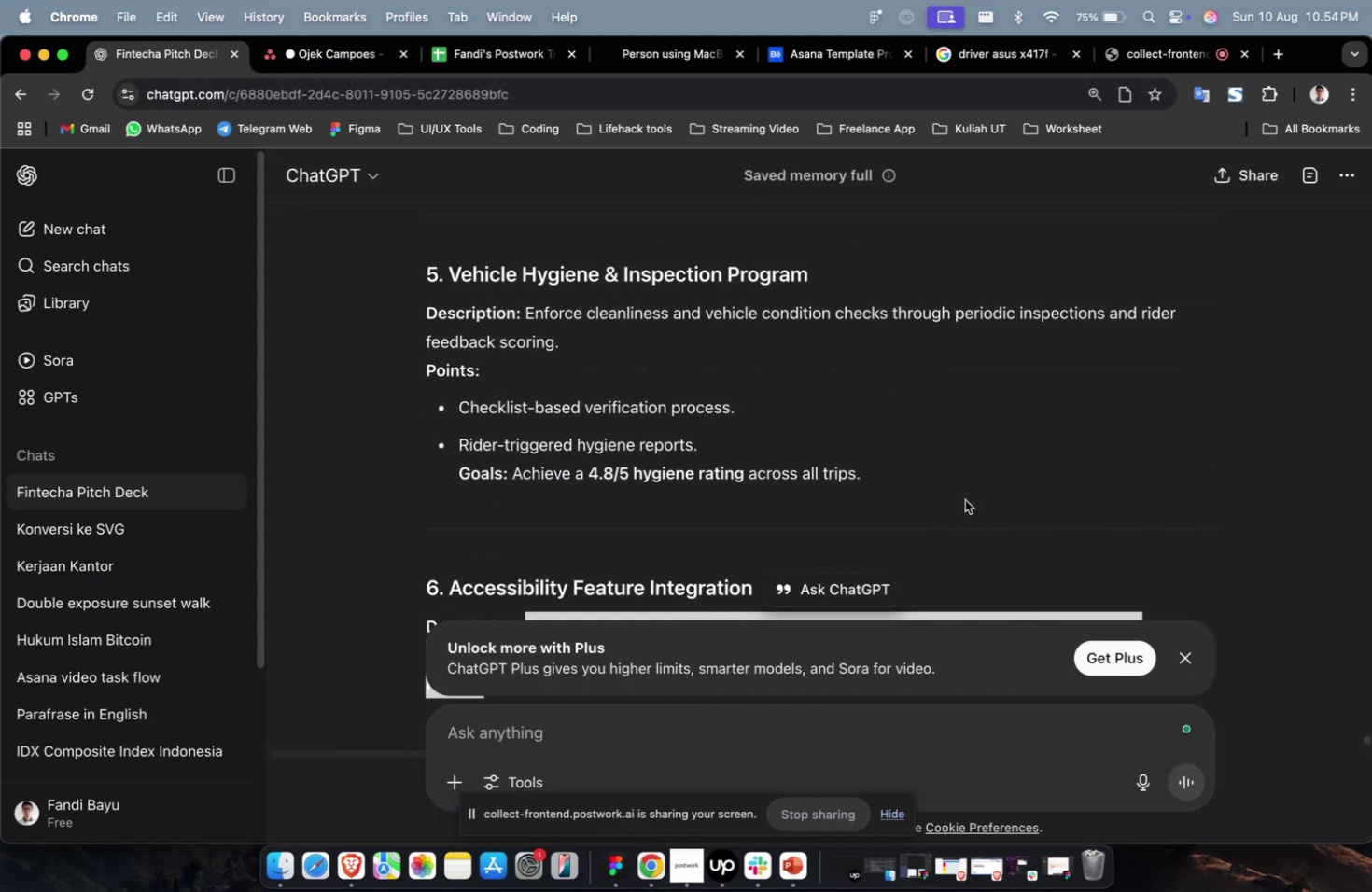 
left_click_drag(start_coordinate=[957, 495], to_coordinate=[525, 322])
 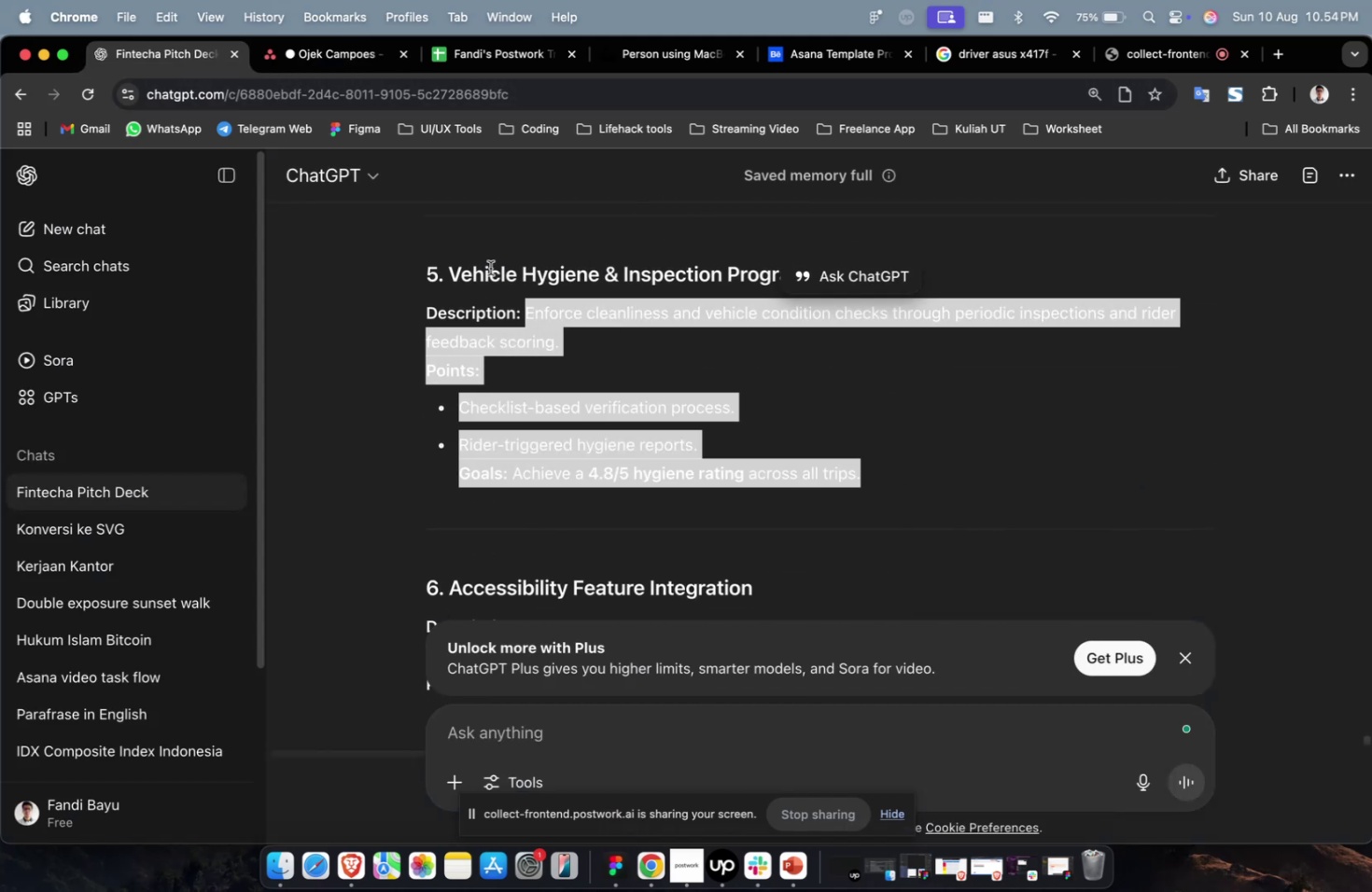 
key(Meta+C)
 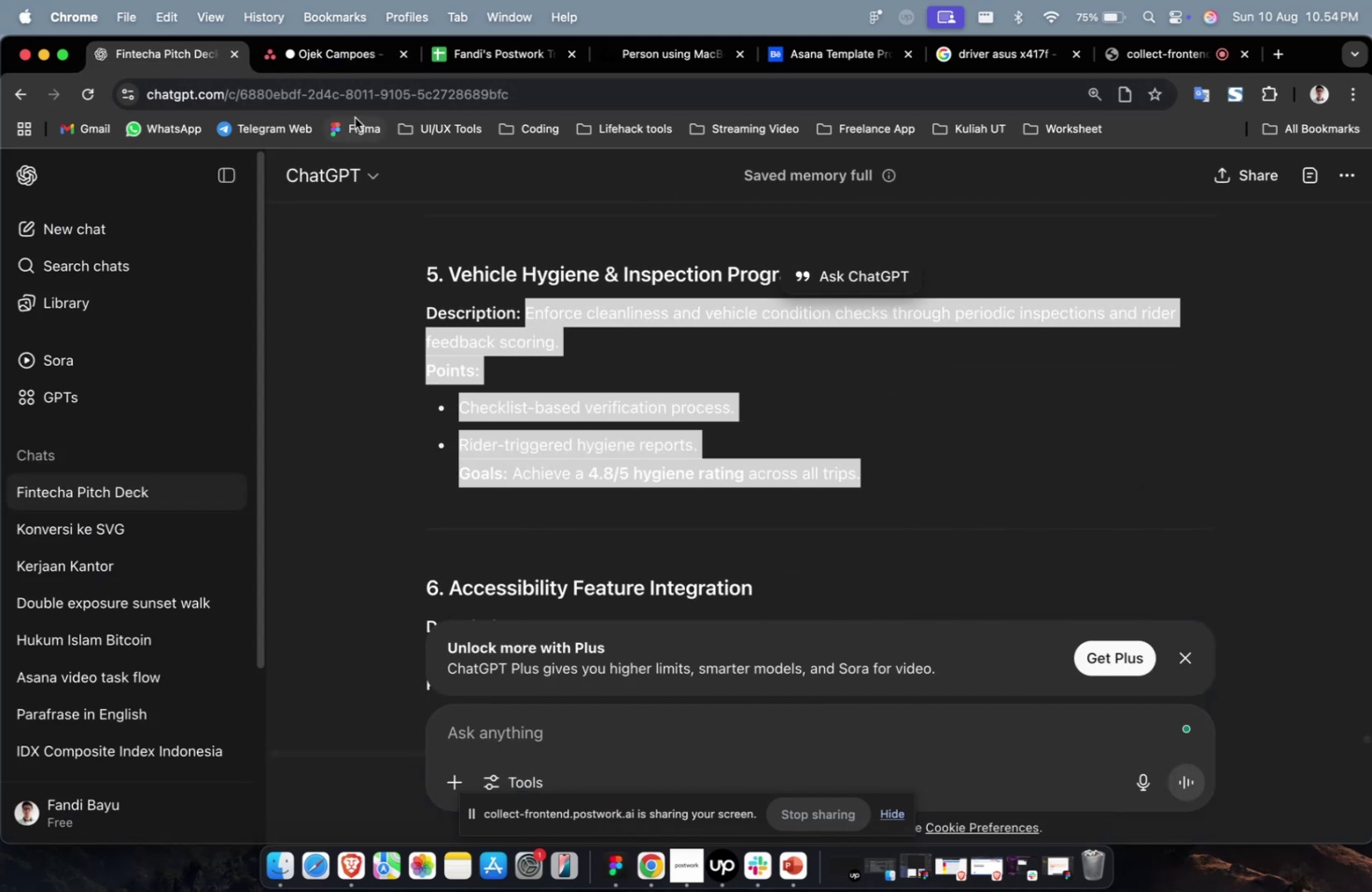 
key(Meta+C)
 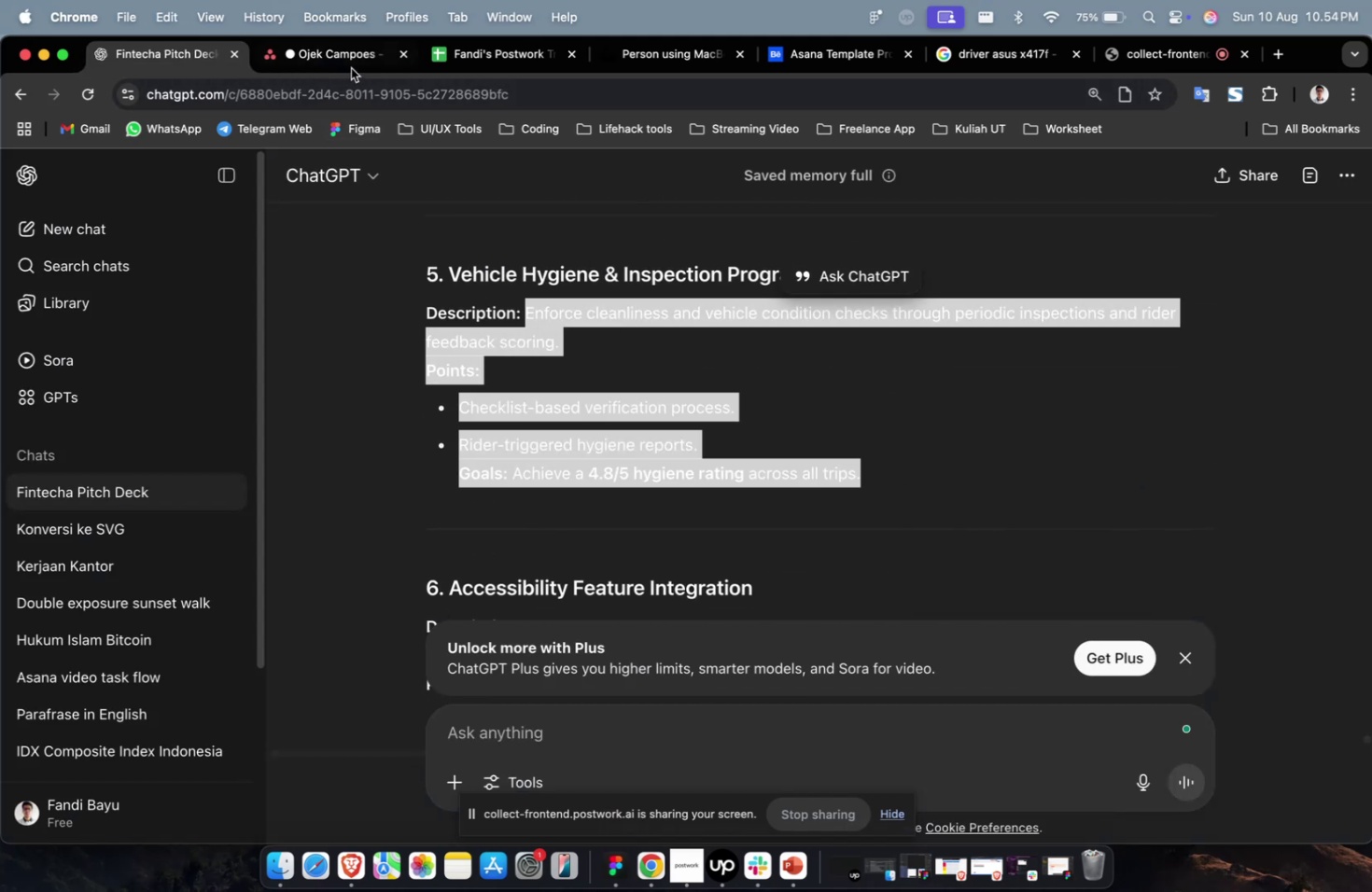 
double_click([353, 65])
 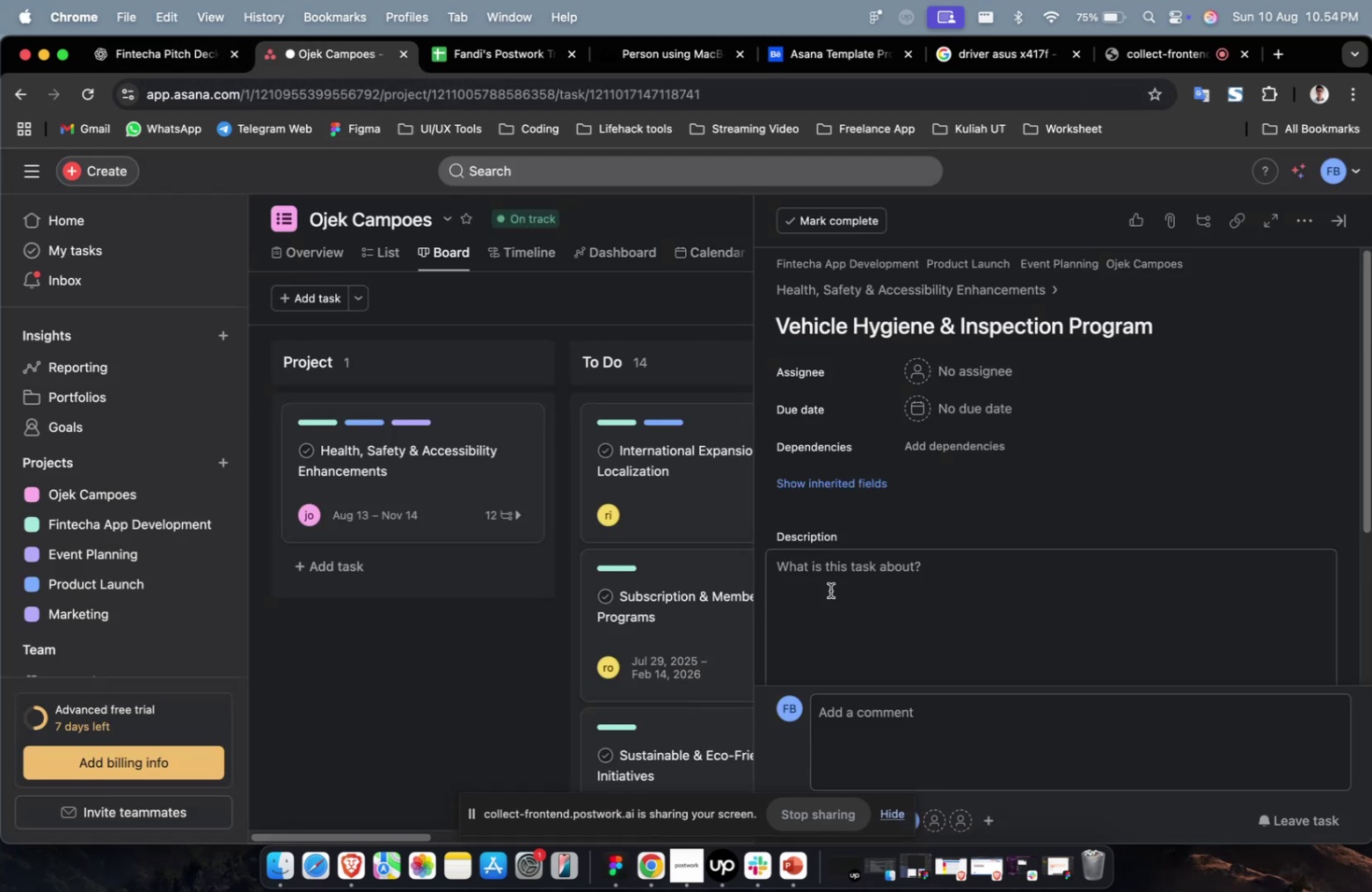 
left_click([840, 607])
 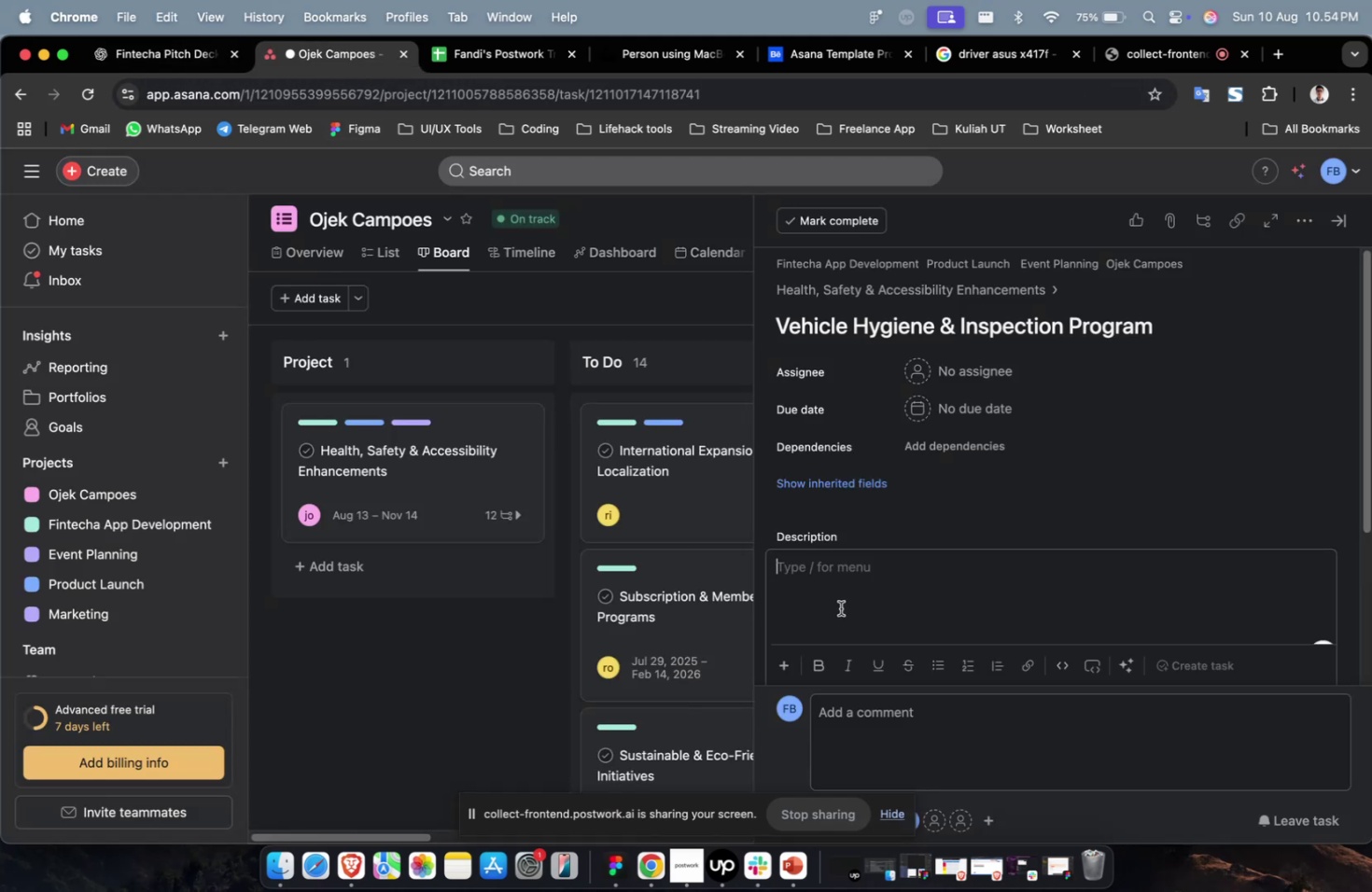 
key(Meta+CommandLeft)
 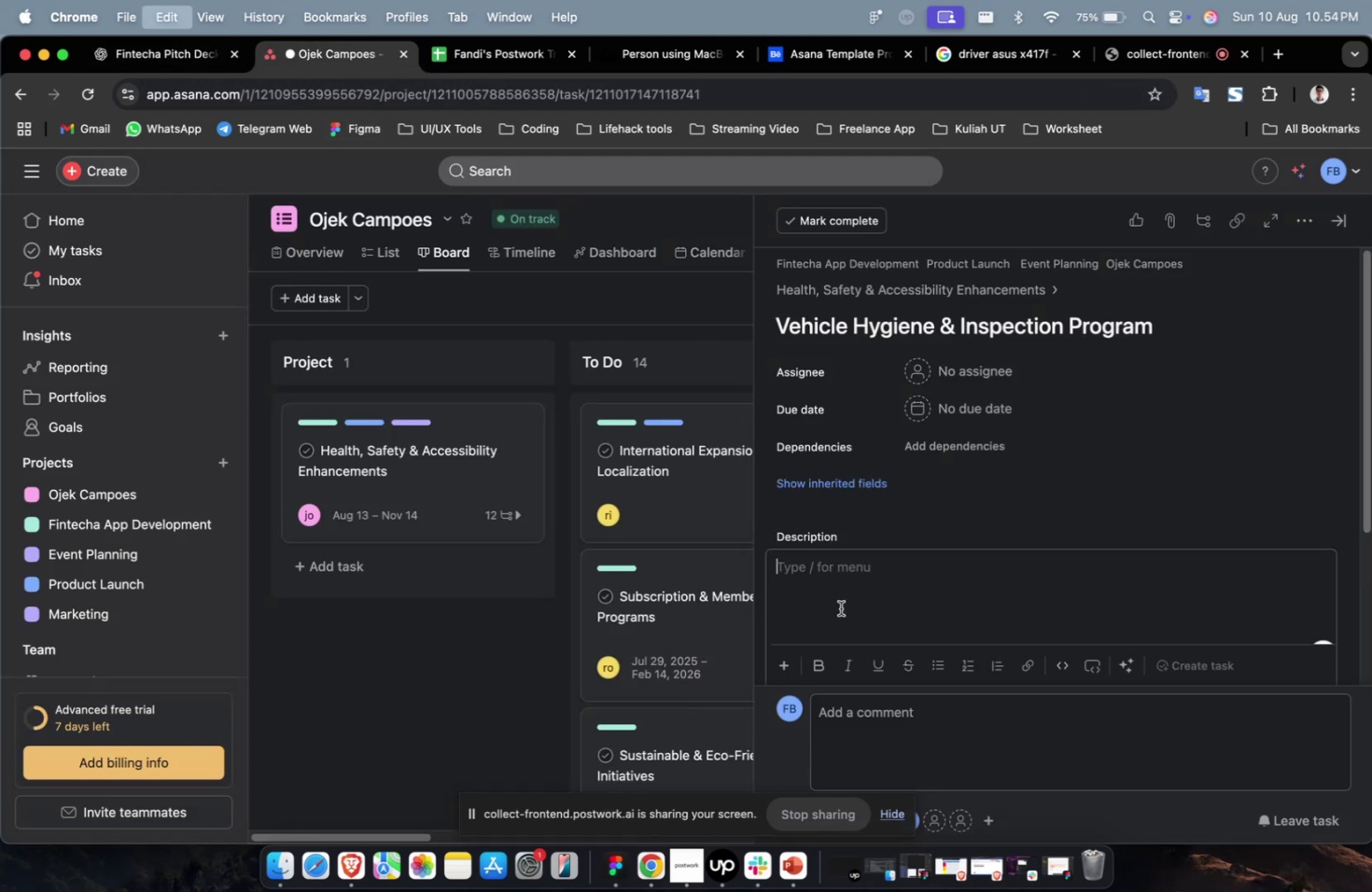 
key(Meta+V)
 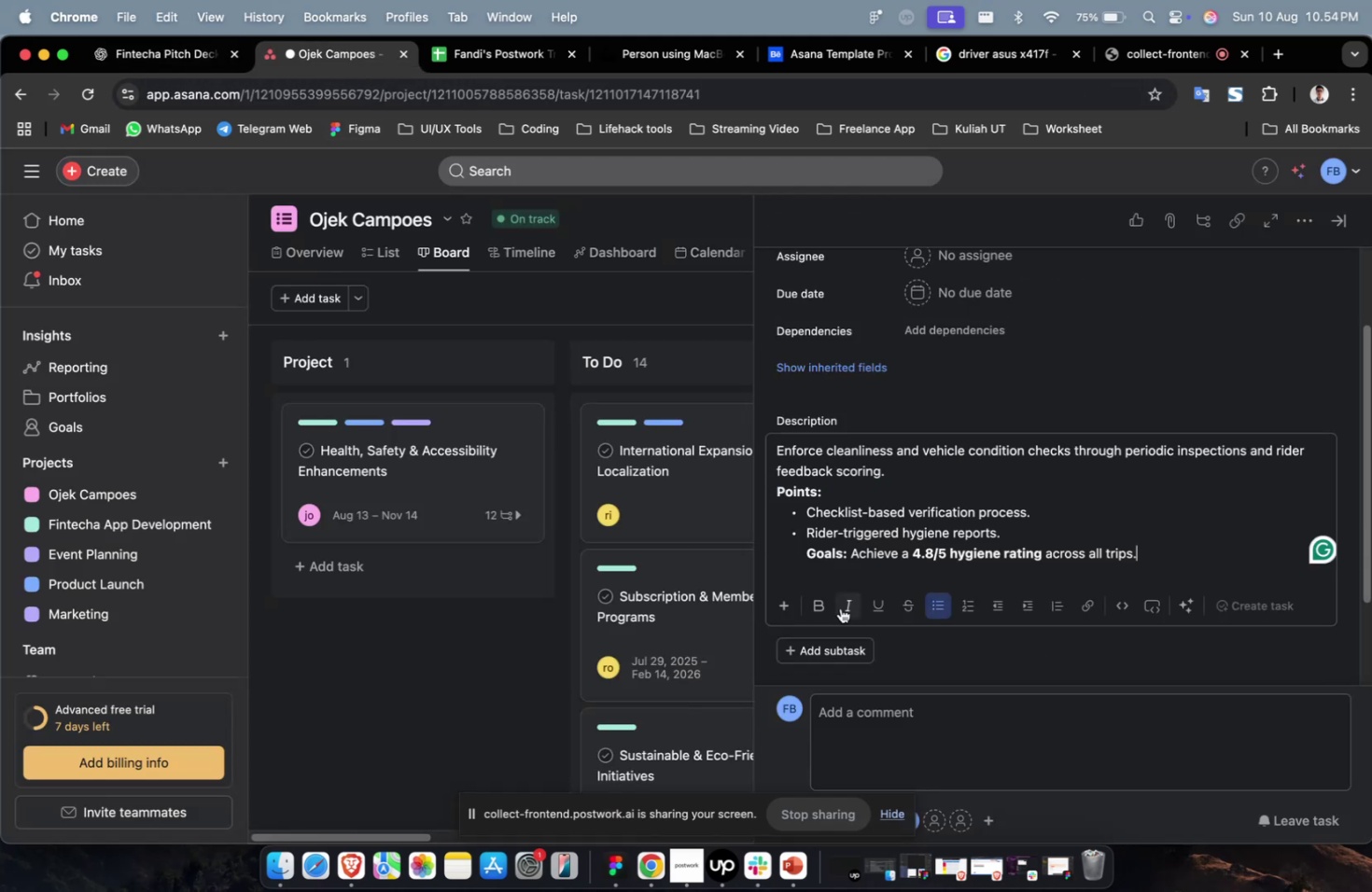 
scroll: coordinate [840, 607], scroll_direction: up, amount: 13.0
 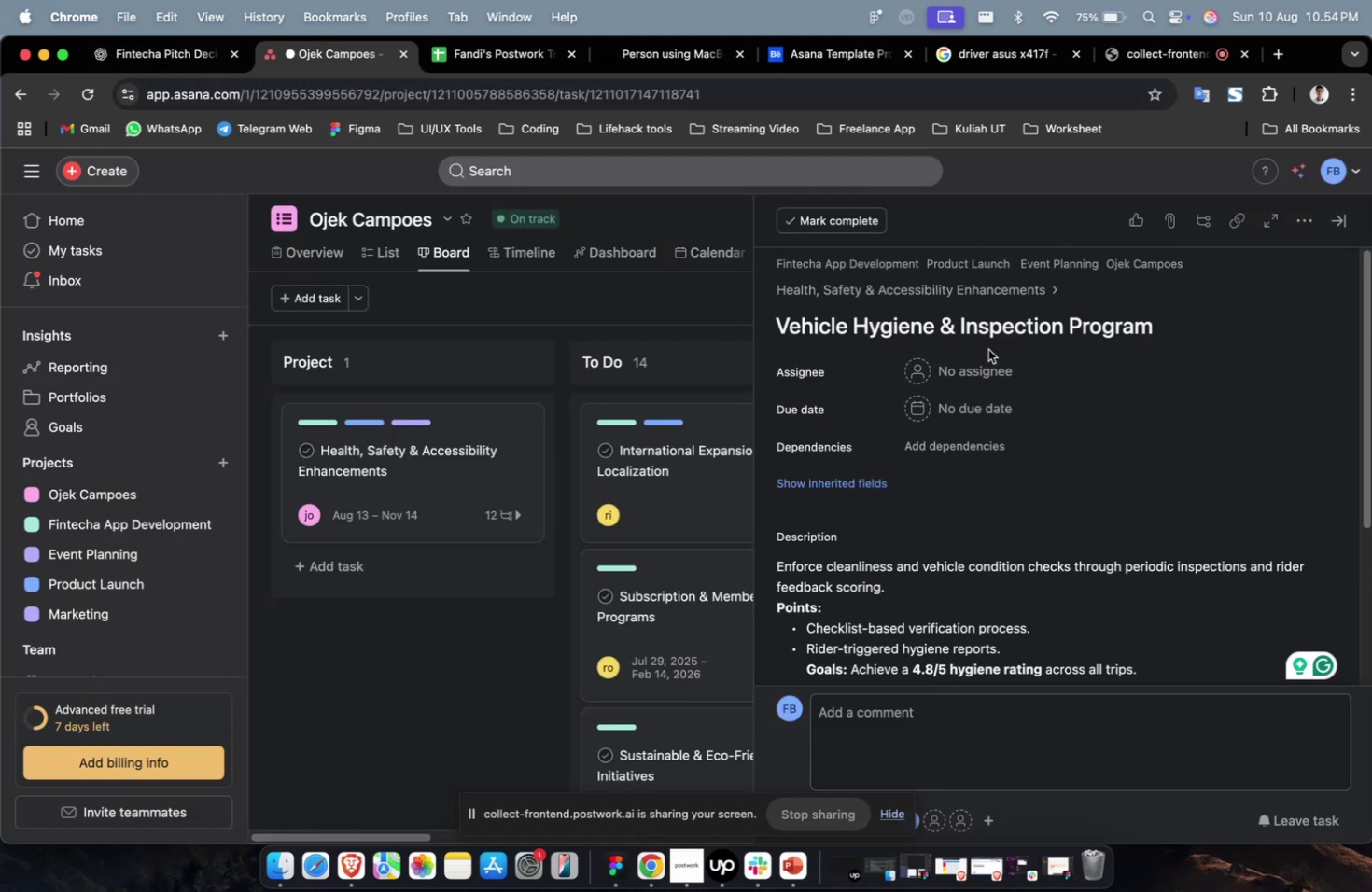 
double_click([994, 374])
 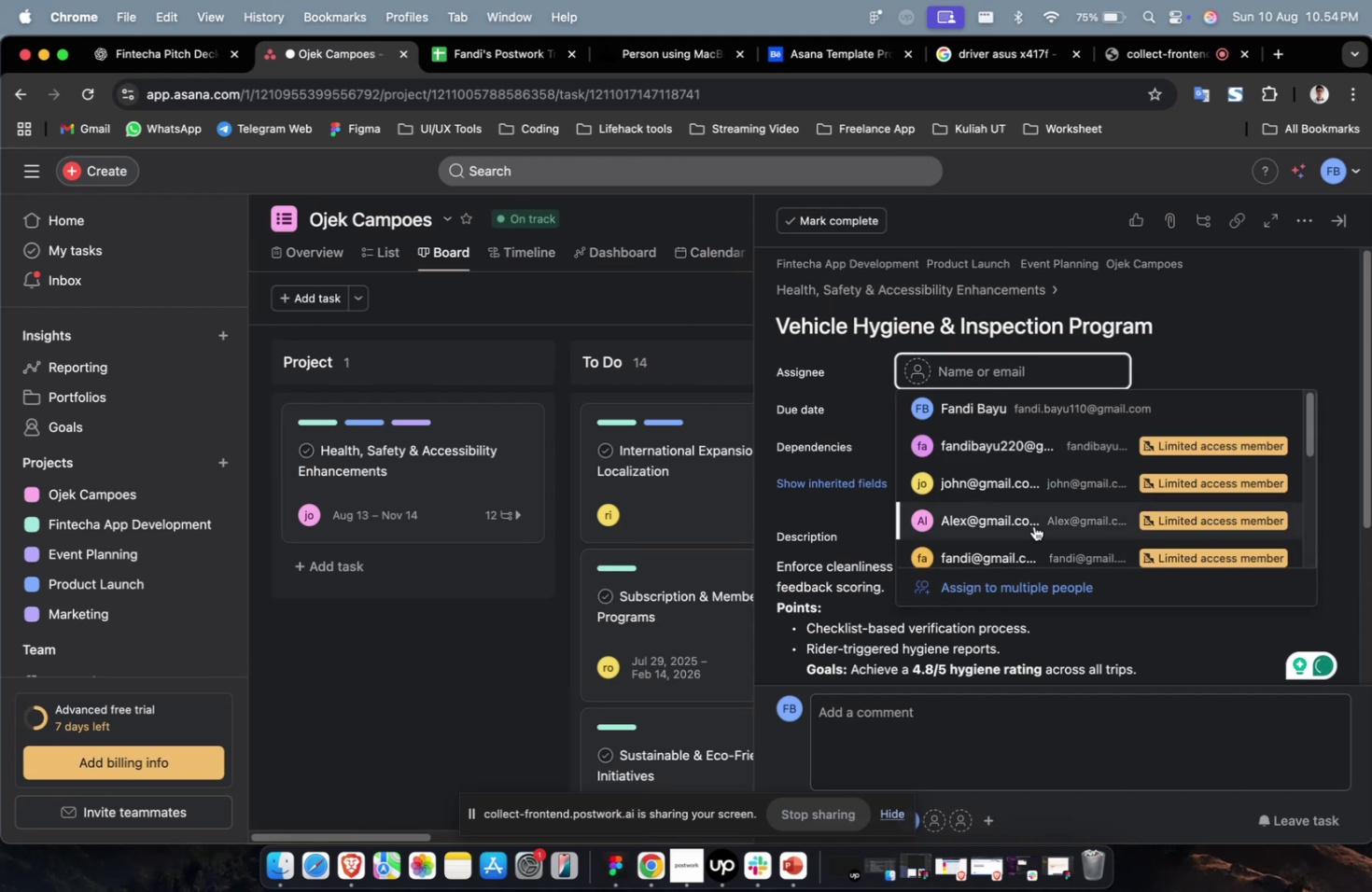 
triple_click([1033, 525])
 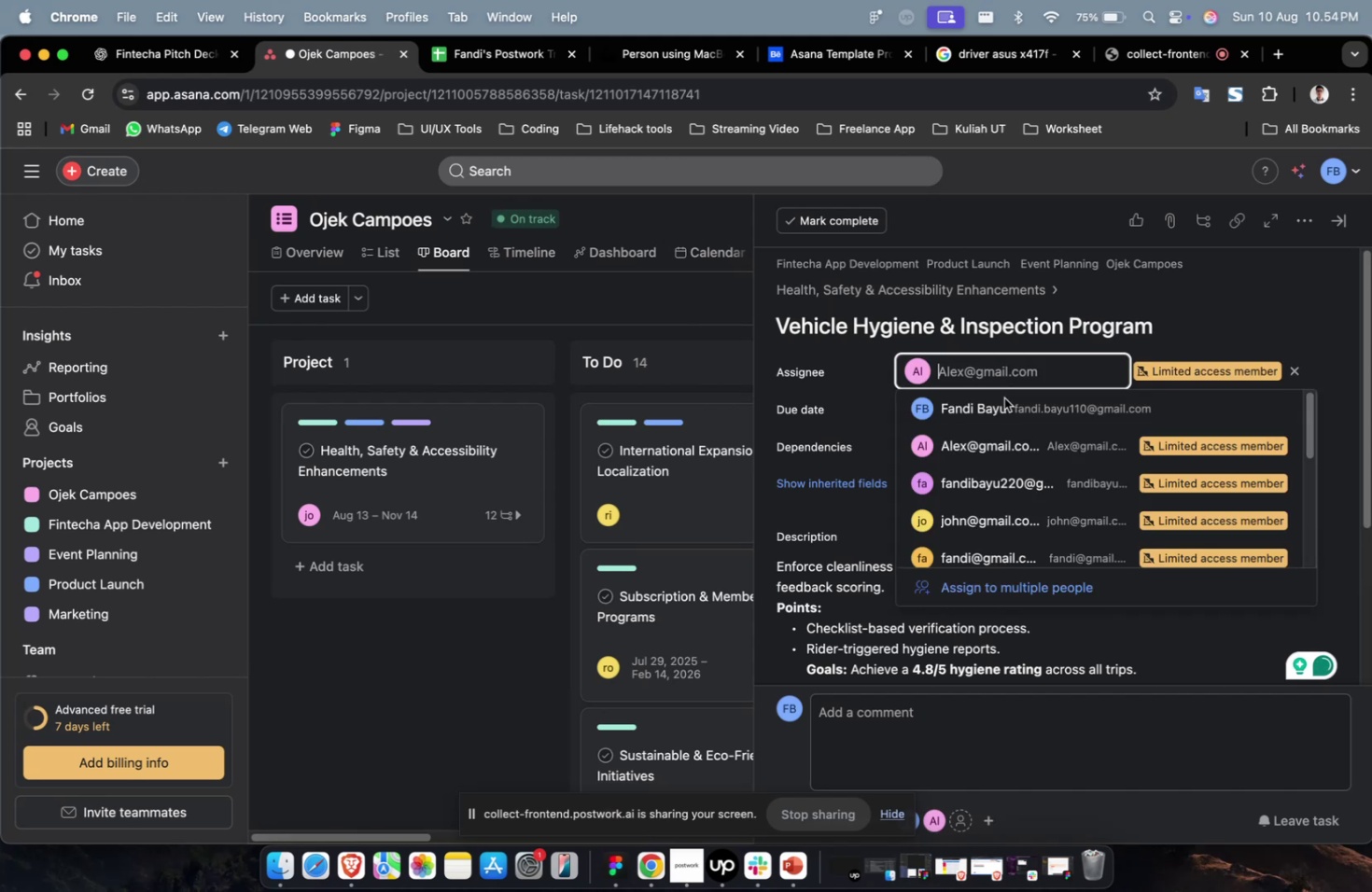 
scroll: coordinate [1024, 491], scroll_direction: down, amount: 5.0
 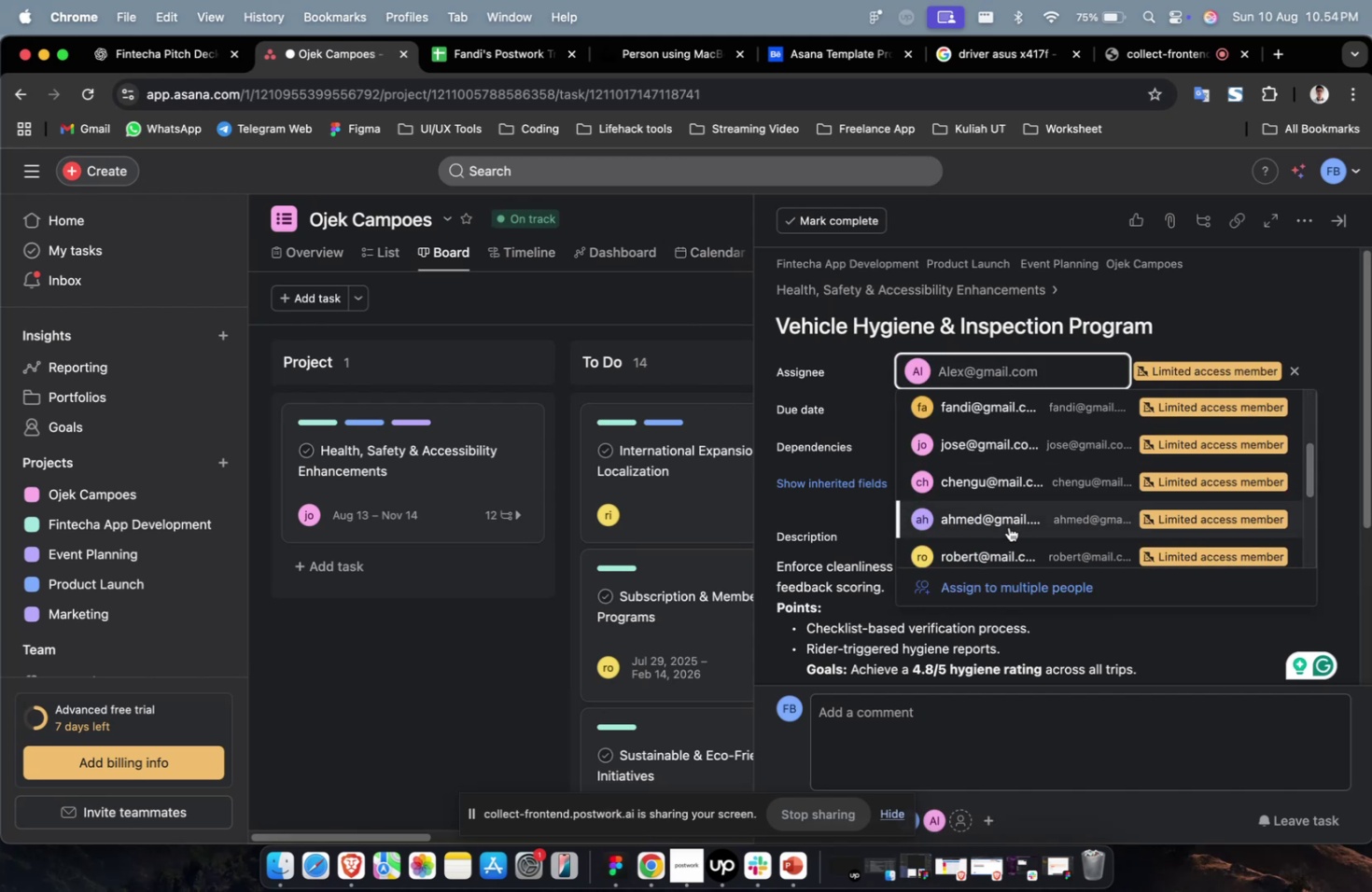 
left_click([1008, 526])
 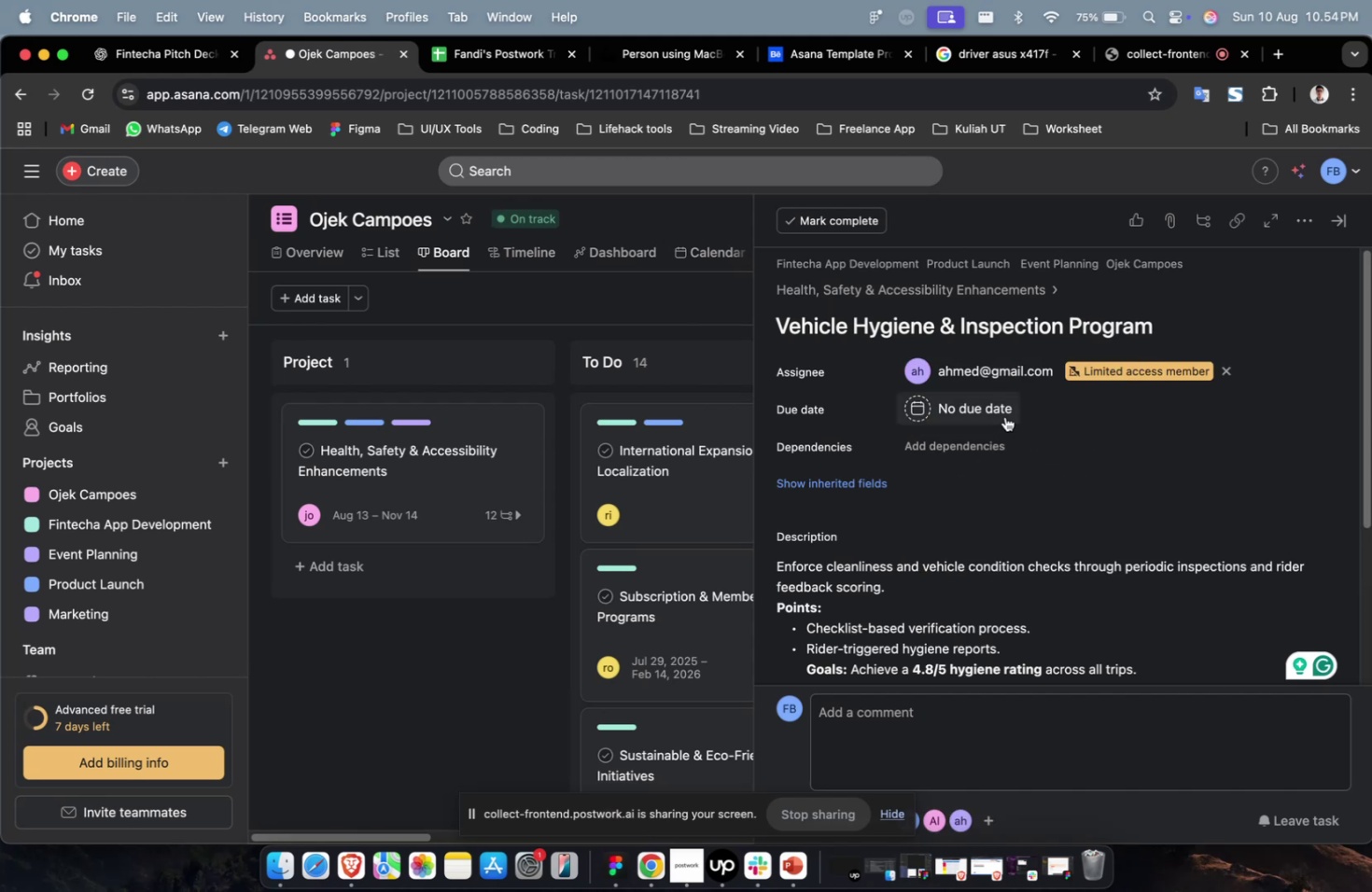 
double_click([1004, 416])
 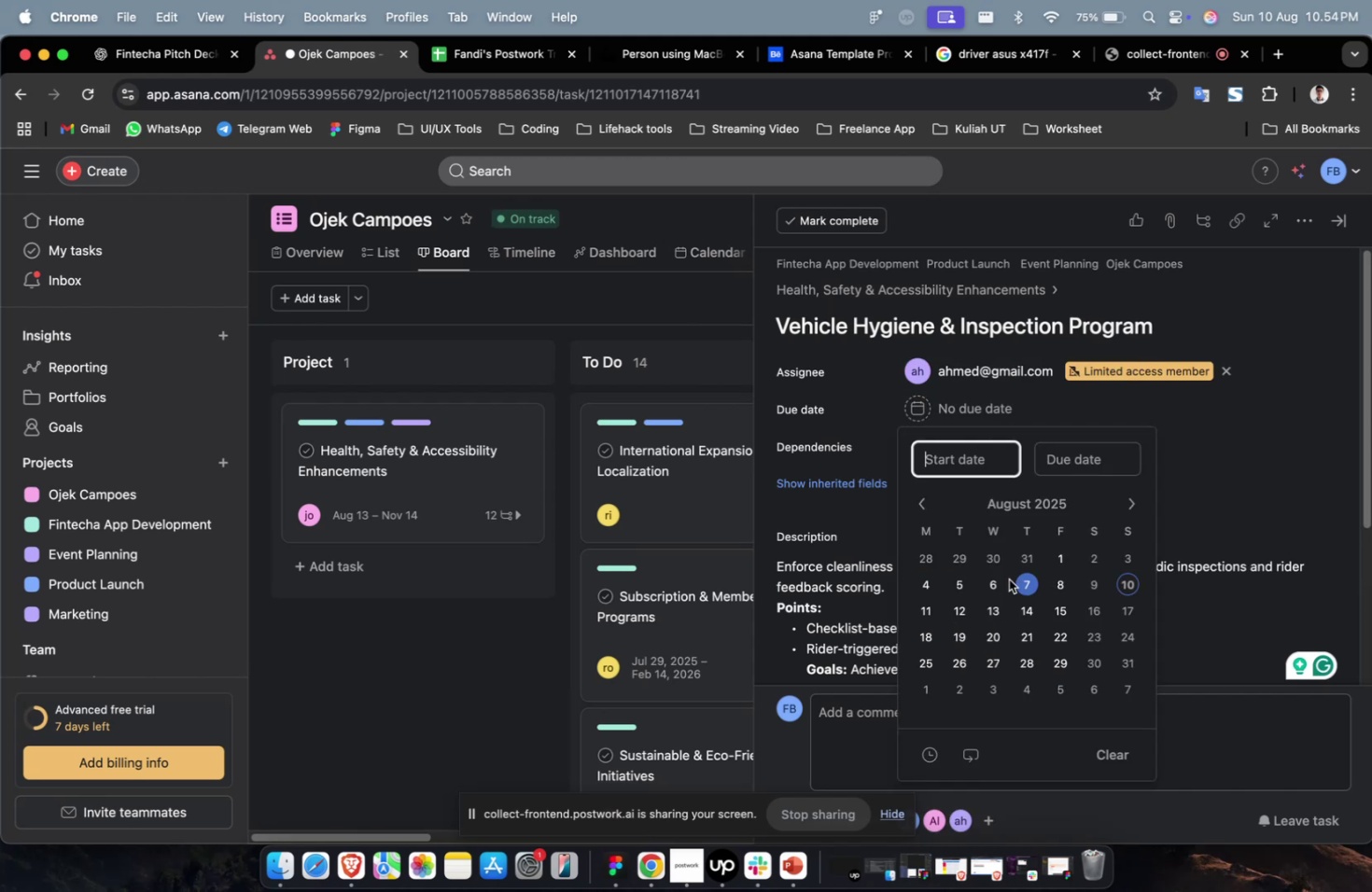 
triple_click([991, 578])
 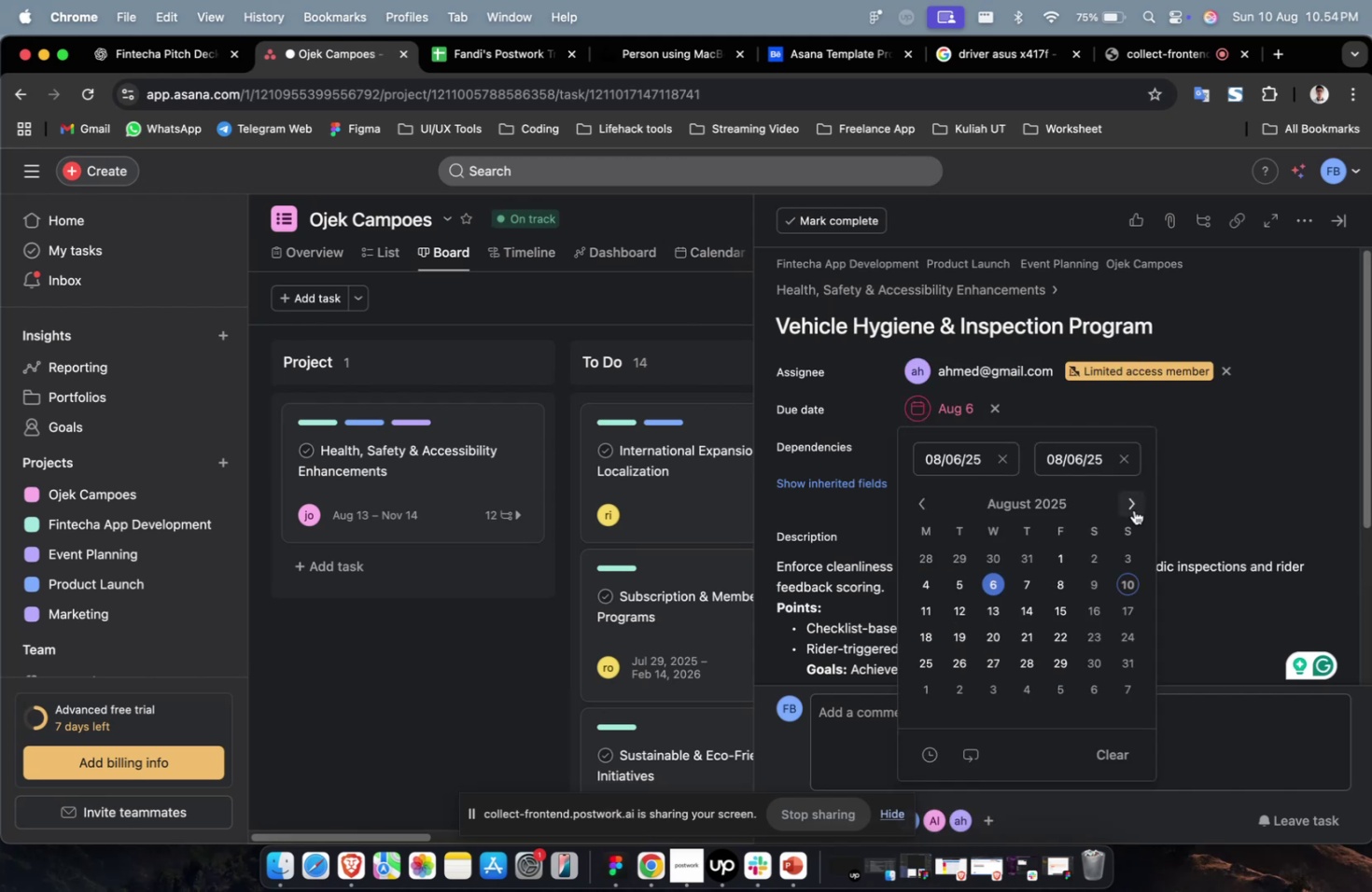 
triple_click([1133, 509])
 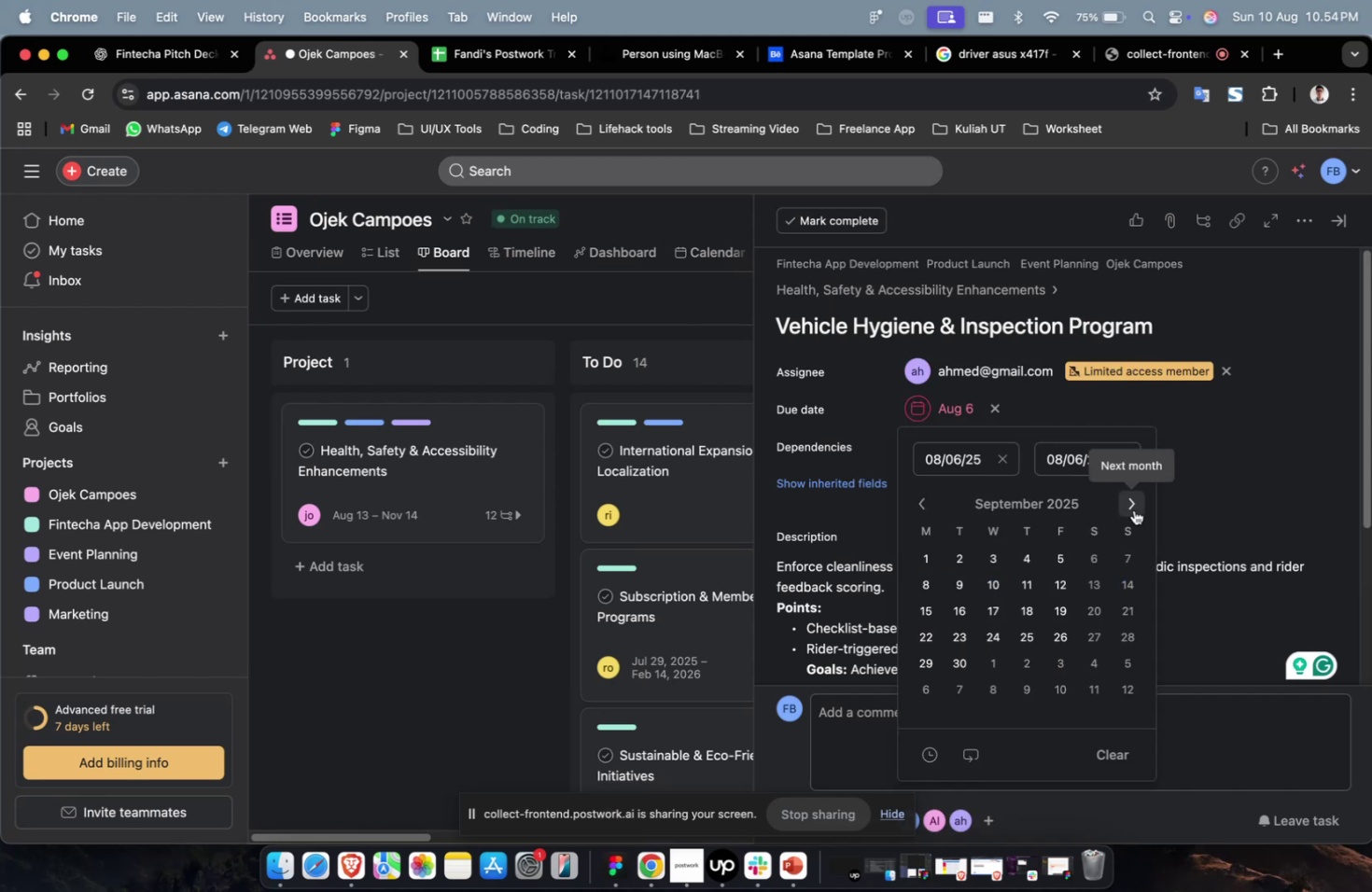 
triple_click([1133, 509])
 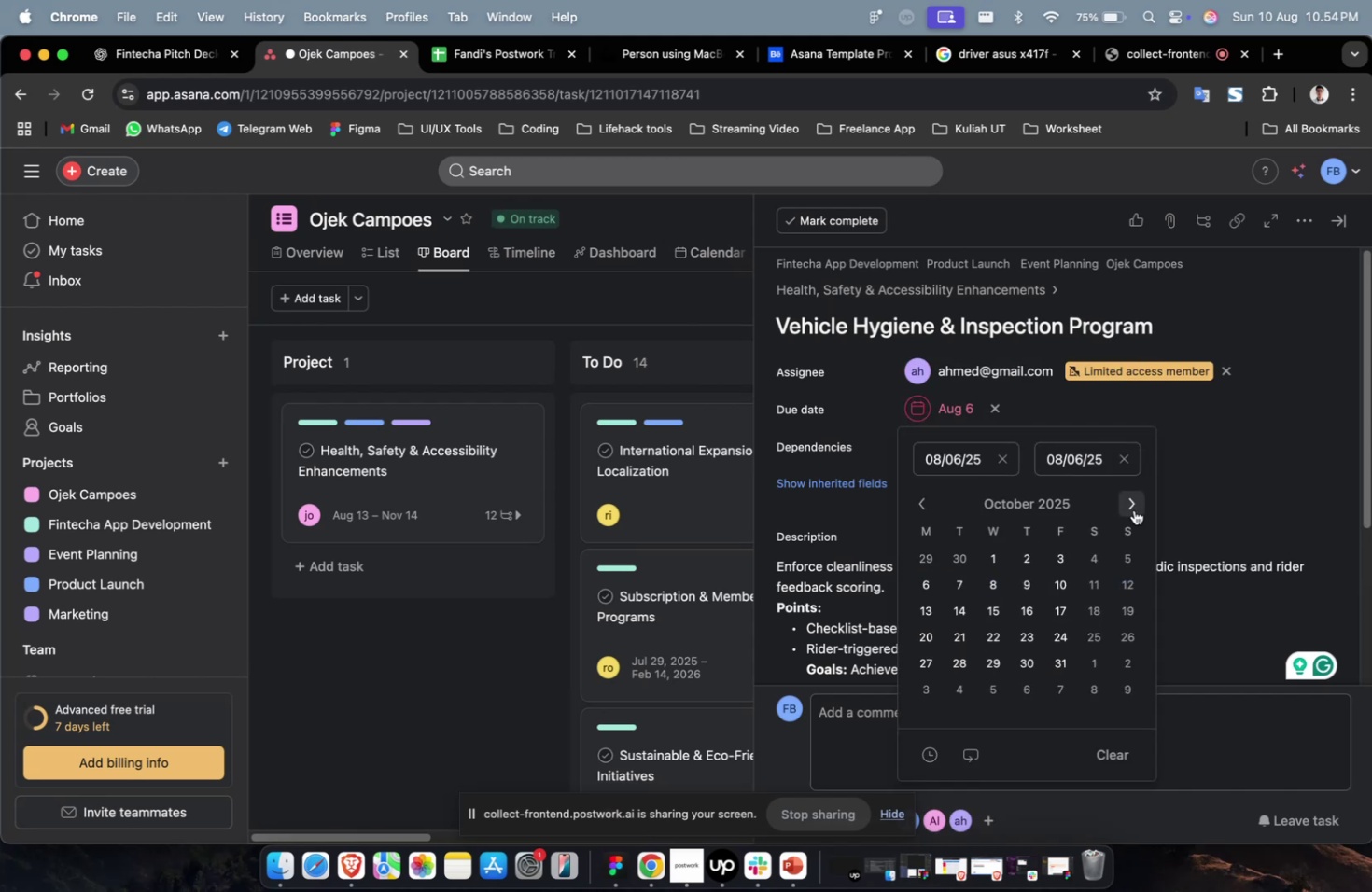 
triple_click([1133, 509])
 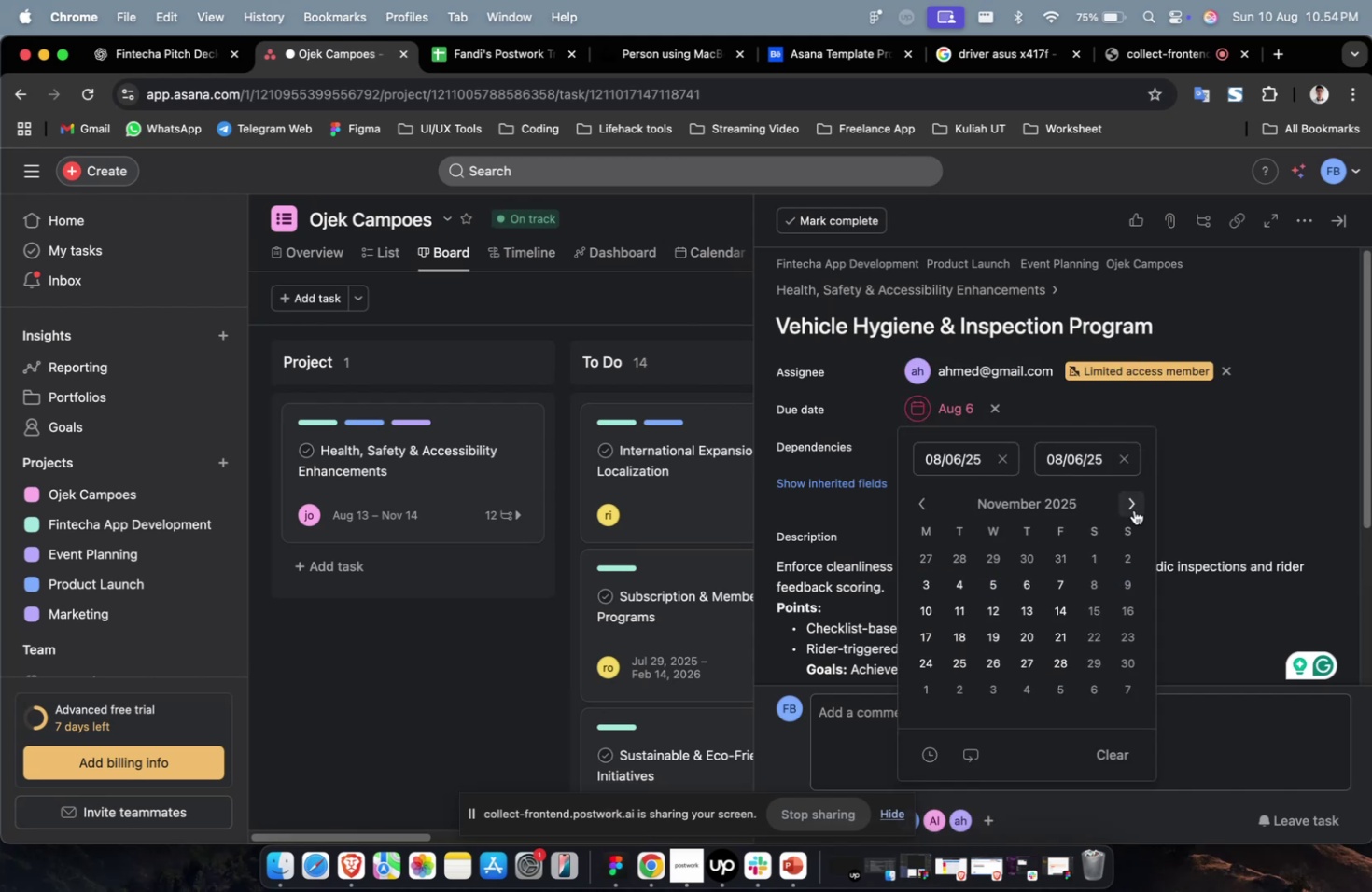 
triple_click([1133, 509])
 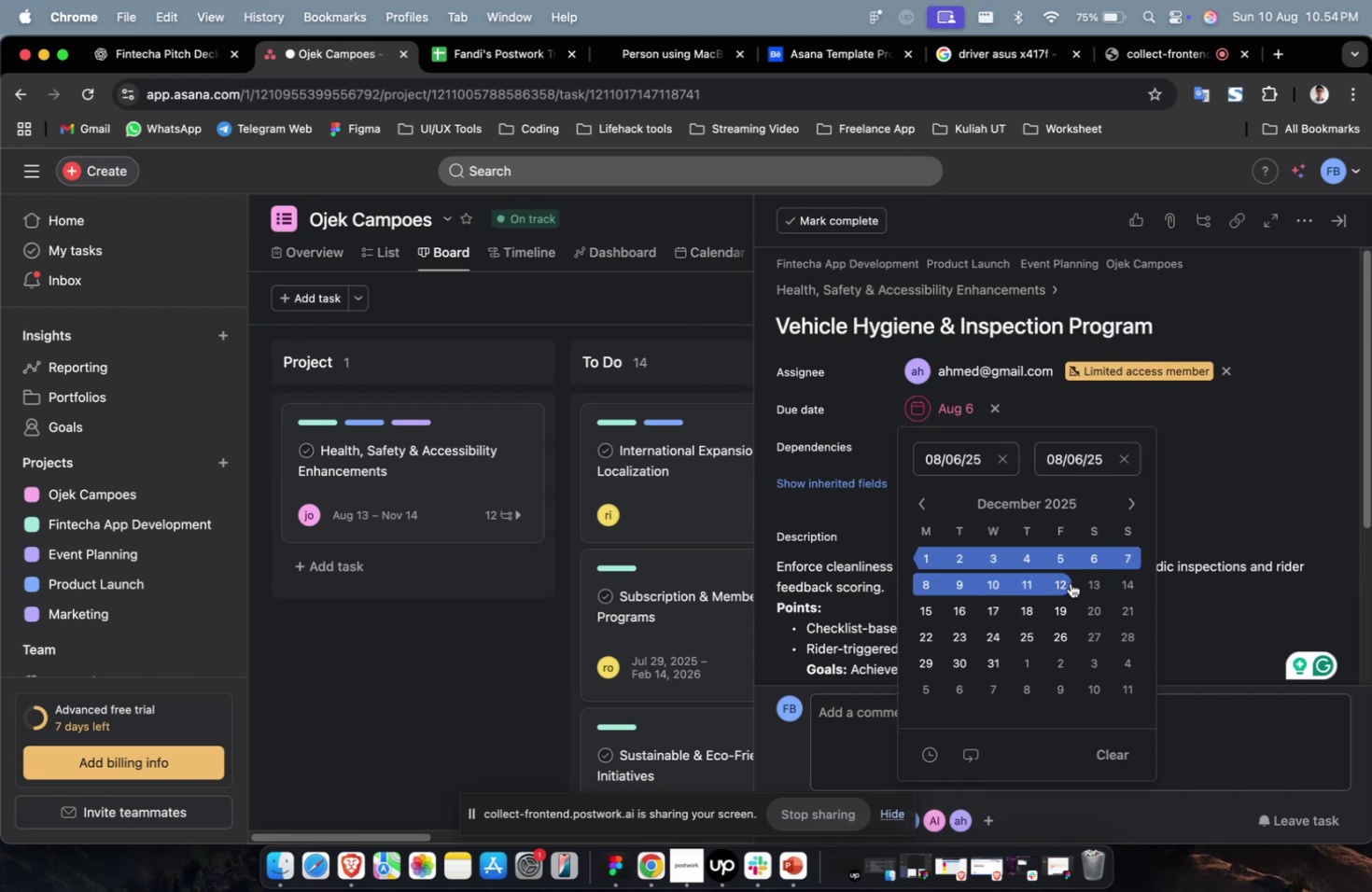 
triple_click([1060, 583])
 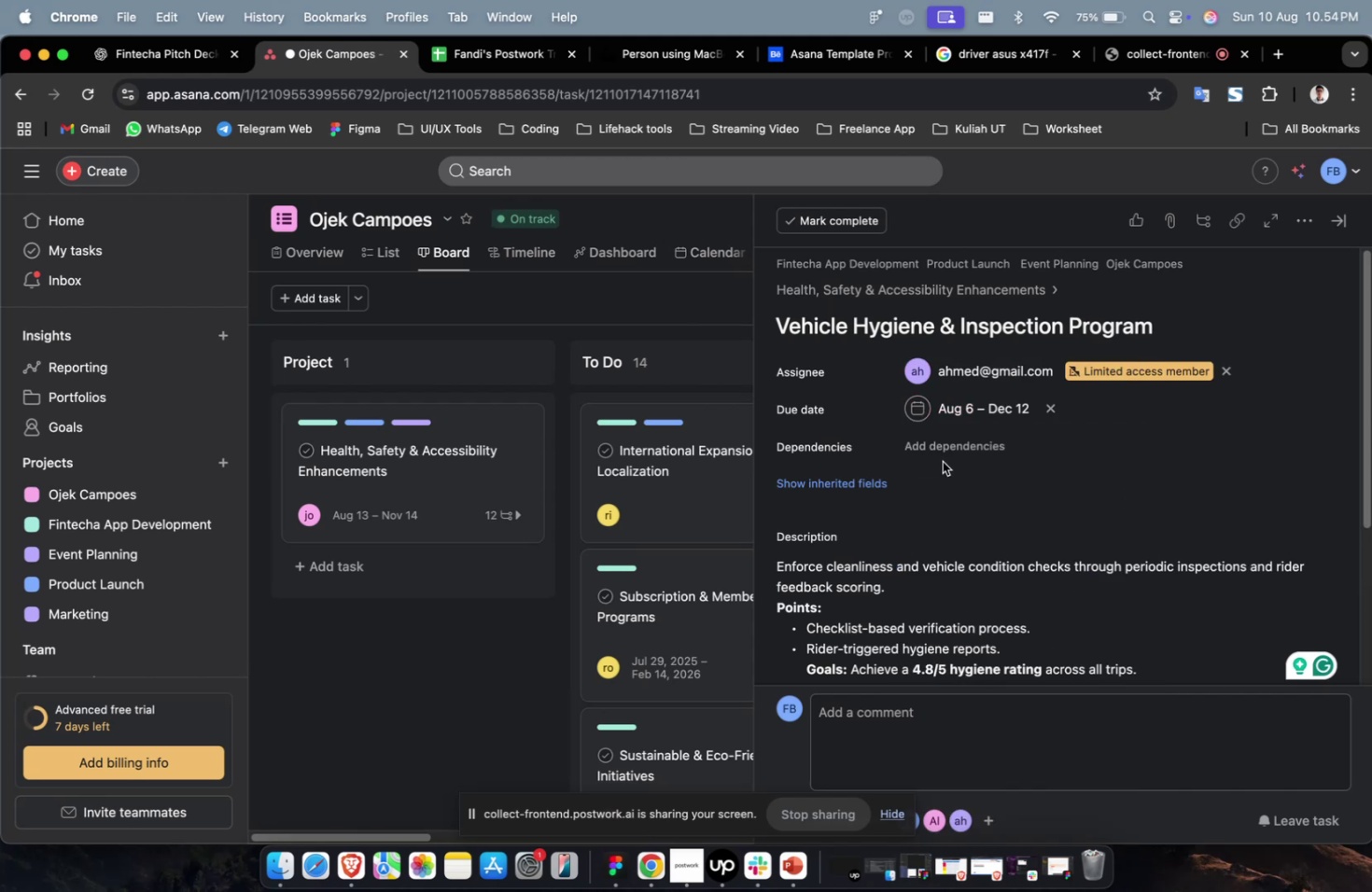 
triple_click([945, 453])
 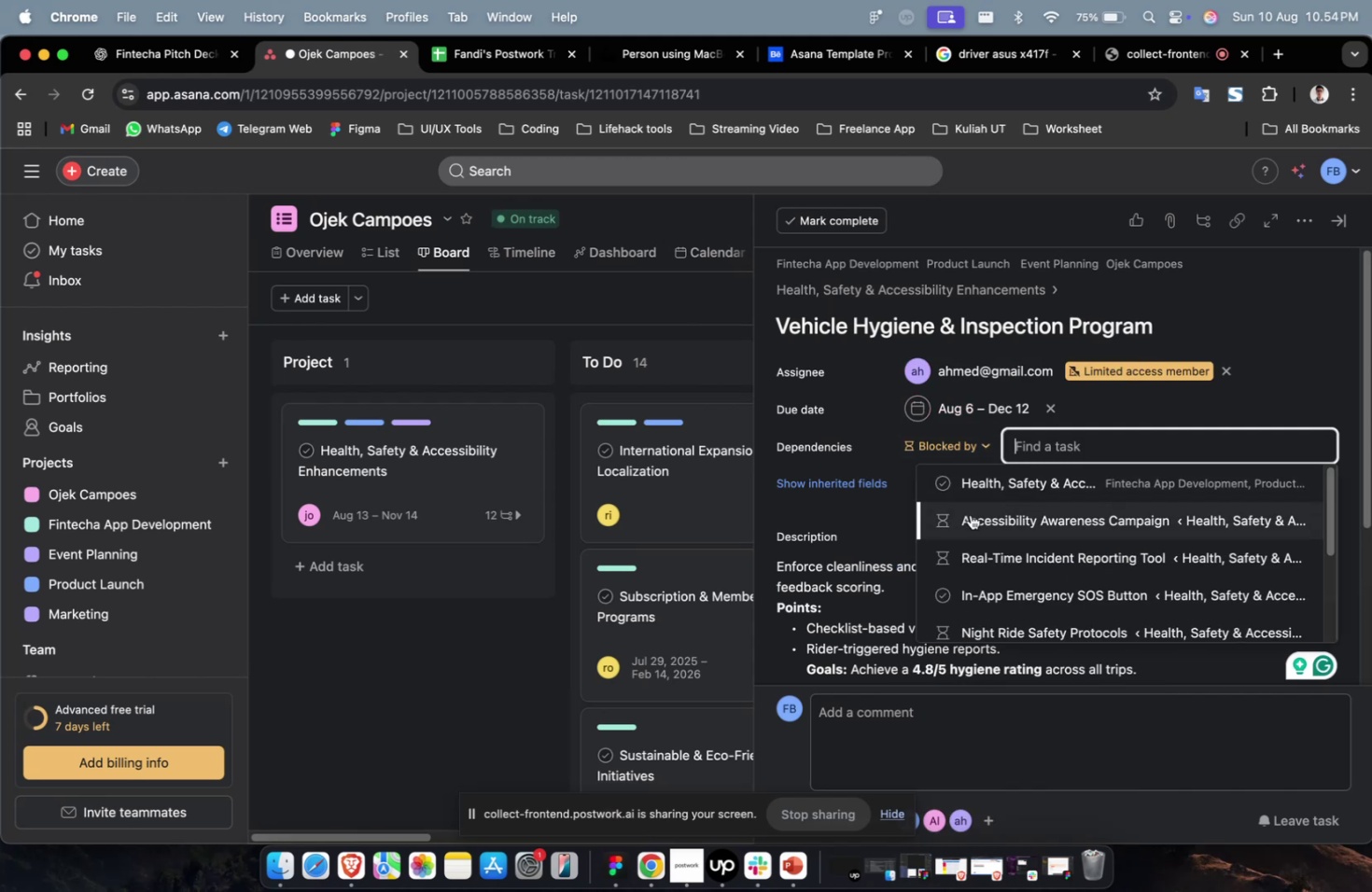 
triple_click([970, 514])
 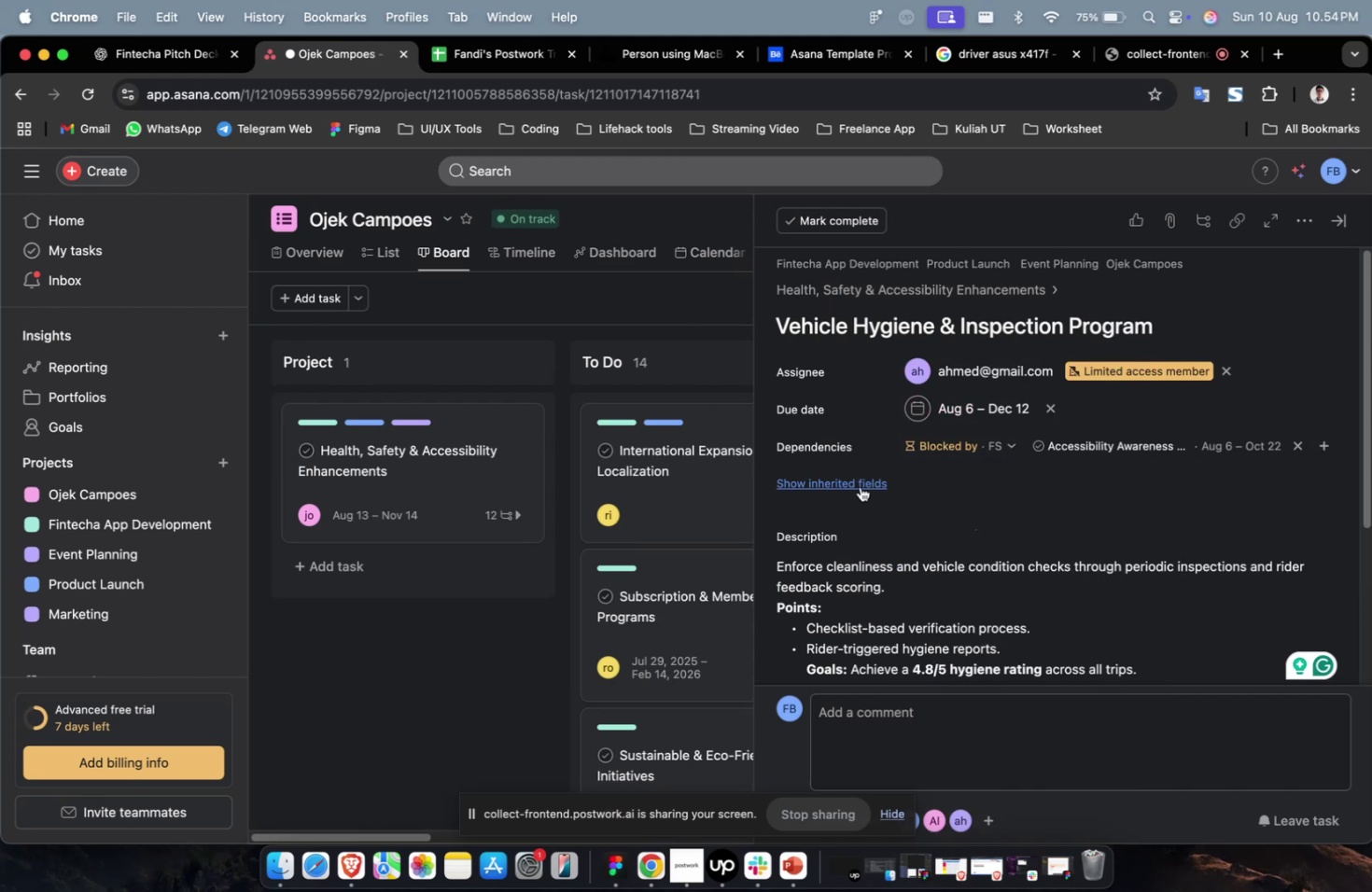 
triple_click([859, 485])
 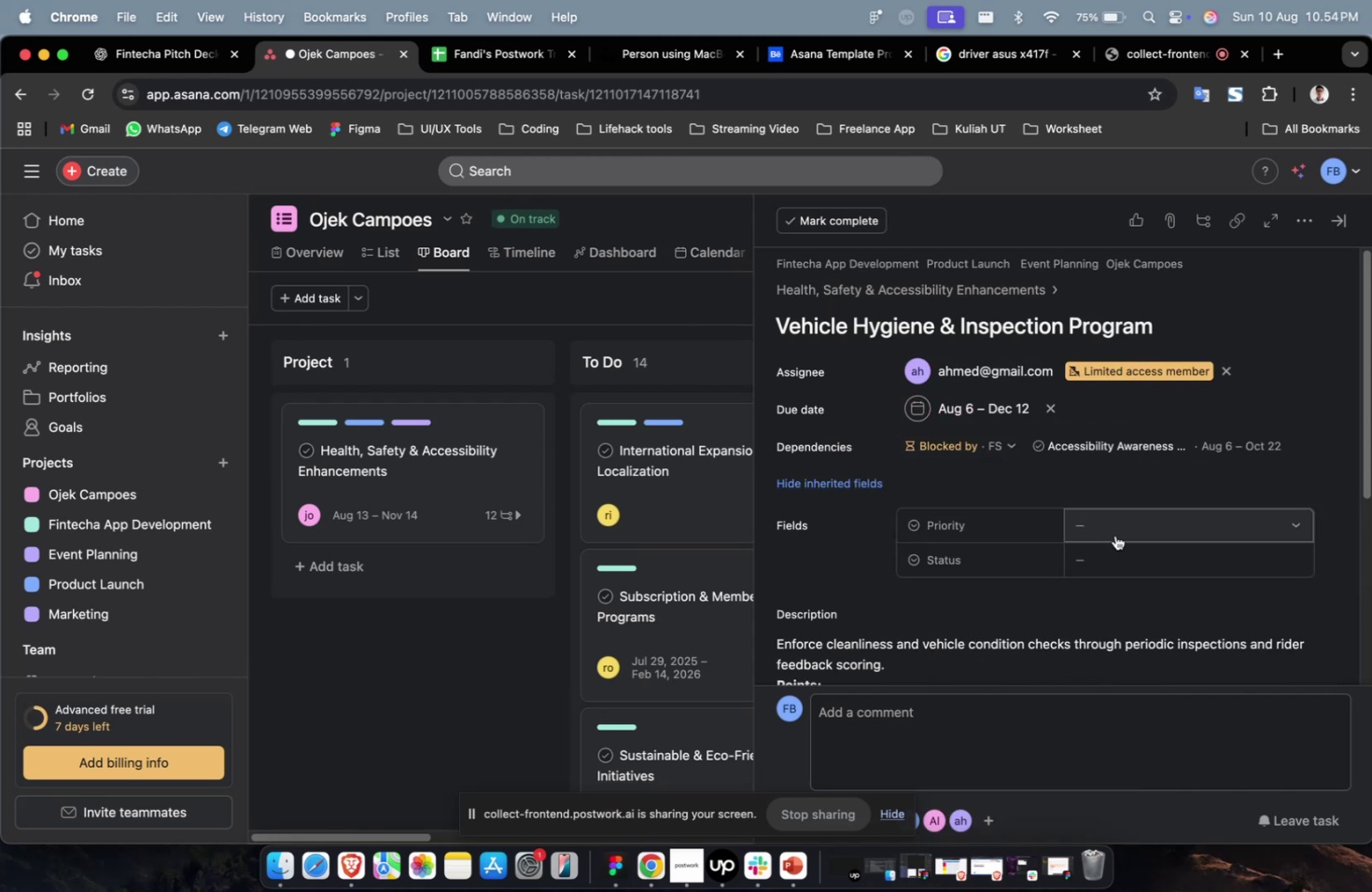 
triple_click([1114, 535])
 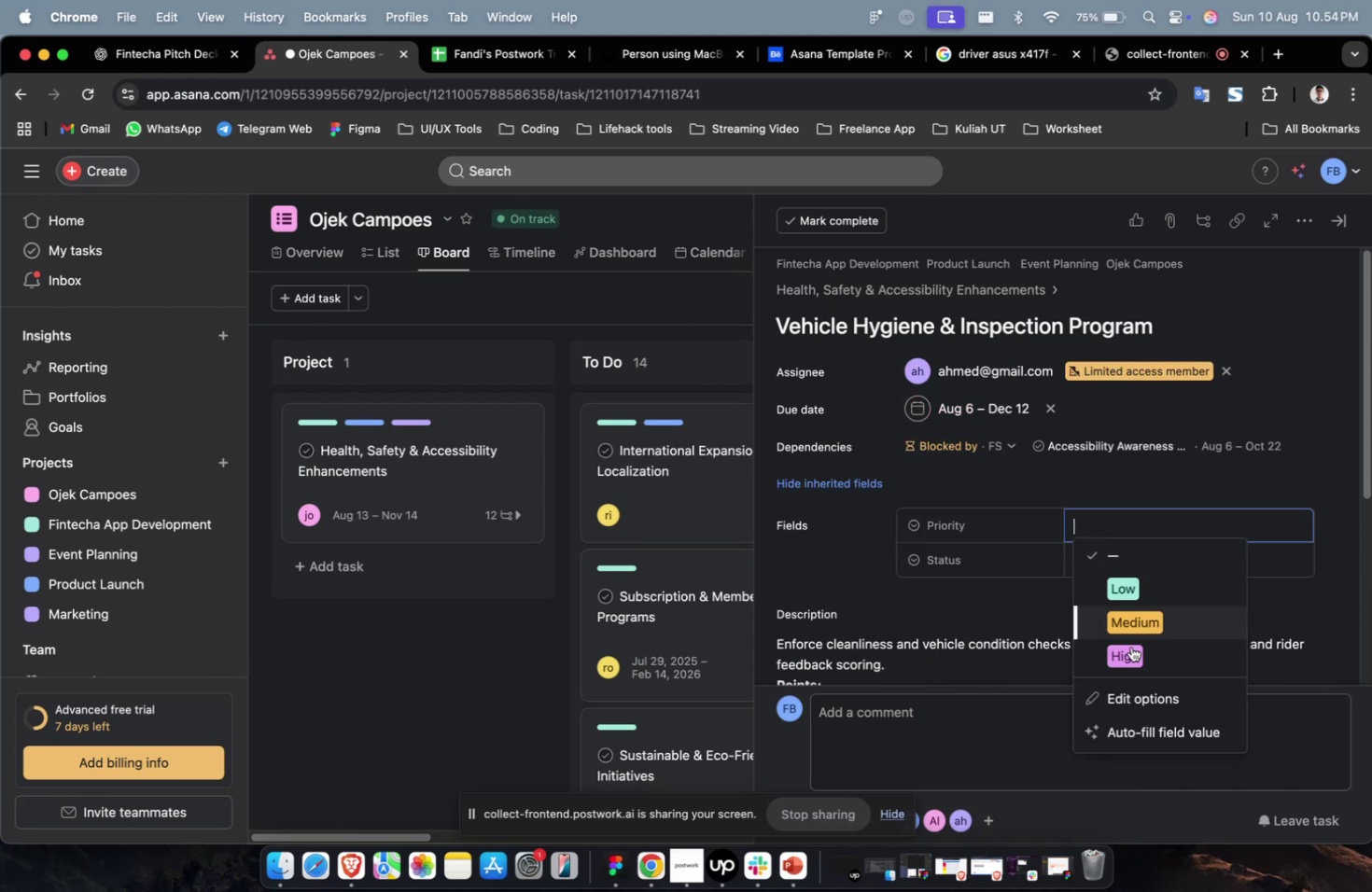 
triple_click([1130, 649])
 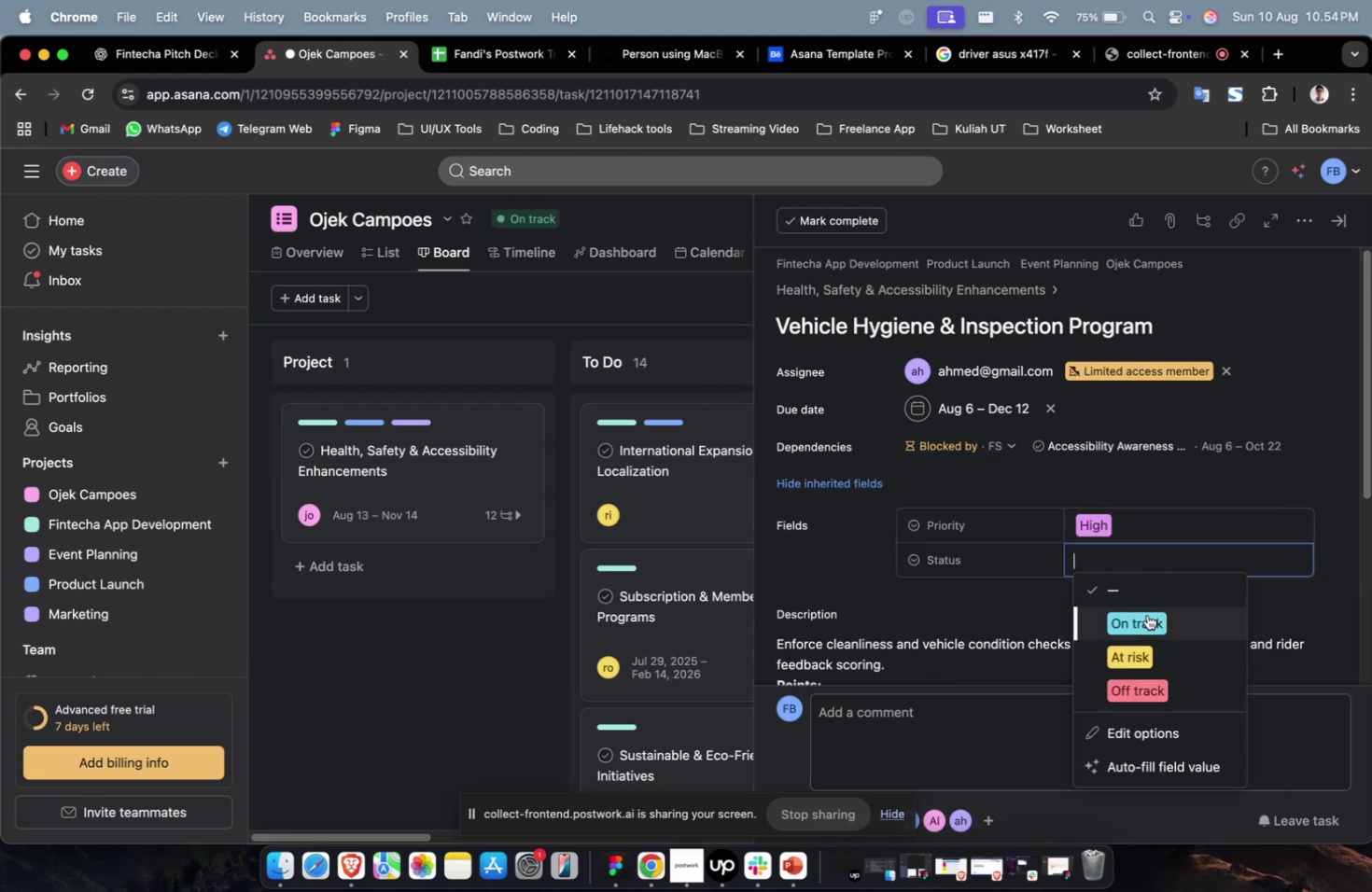 
triple_click([1146, 617])
 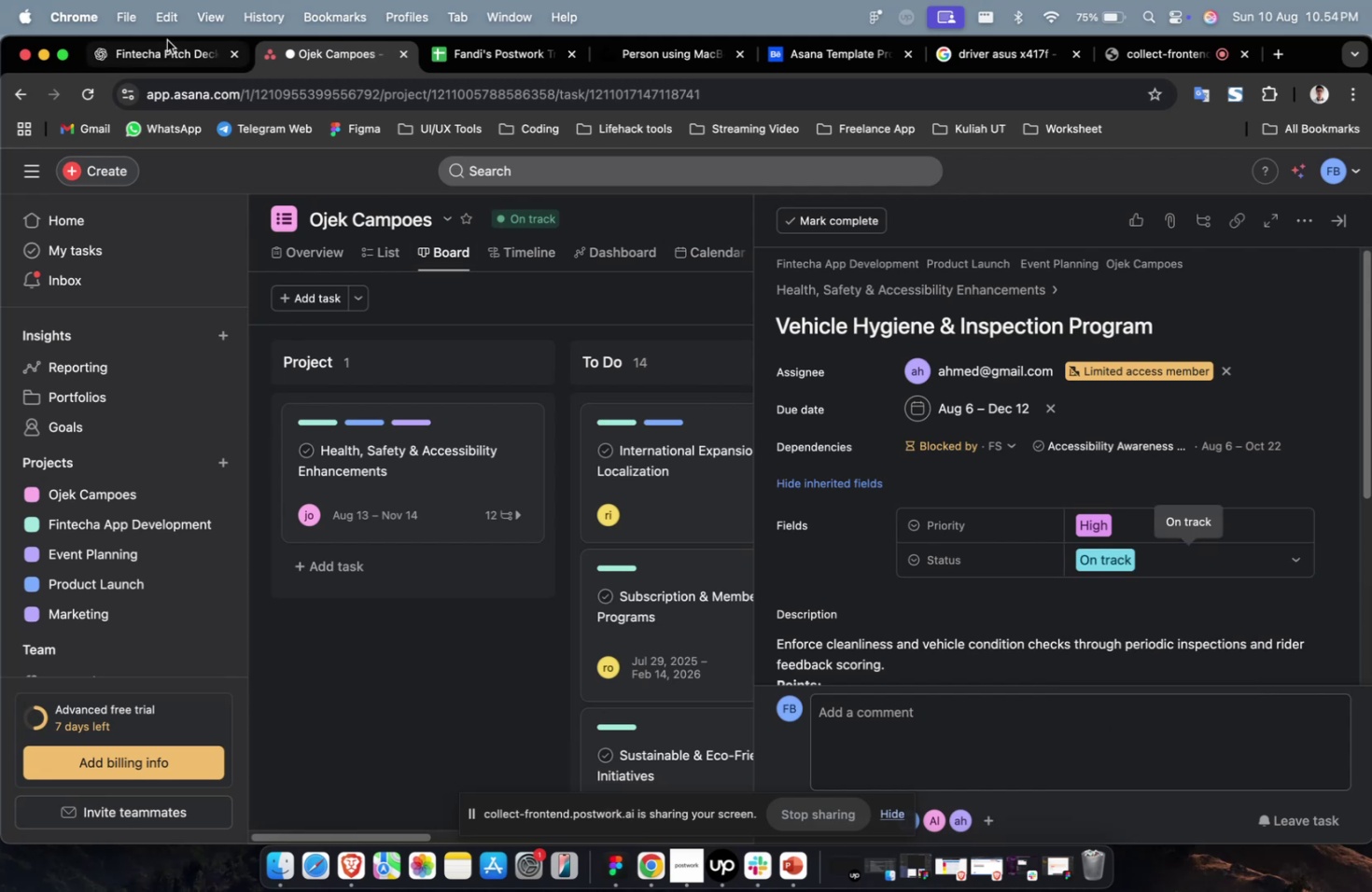 
left_click([167, 67])
 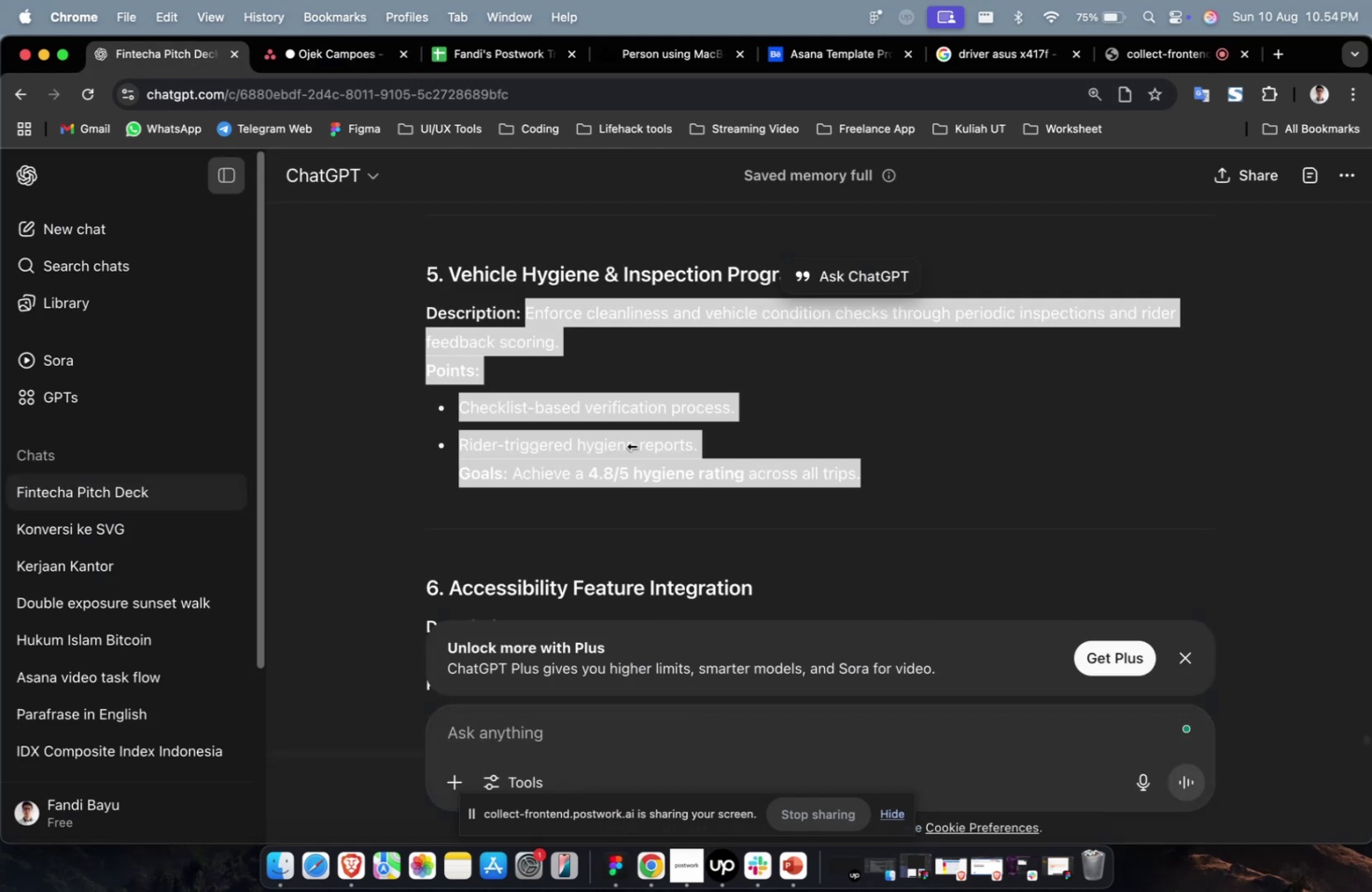 
scroll: coordinate [639, 449], scroll_direction: up, amount: 7.0
 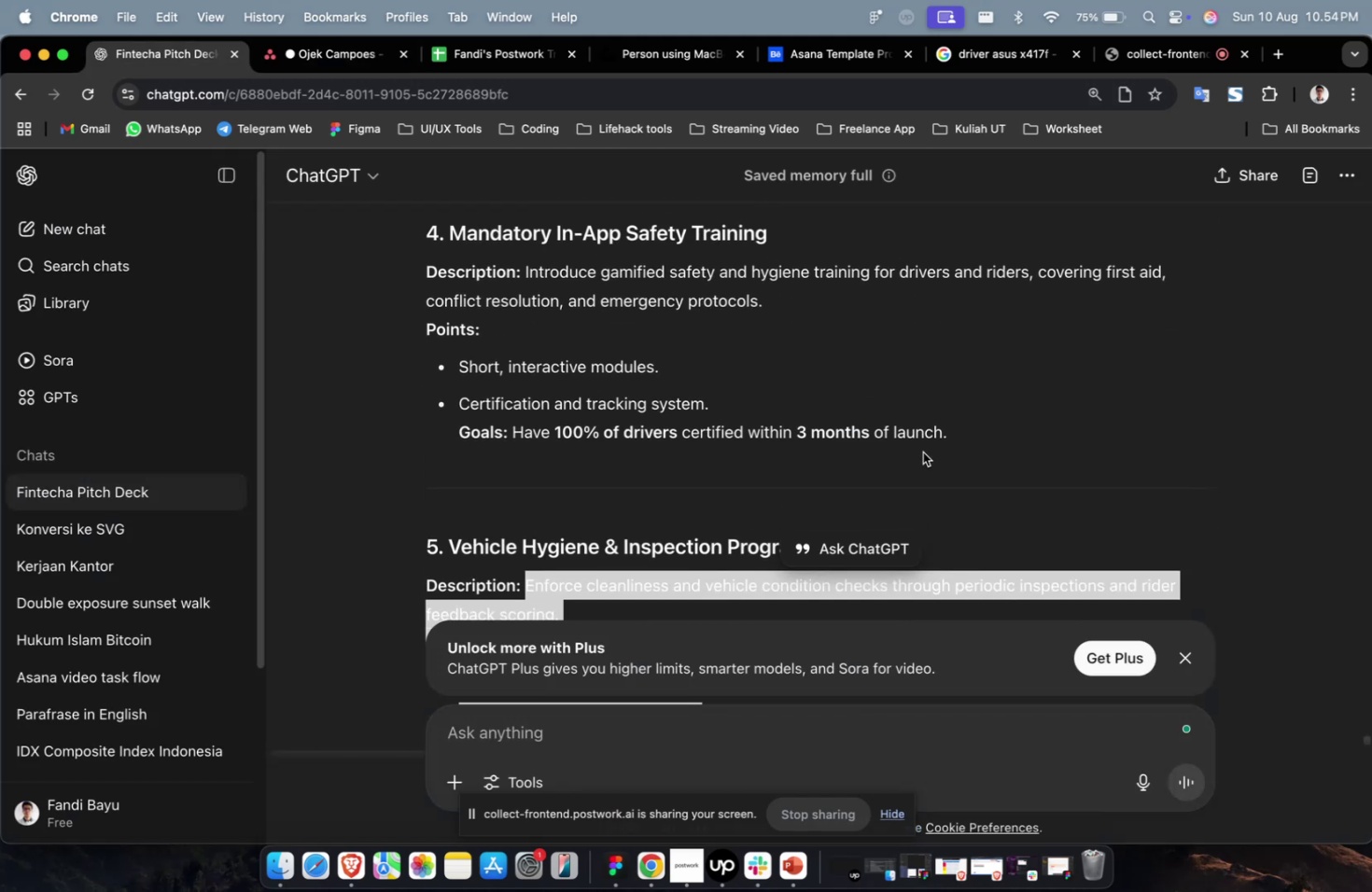 
left_click_drag(start_coordinate=[956, 435], to_coordinate=[525, 278])
 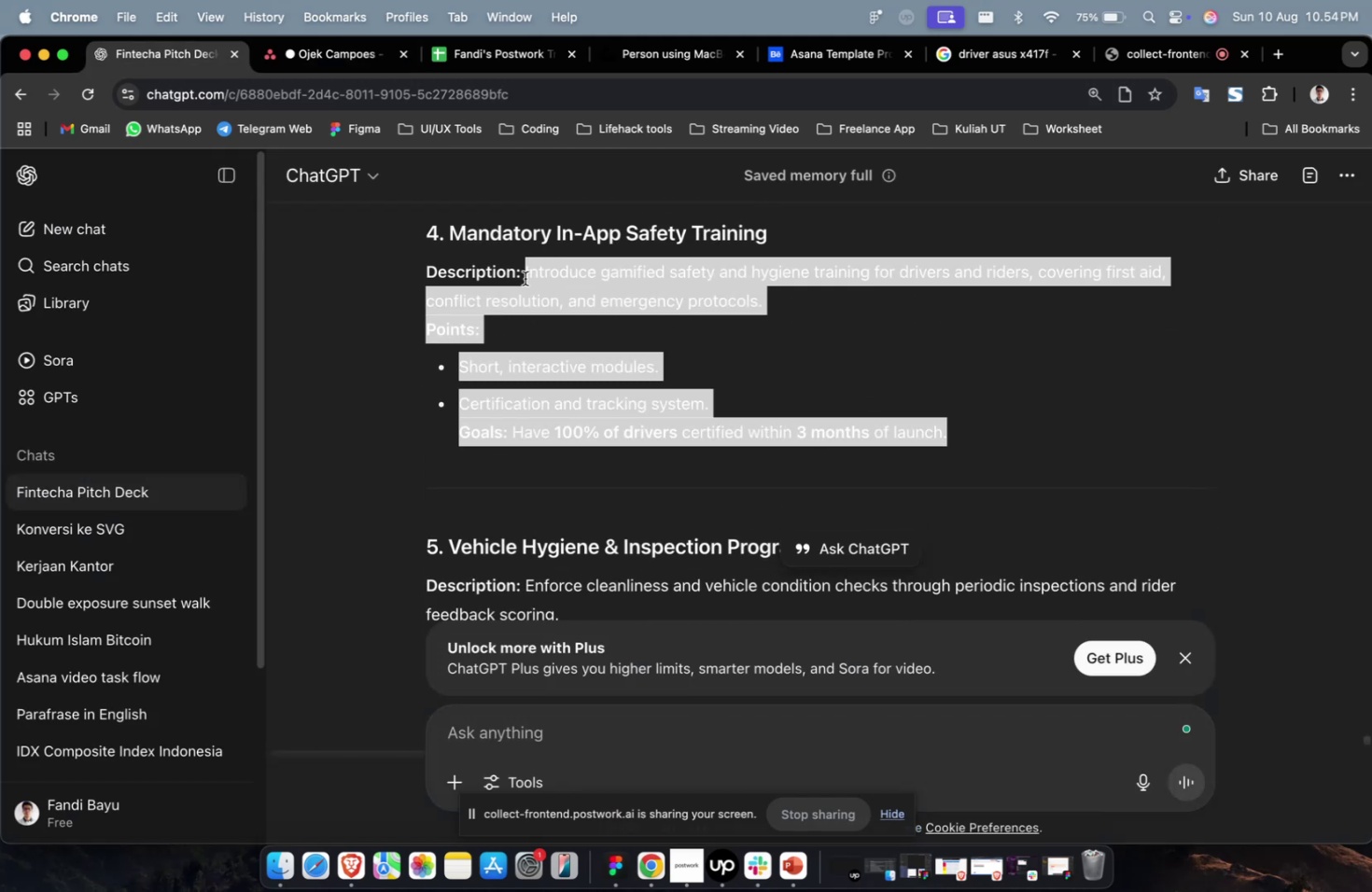 
key(Meta+C)
 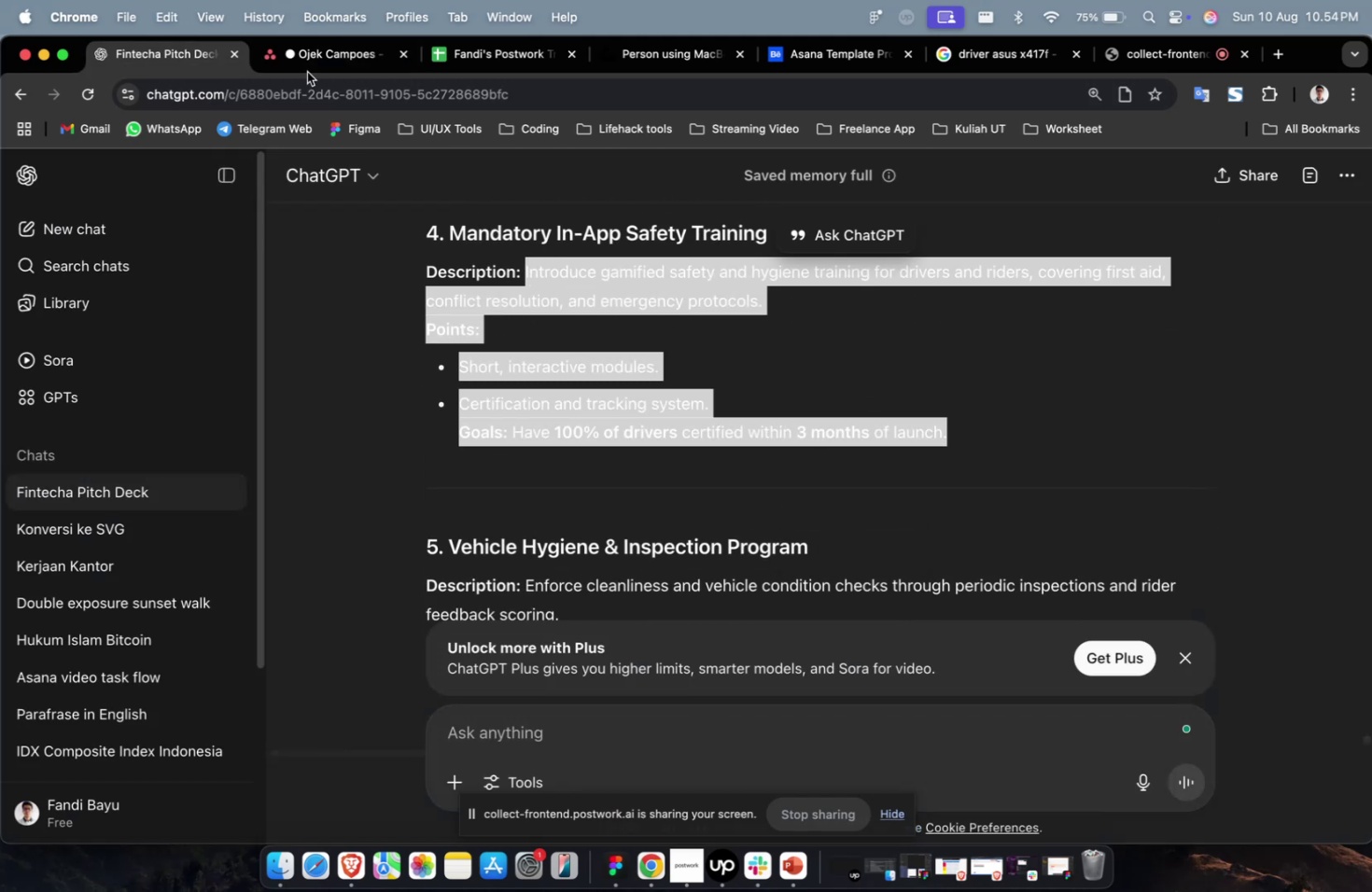 
key(Meta+C)
 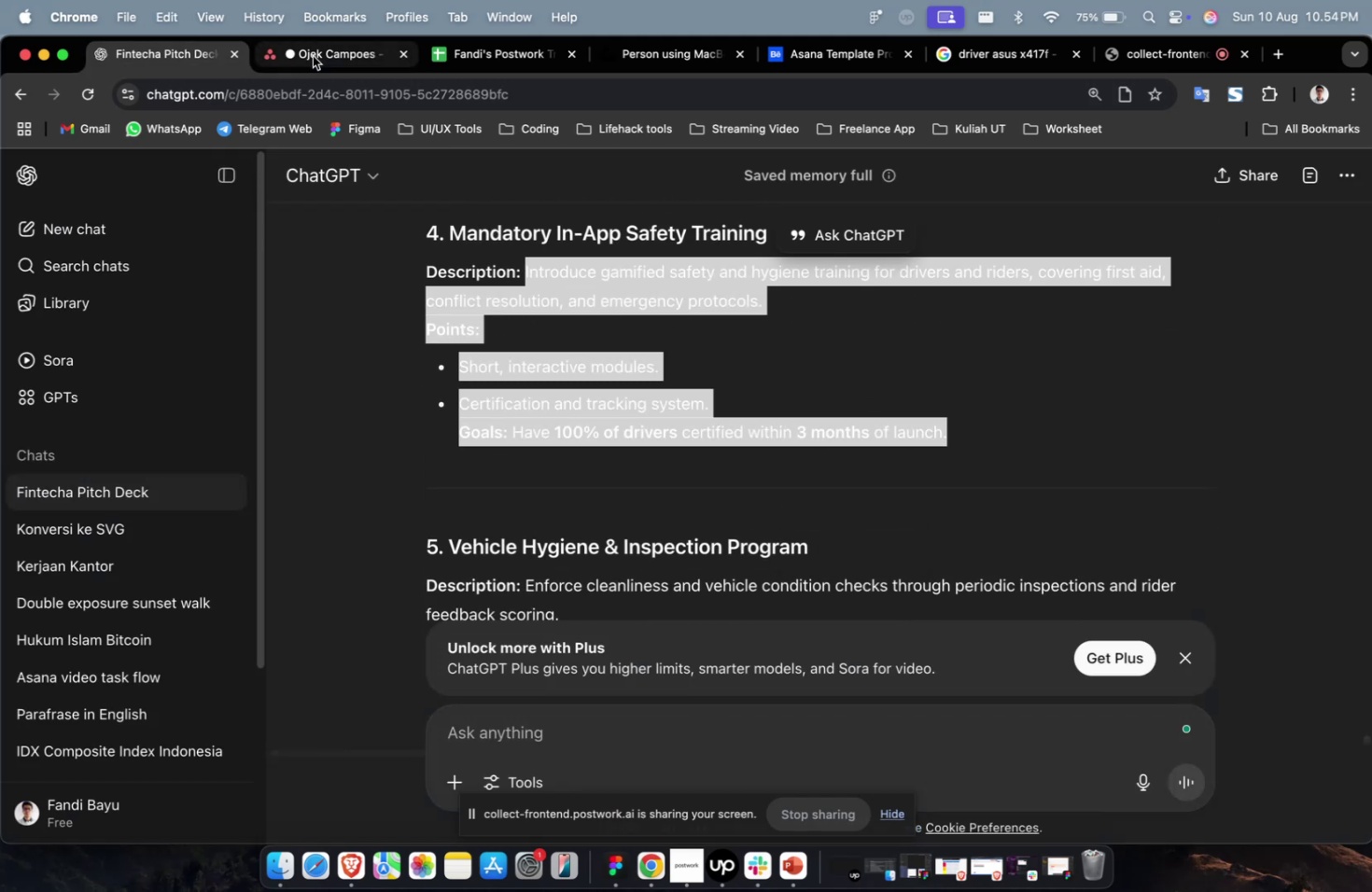 
left_click([313, 56])
 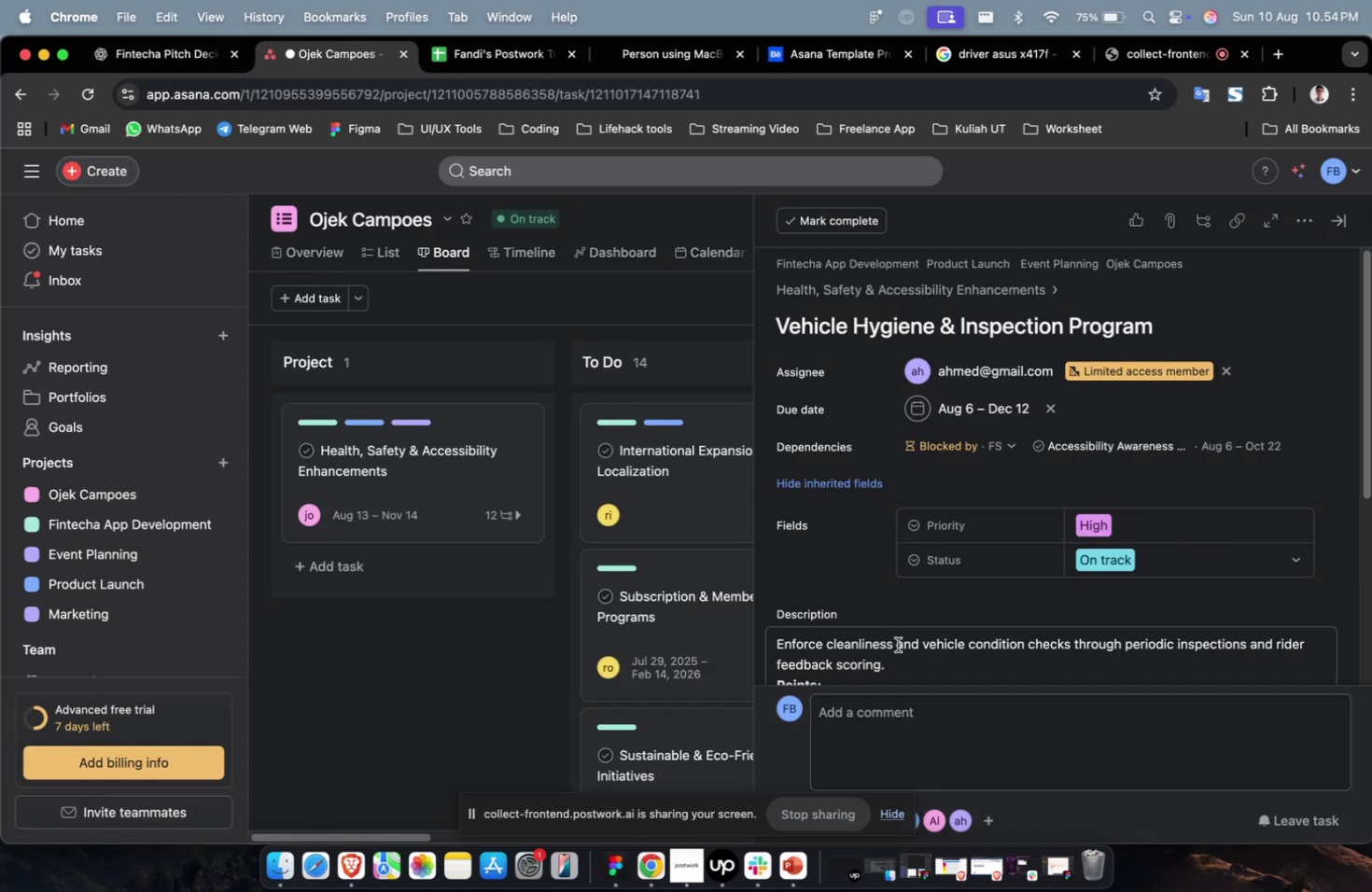 
scroll: coordinate [888, 600], scroll_direction: down, amount: 9.0
 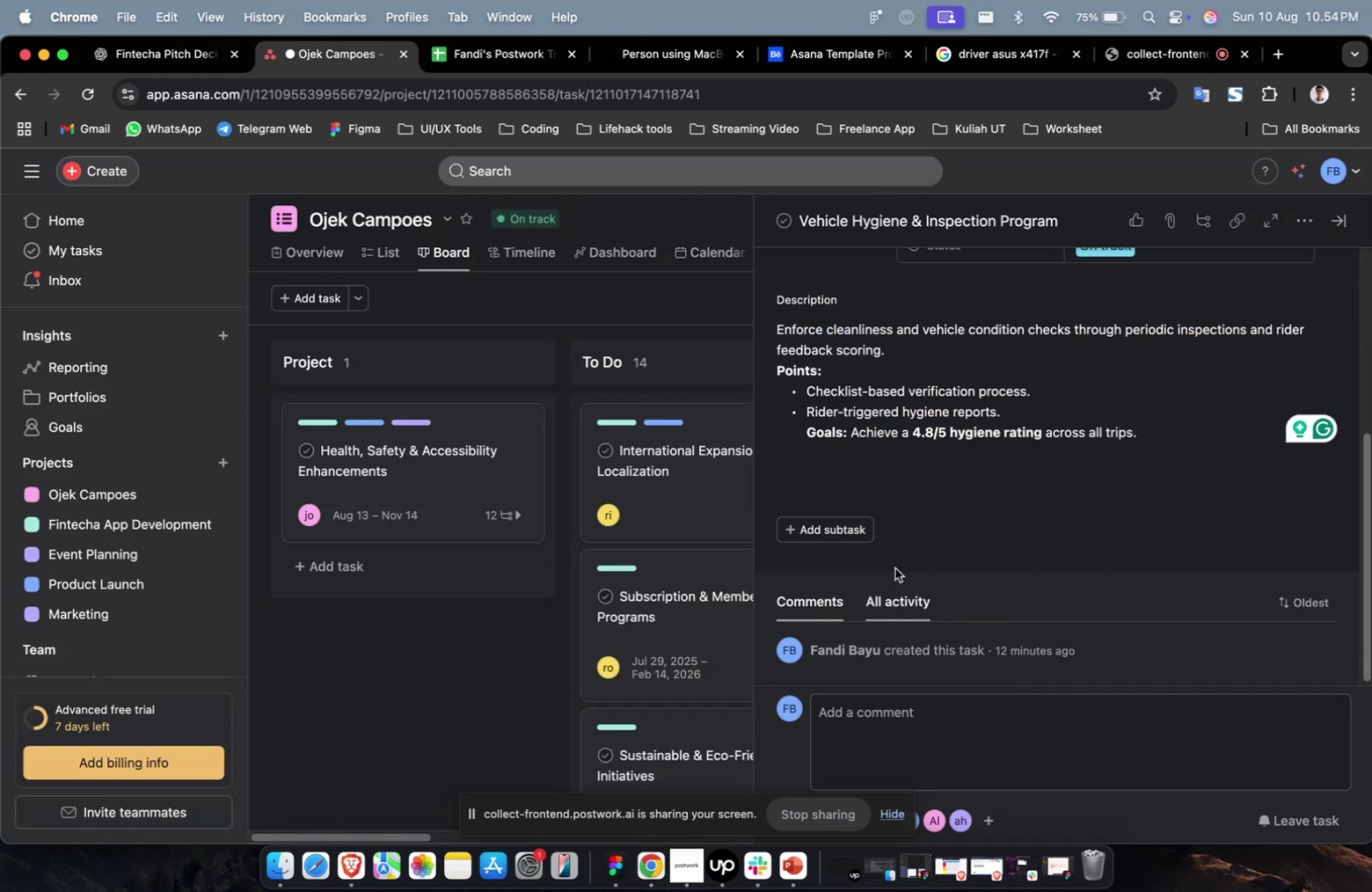 
scroll: coordinate [895, 563], scroll_direction: up, amount: 13.0
 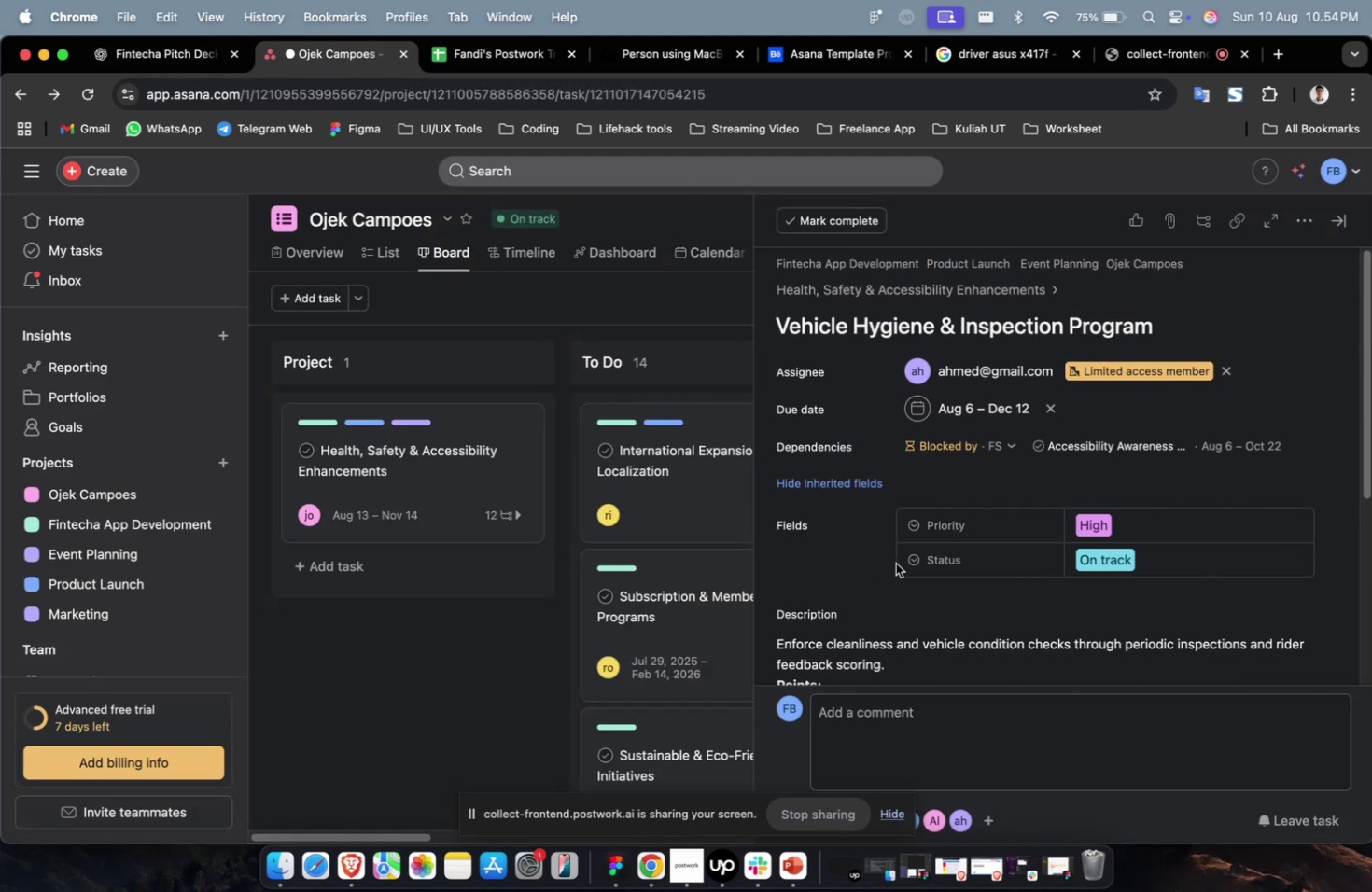 
scroll: coordinate [891, 565], scroll_direction: down, amount: 28.0
 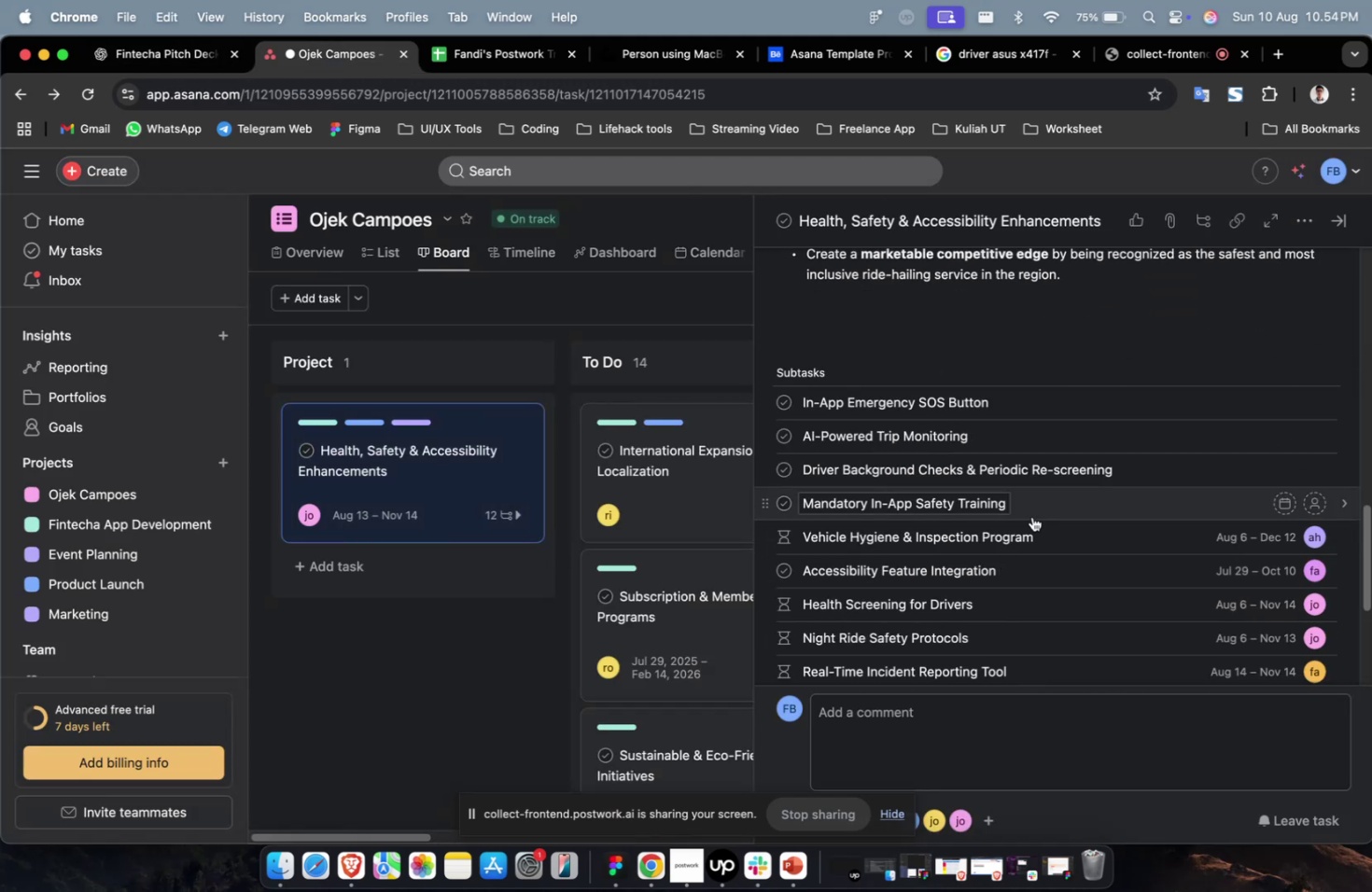 
left_click([1057, 507])
 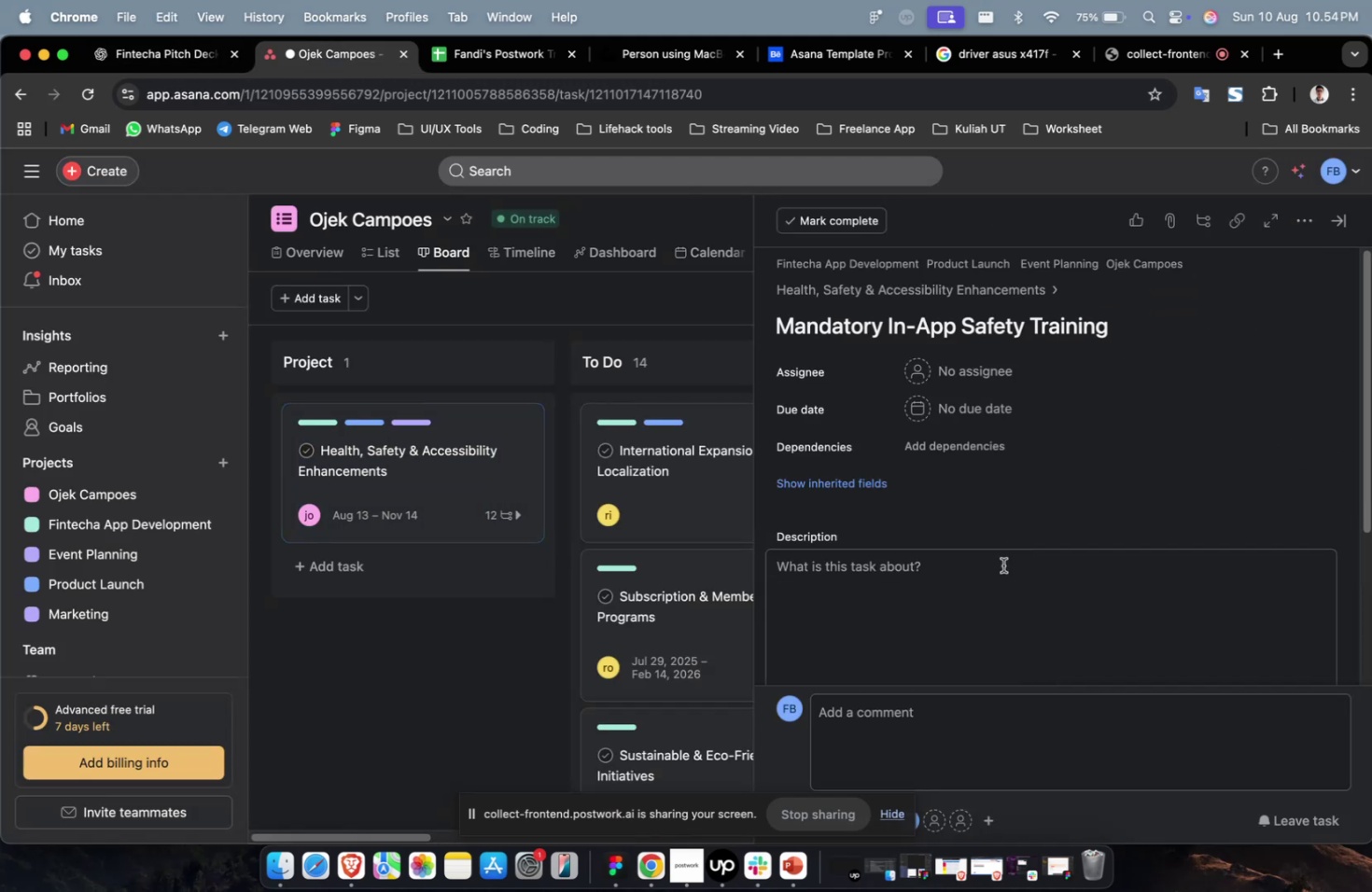 
left_click([992, 577])
 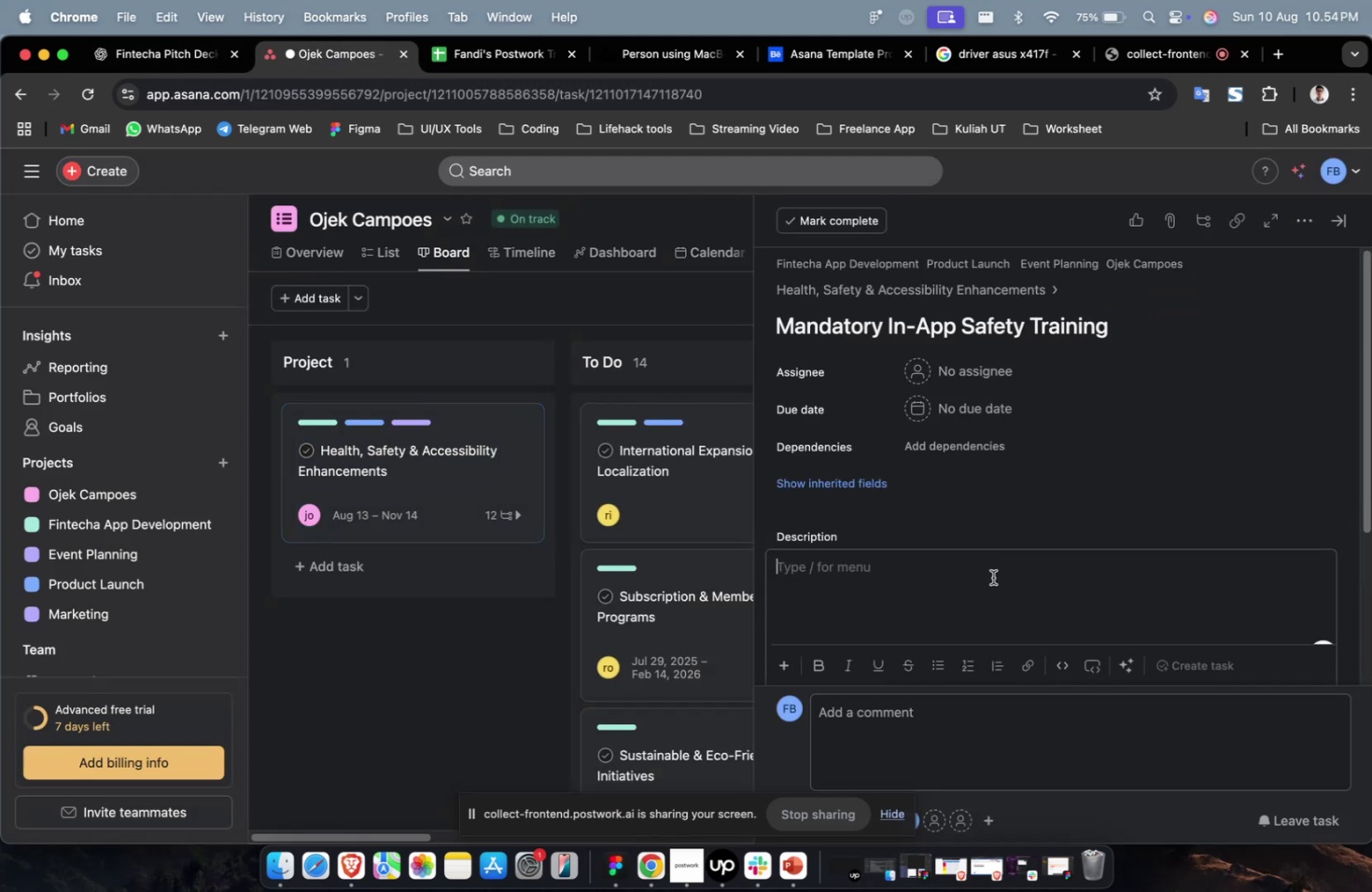 
key(Meta+V)
 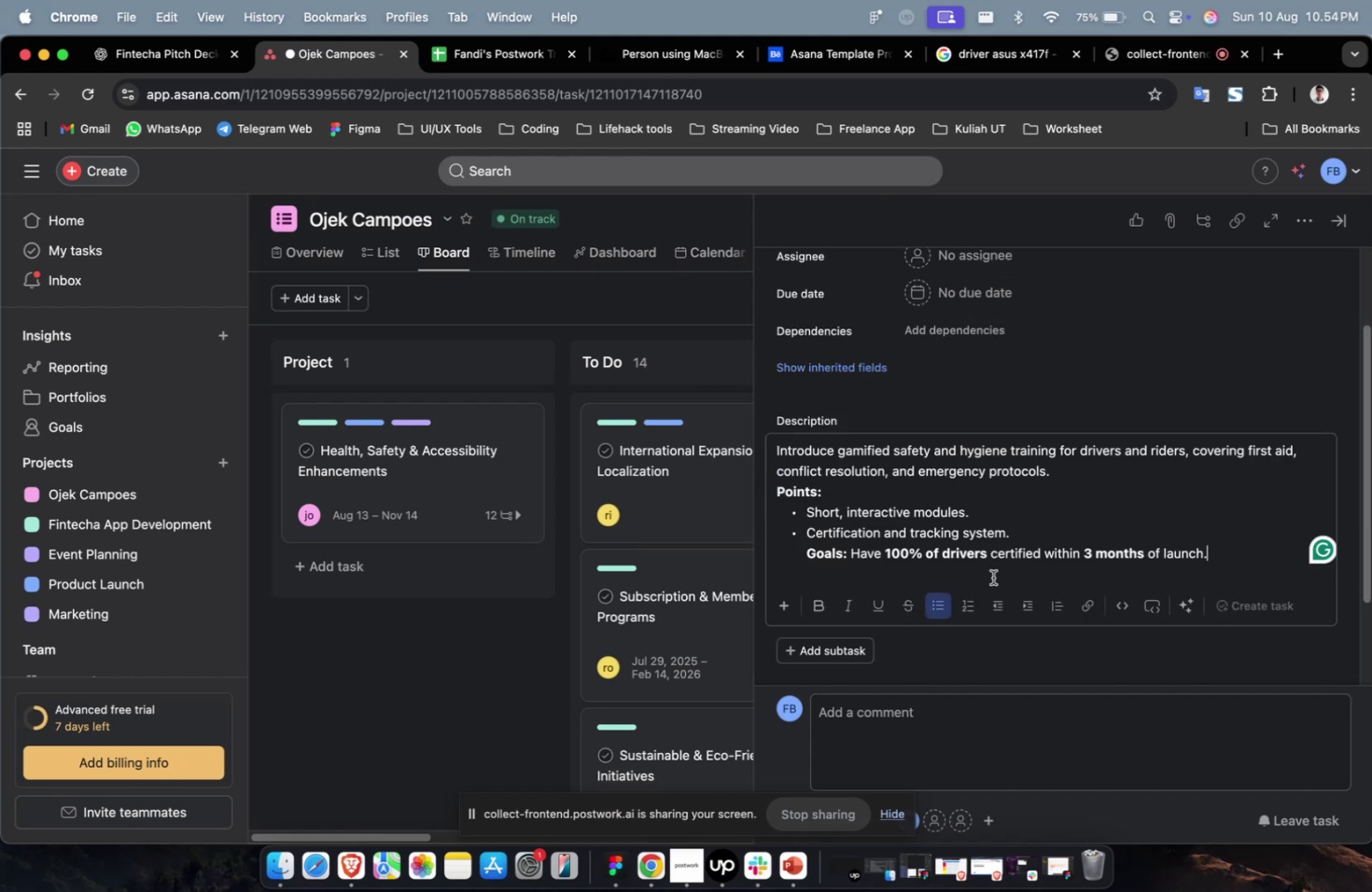 
scroll: coordinate [992, 577], scroll_direction: up, amount: 19.0
 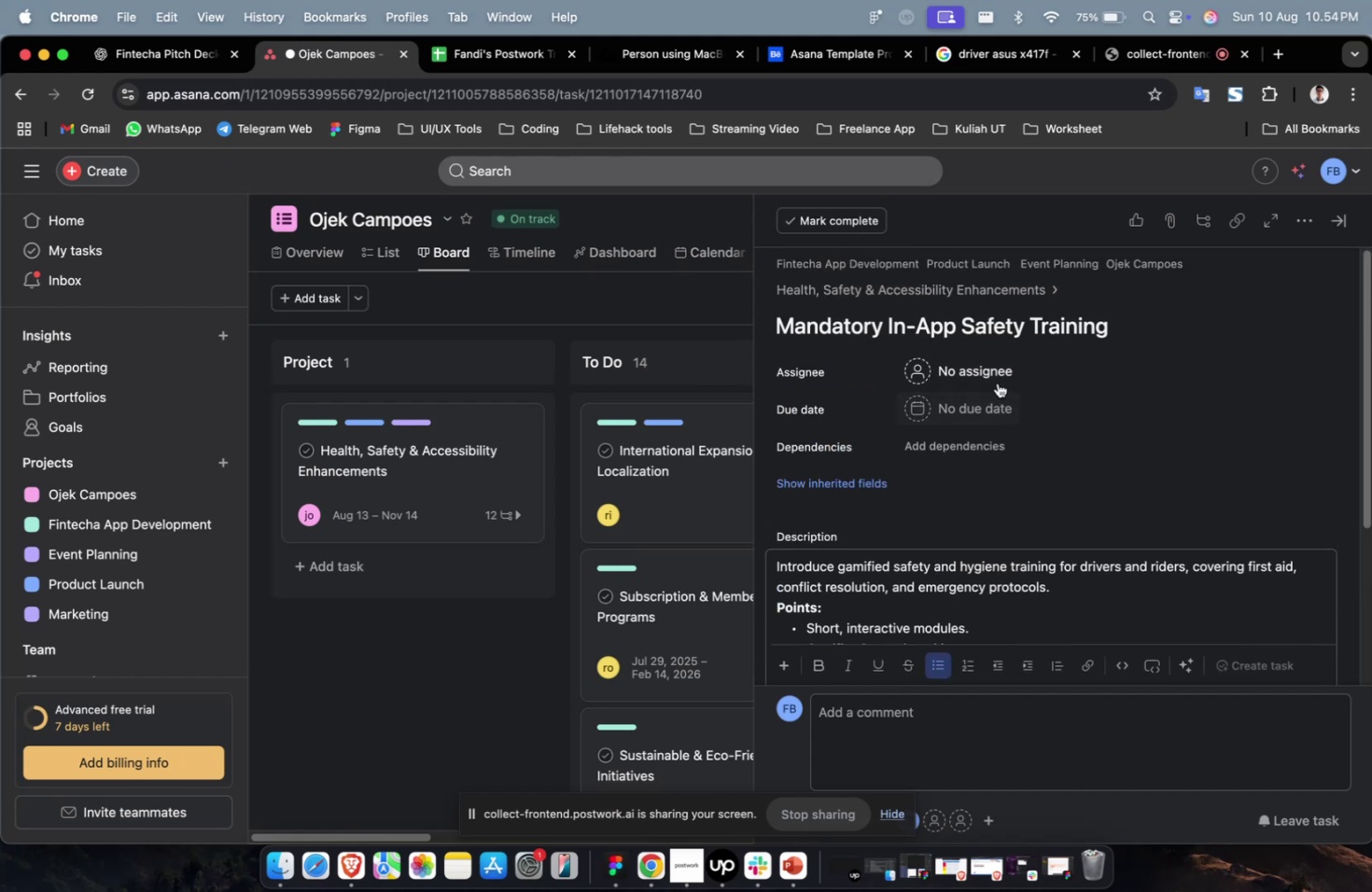 
left_click([996, 382])
 